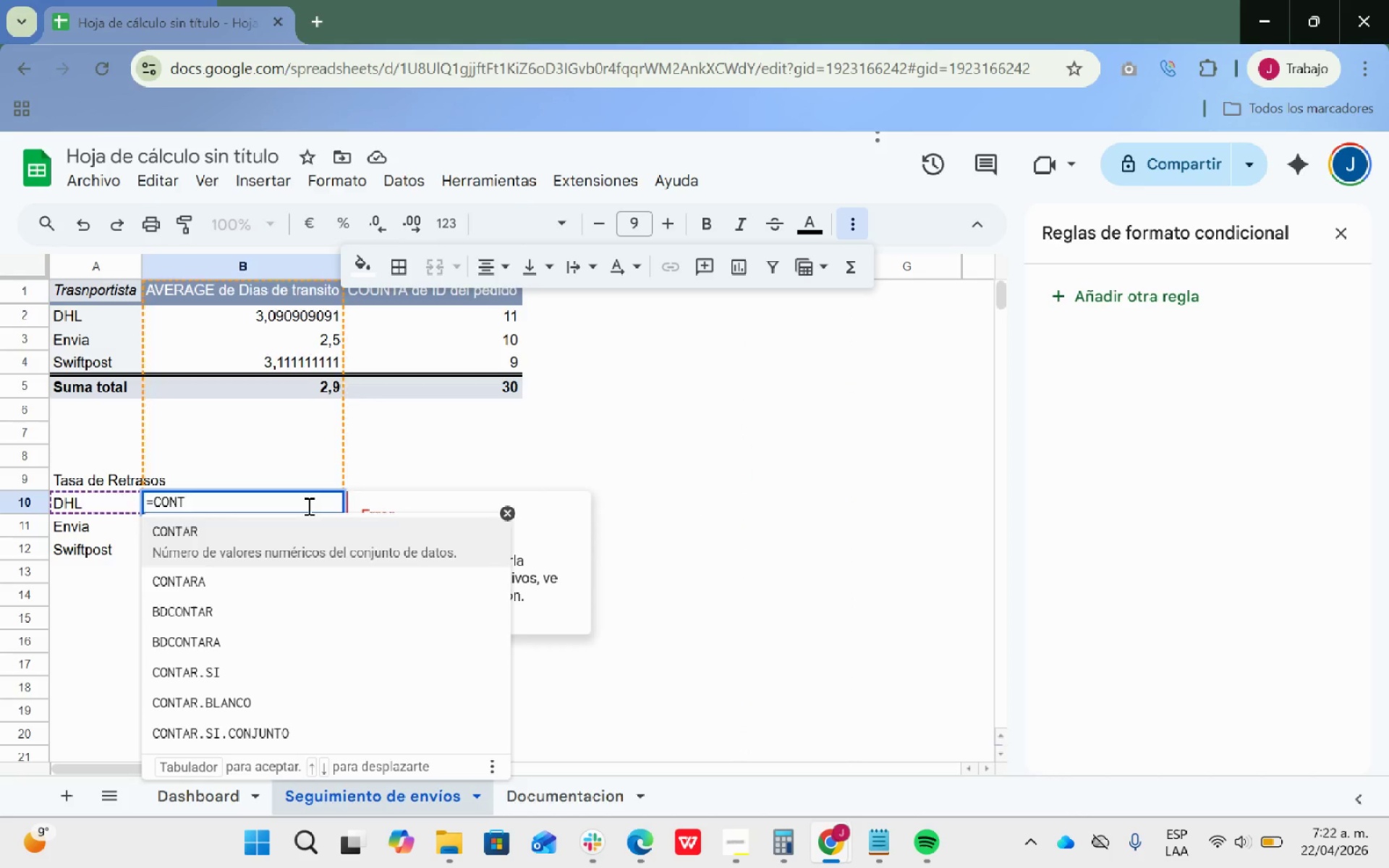 
key(Backspace)
 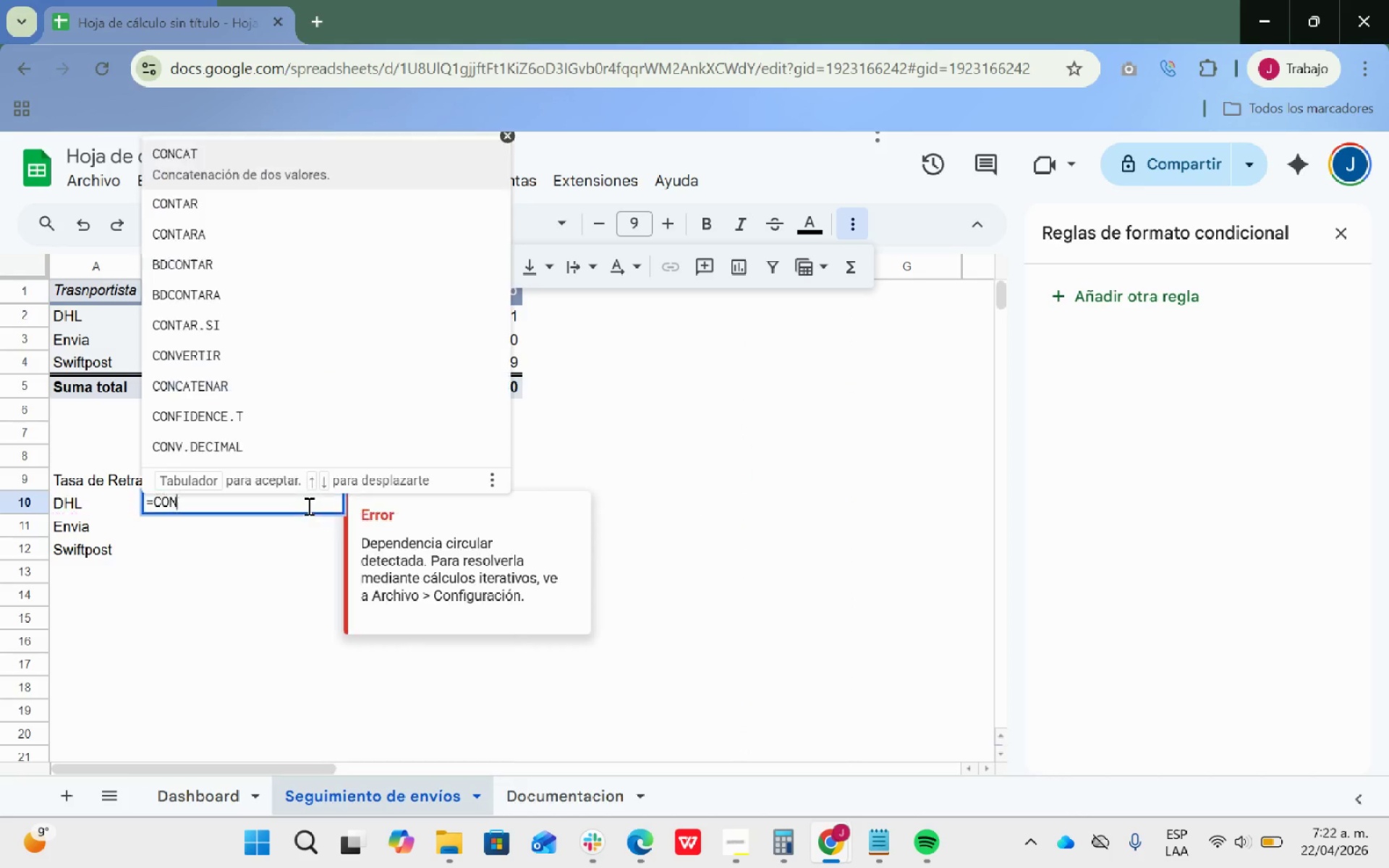 
key(Backspace)
 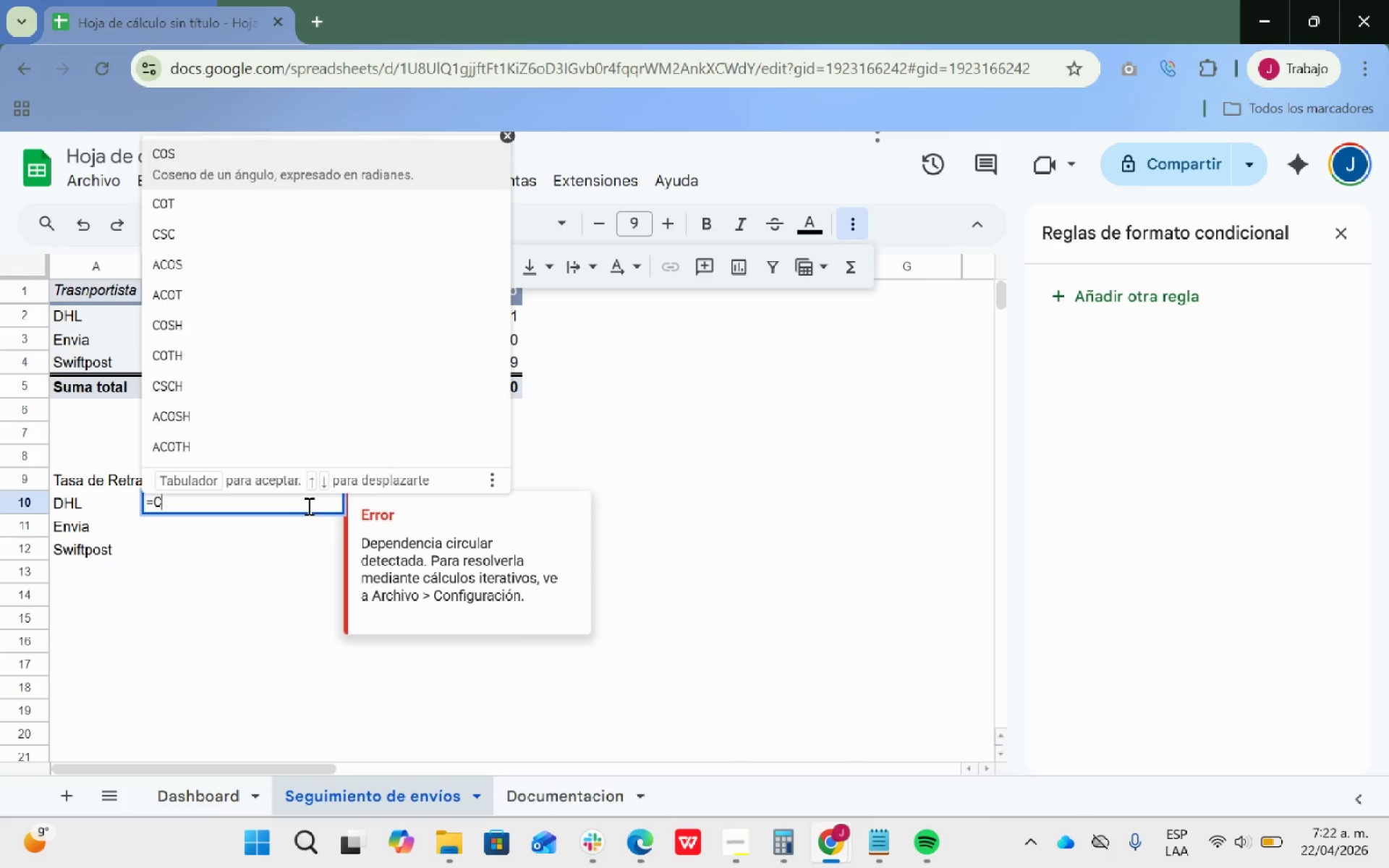 
key(Backspace)
 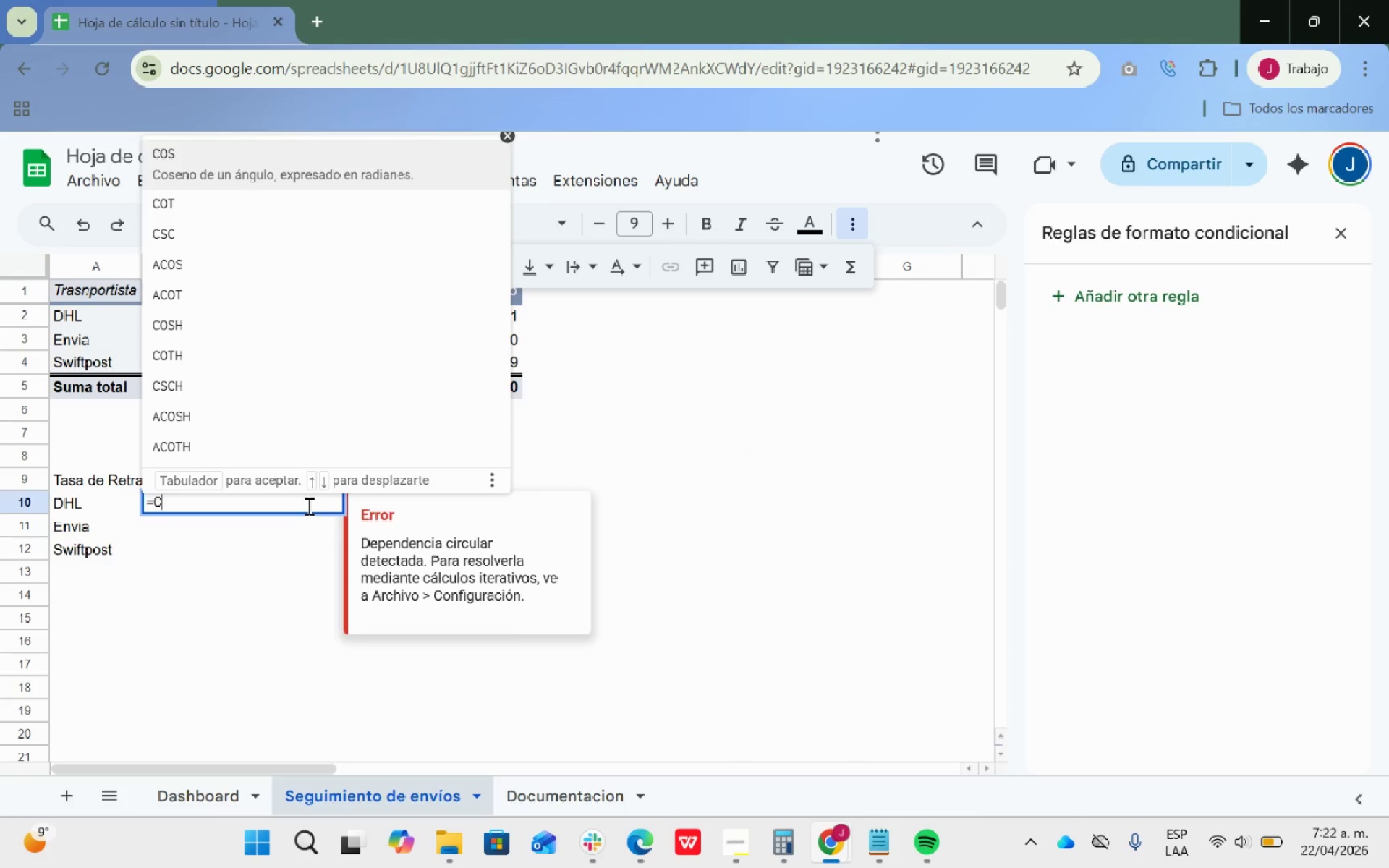 
key(Backspace)
 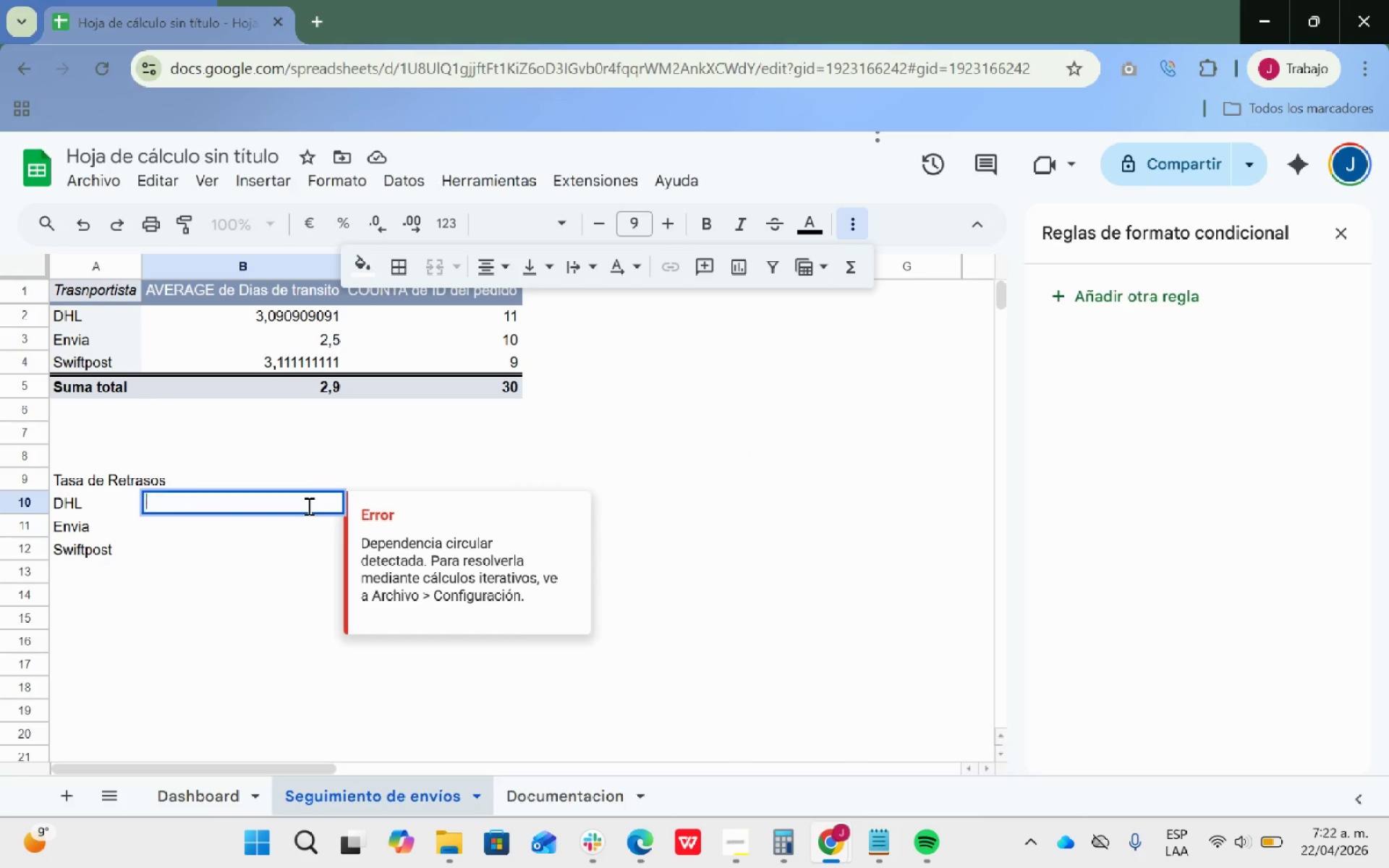 
key(Backspace)
 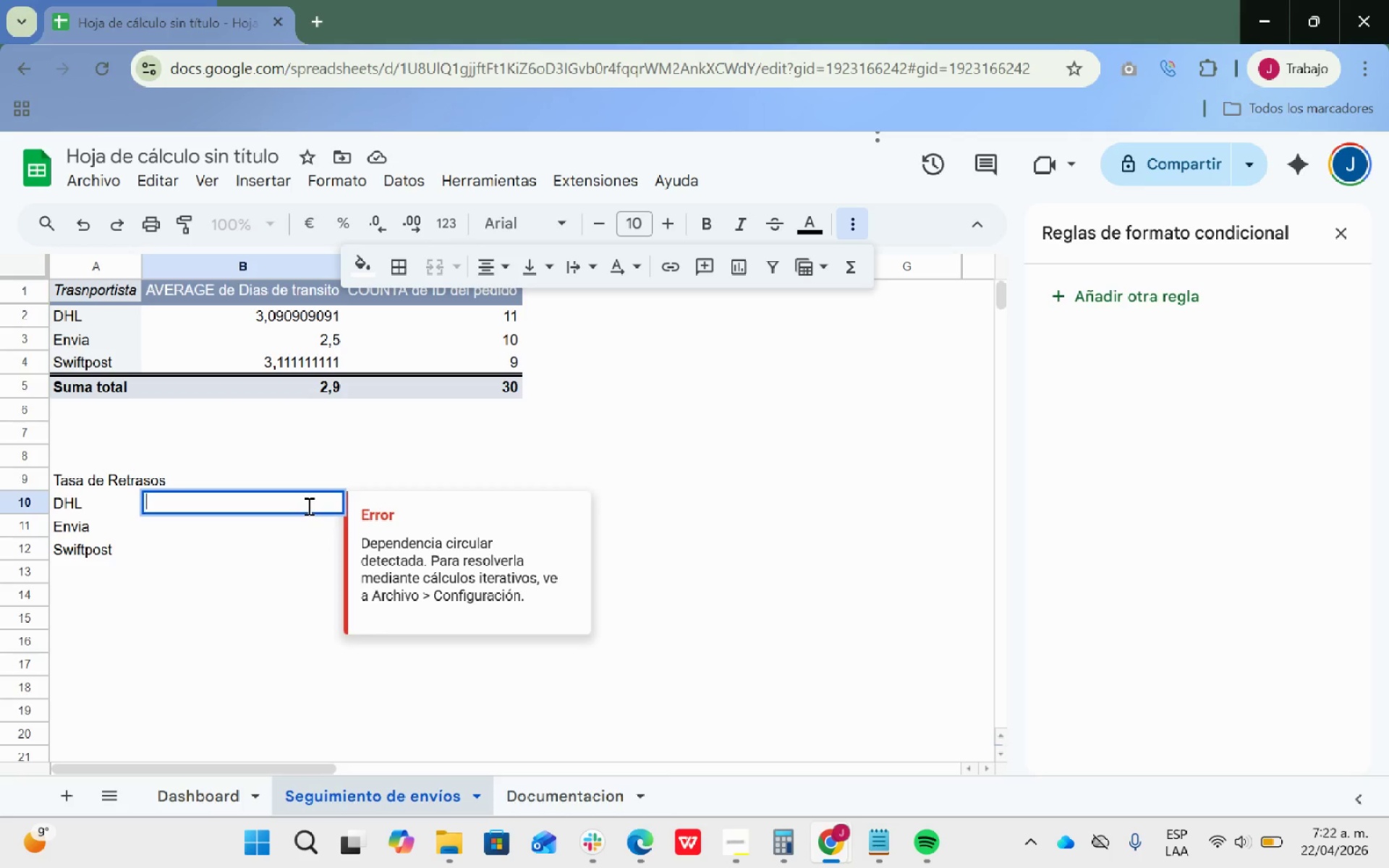 
key(Alt+AltLeft)
 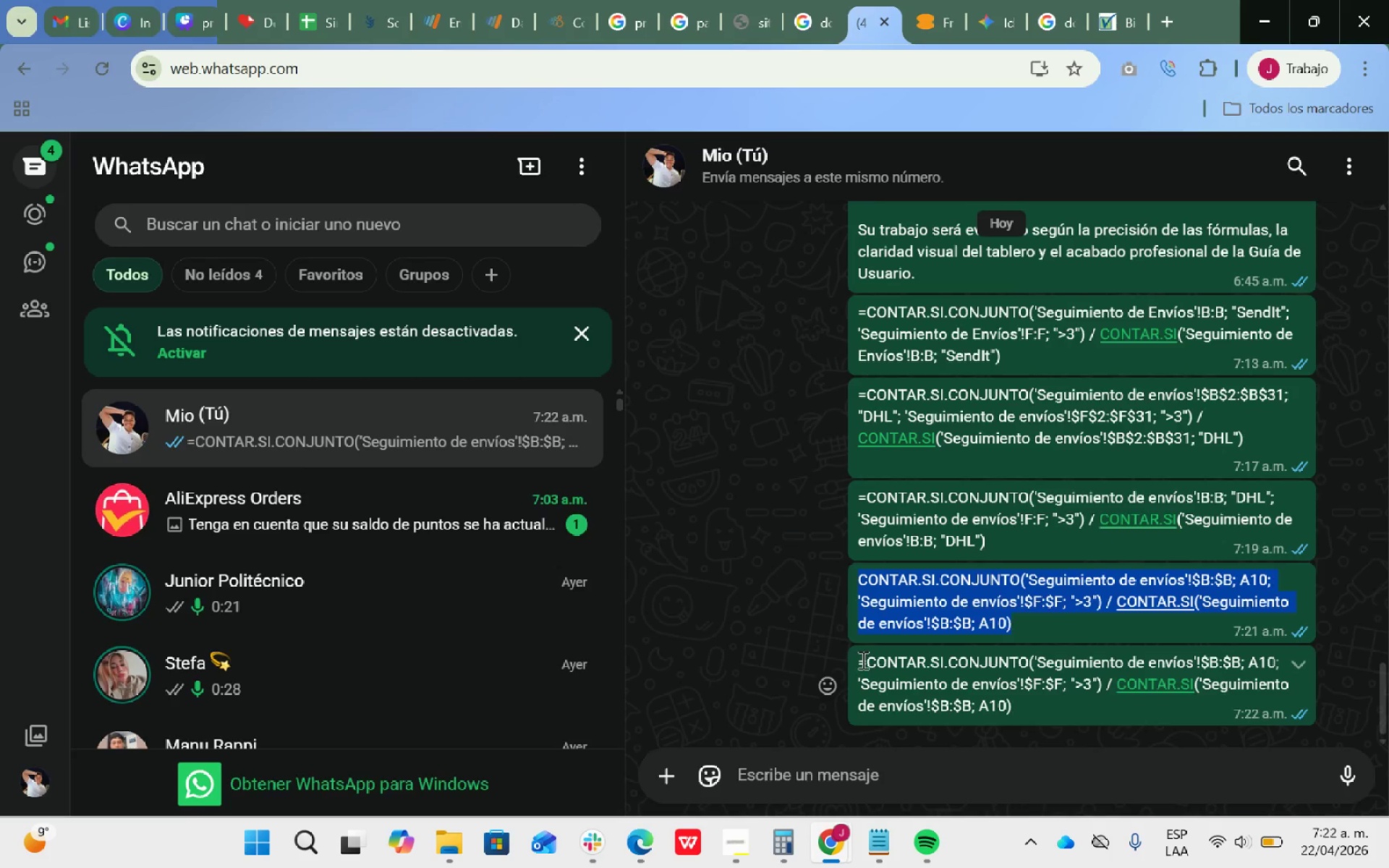 
key(Alt+Tab)
 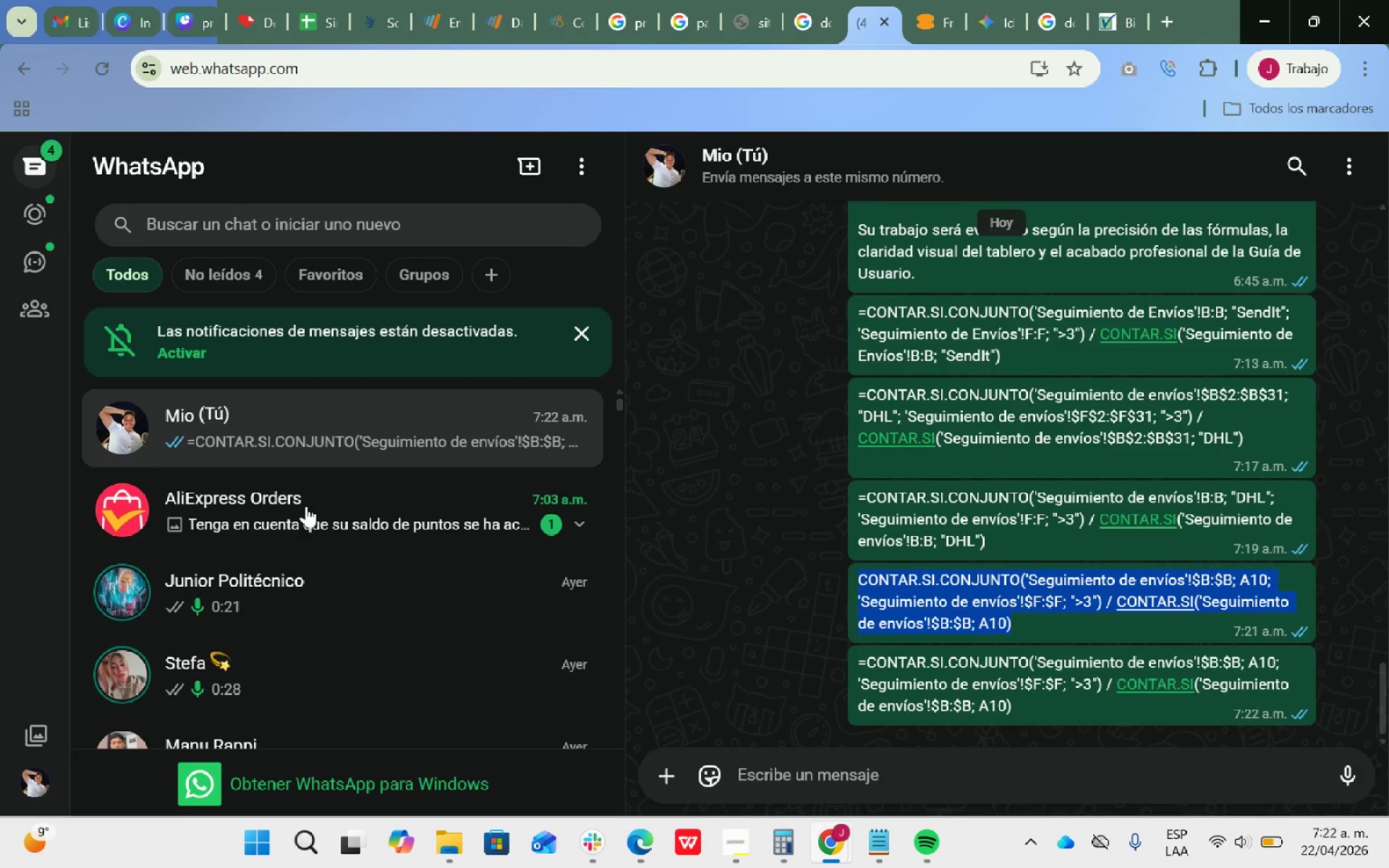 
left_click_drag(start_coordinate=[862, 660], to_coordinate=[1022, 697])
 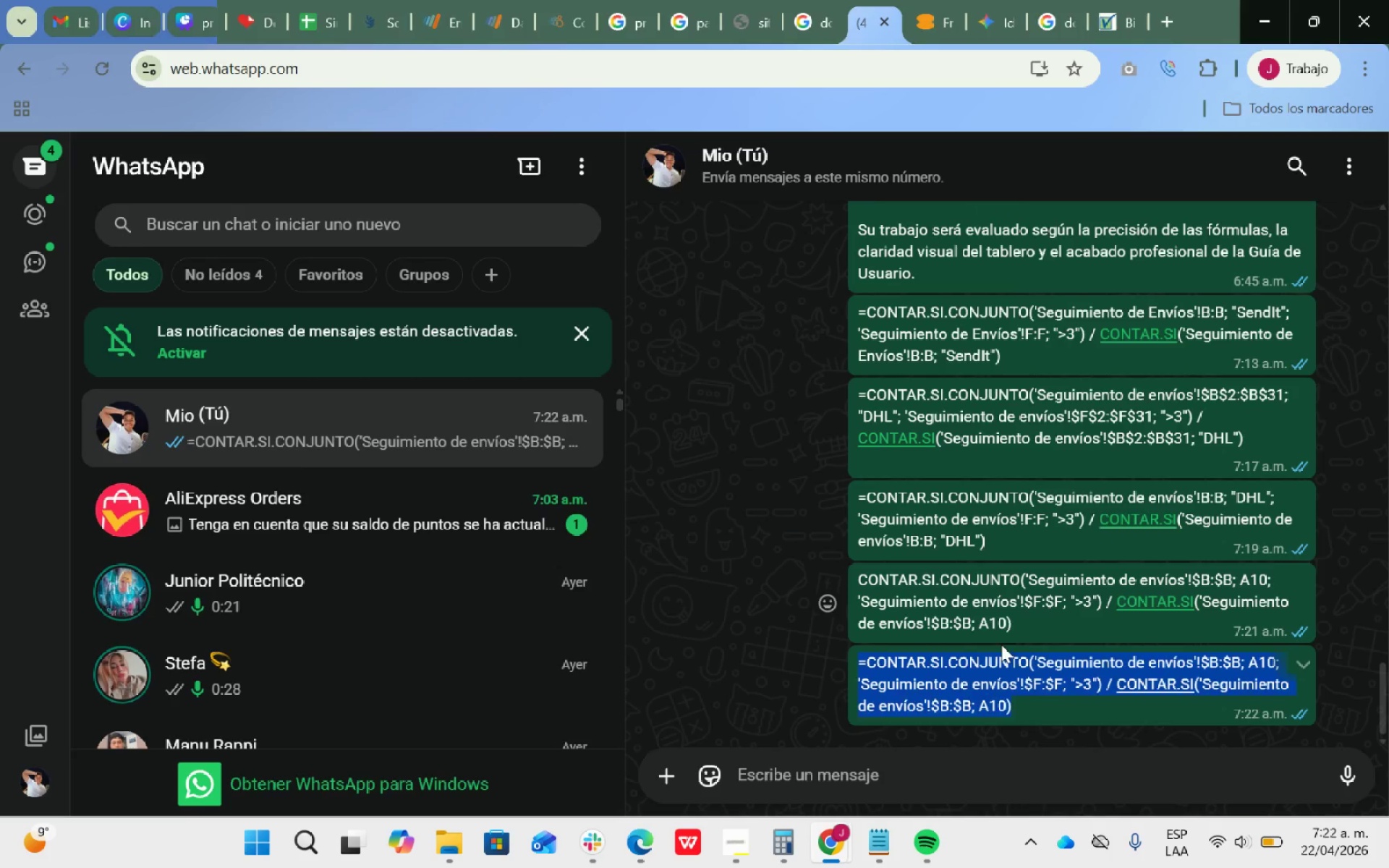 
key(Control+ControlLeft)
 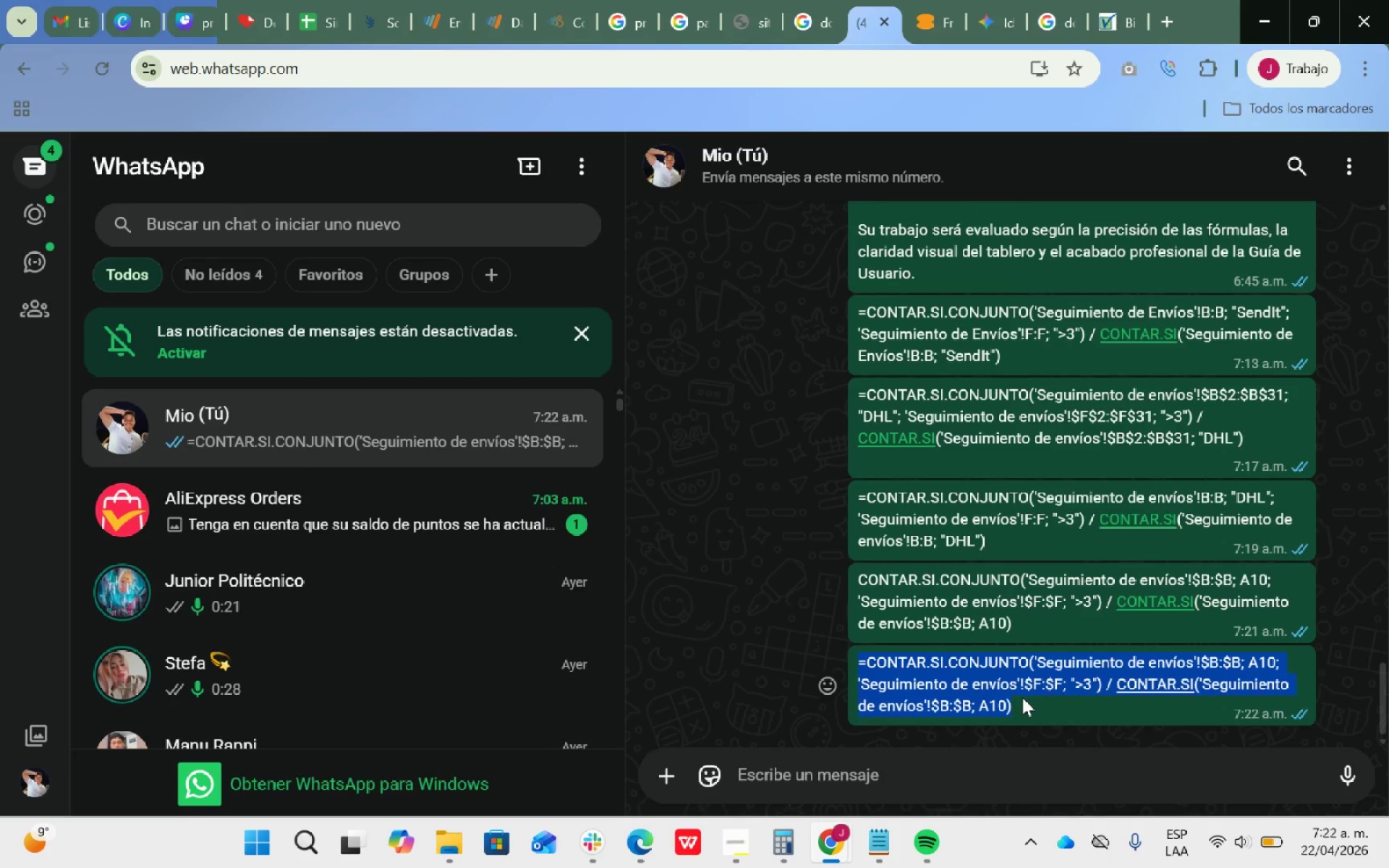 
key(Control+C)
 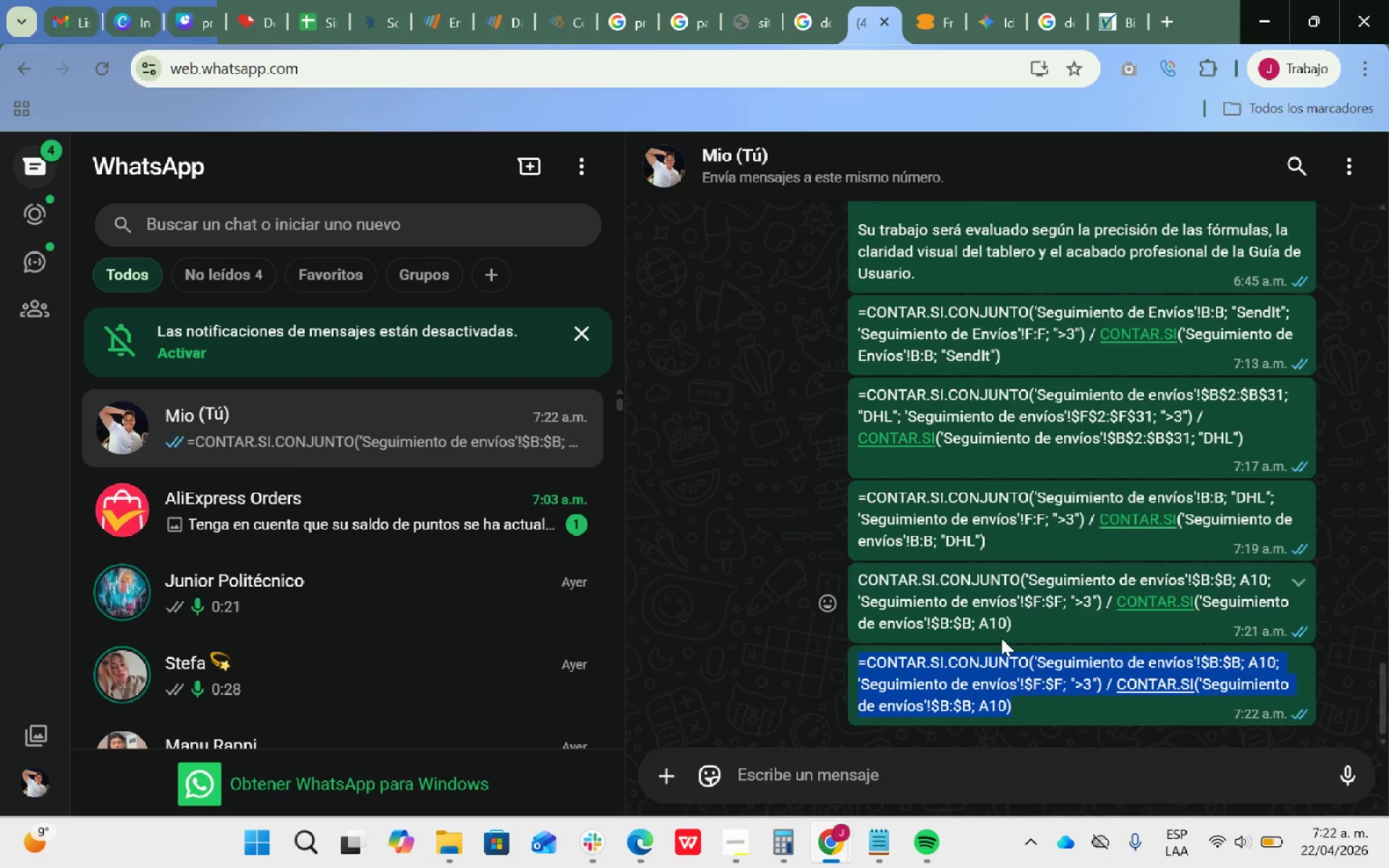 
key(Alt+AltLeft)
 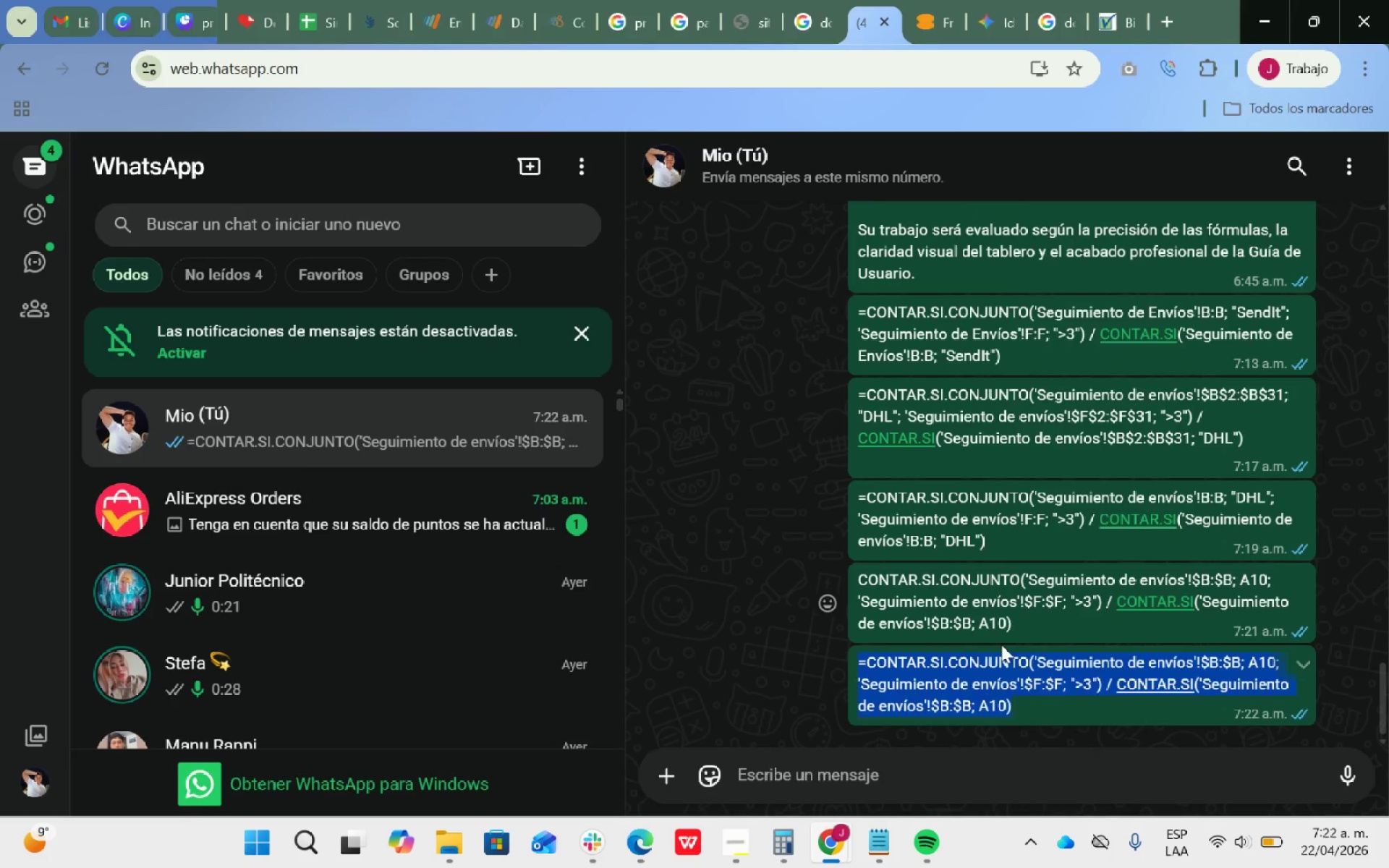 
key(Alt+Tab)
 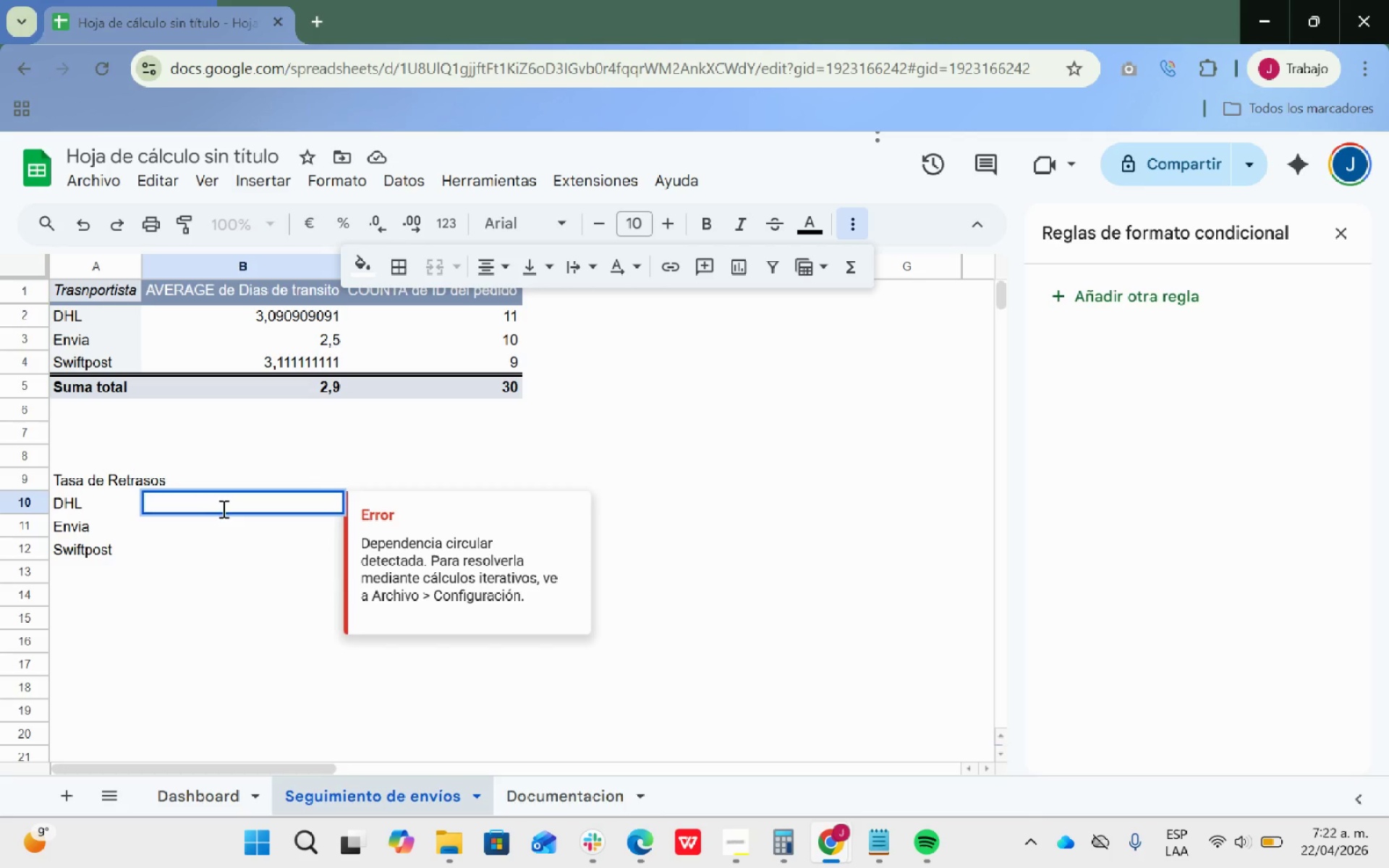 
double_click([221, 505])
 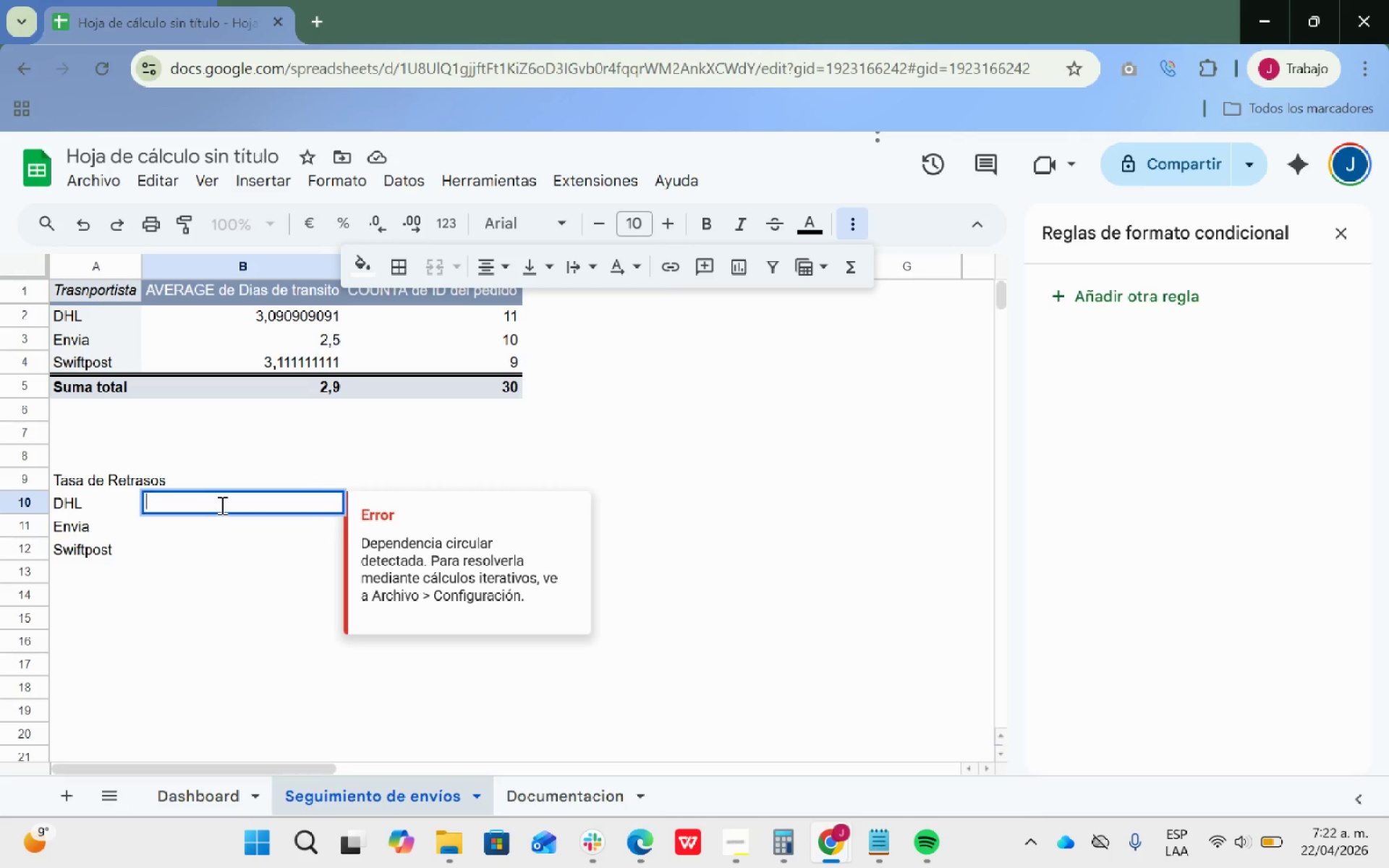 
key(Control+ControlLeft)
 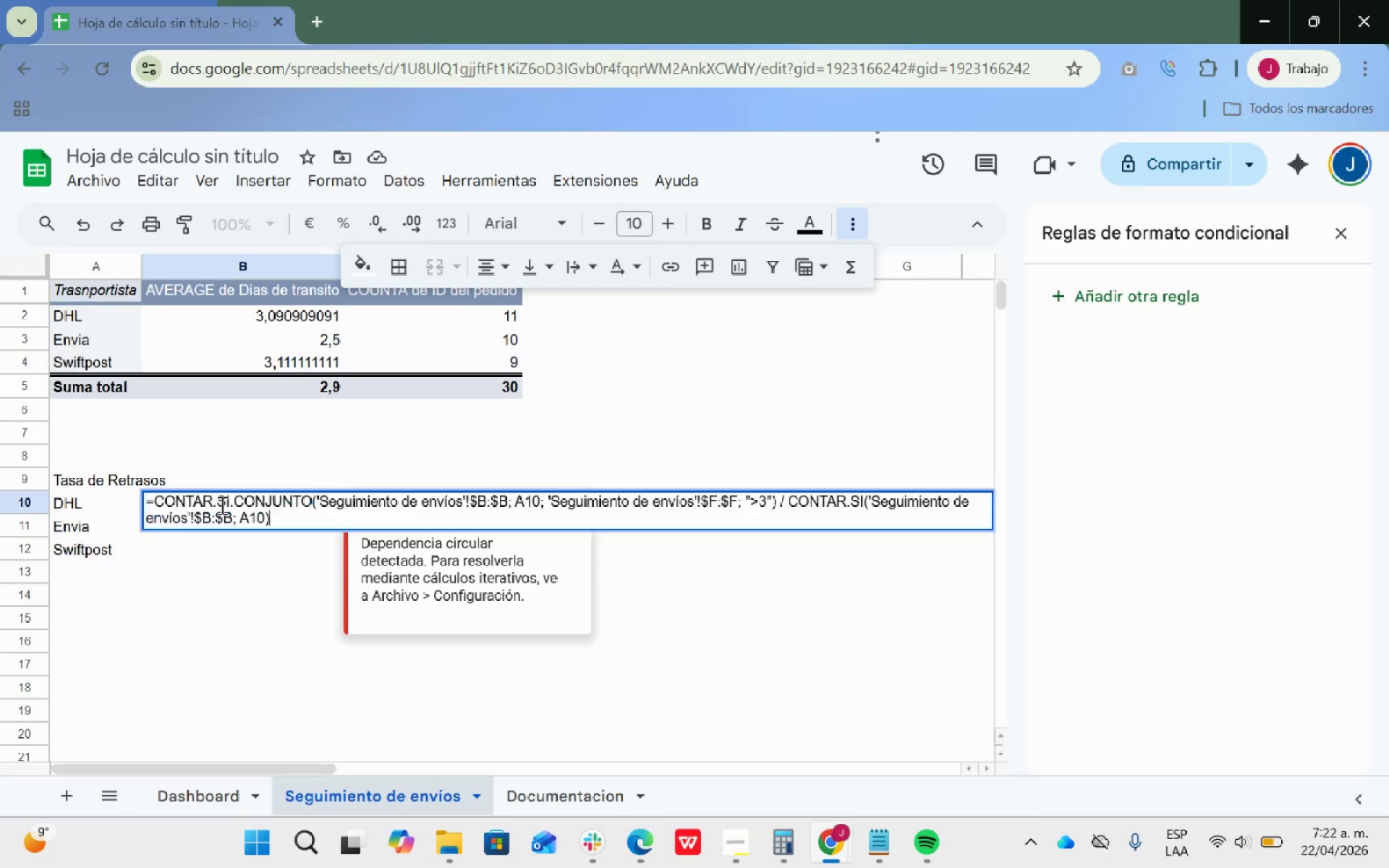 
key(Control+V)
 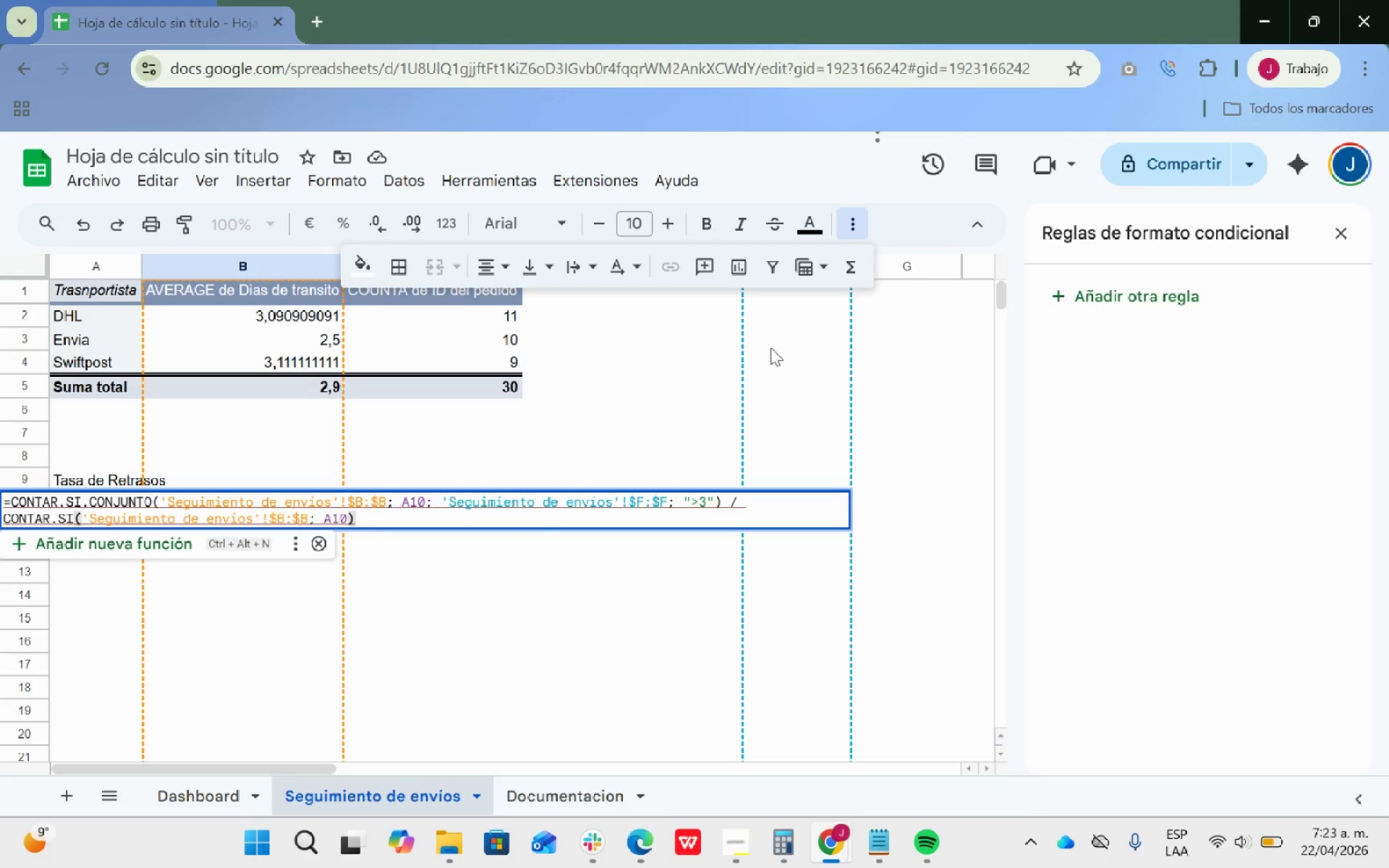 
key(Enter)
 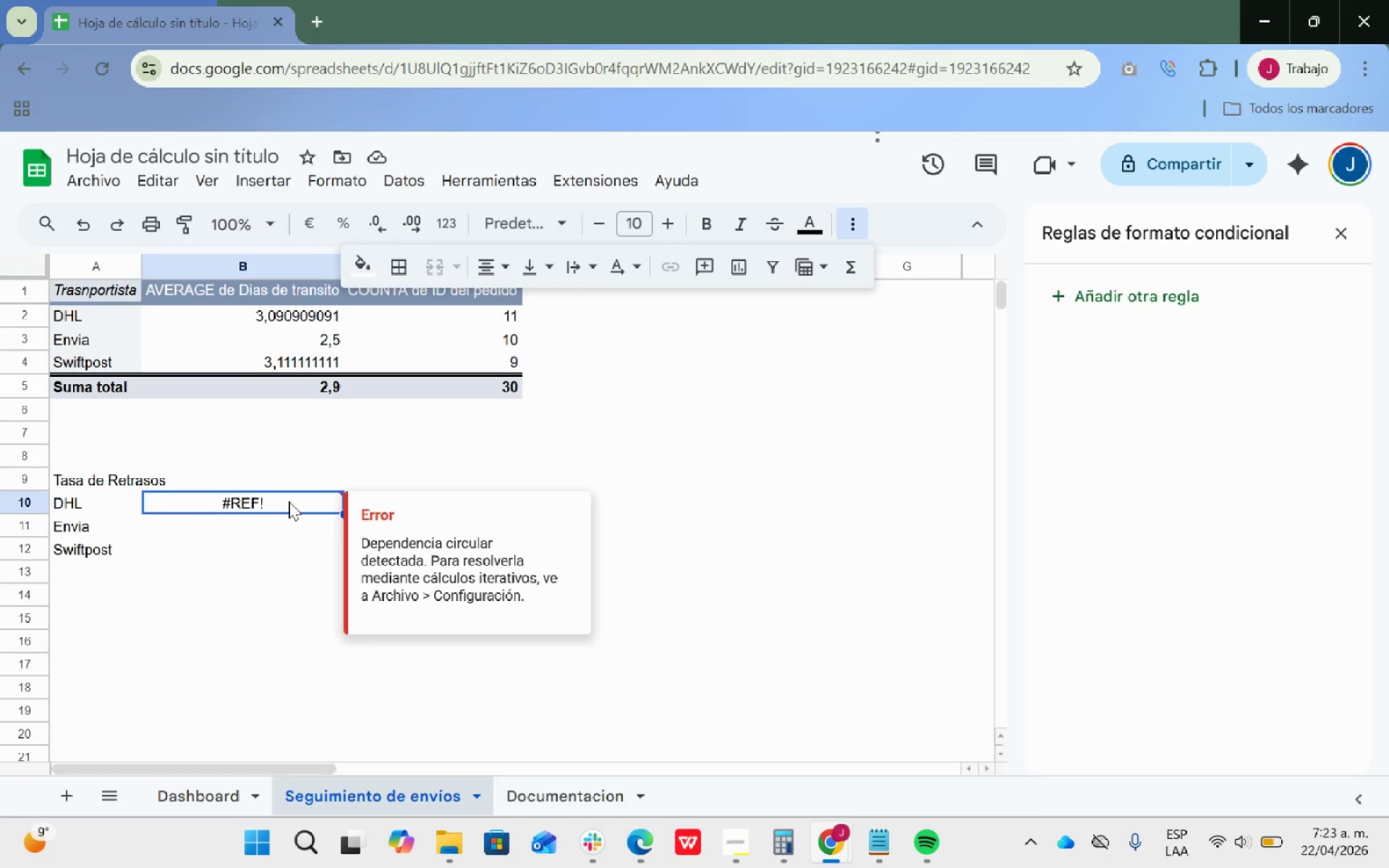 
double_click([289, 501])
 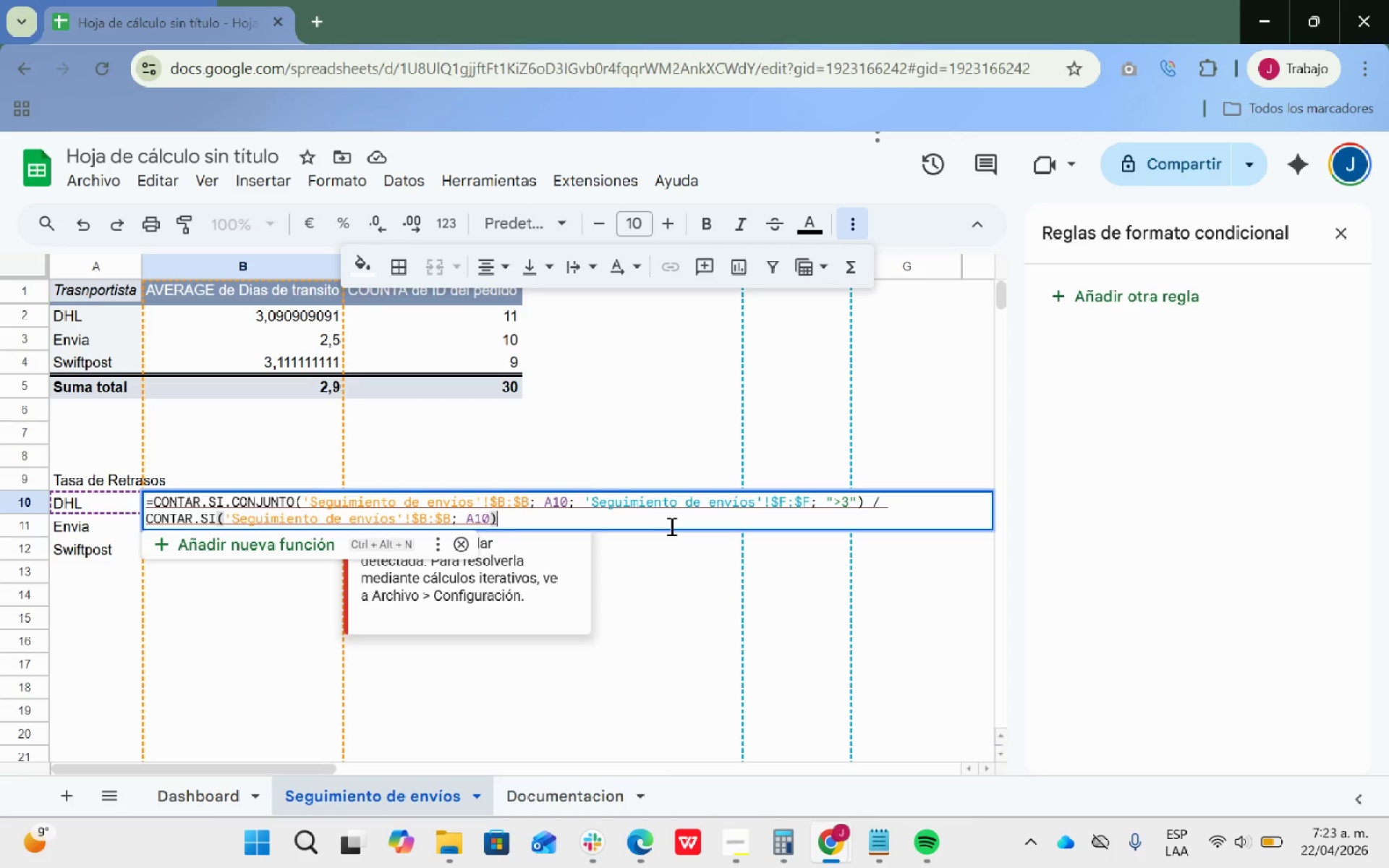 
wait(28.69)
 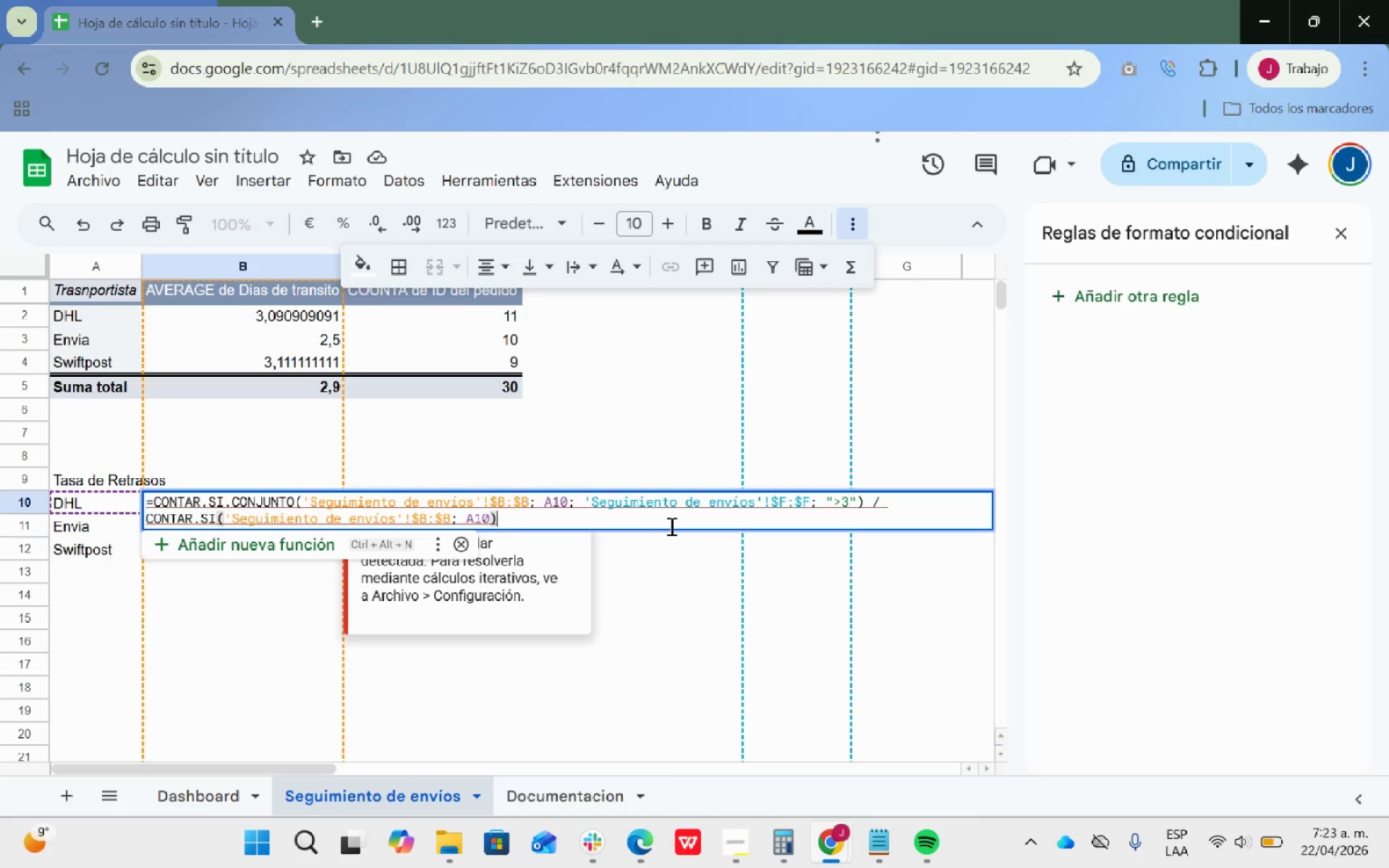 
scroll: coordinate [670, 526], scroll_direction: up, amount: 2.0
 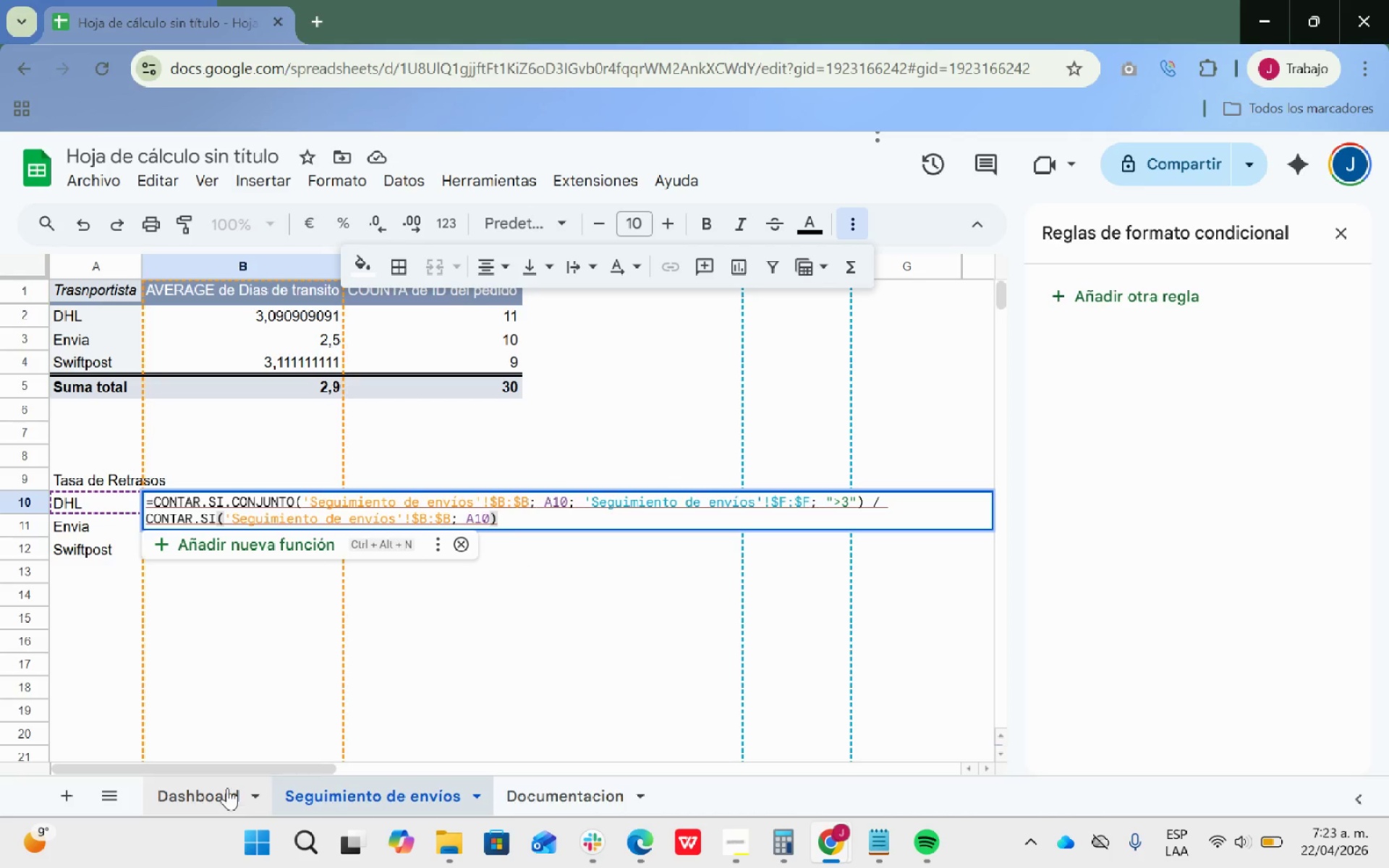 
left_click([227, 788])
 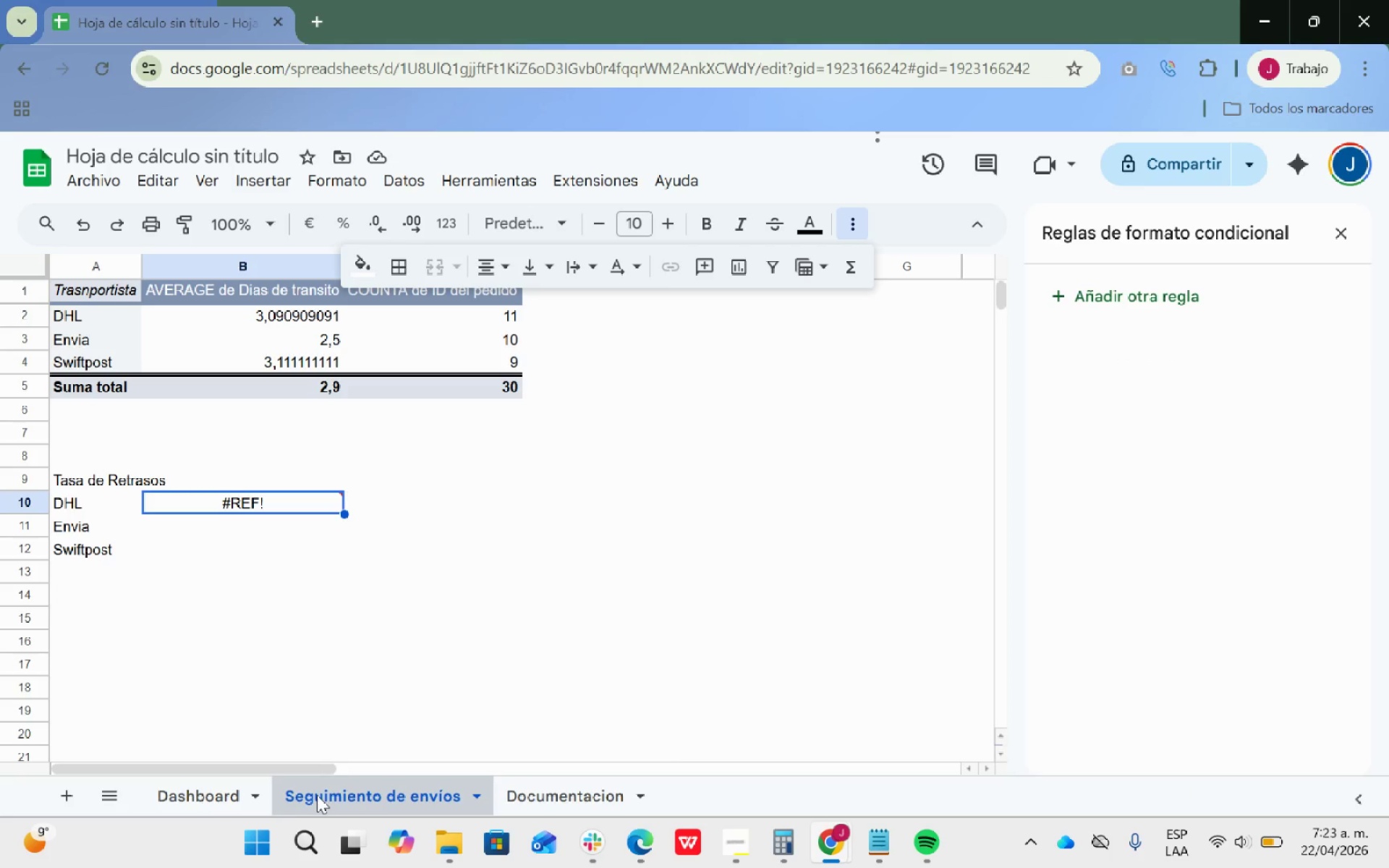 
wait(6.86)
 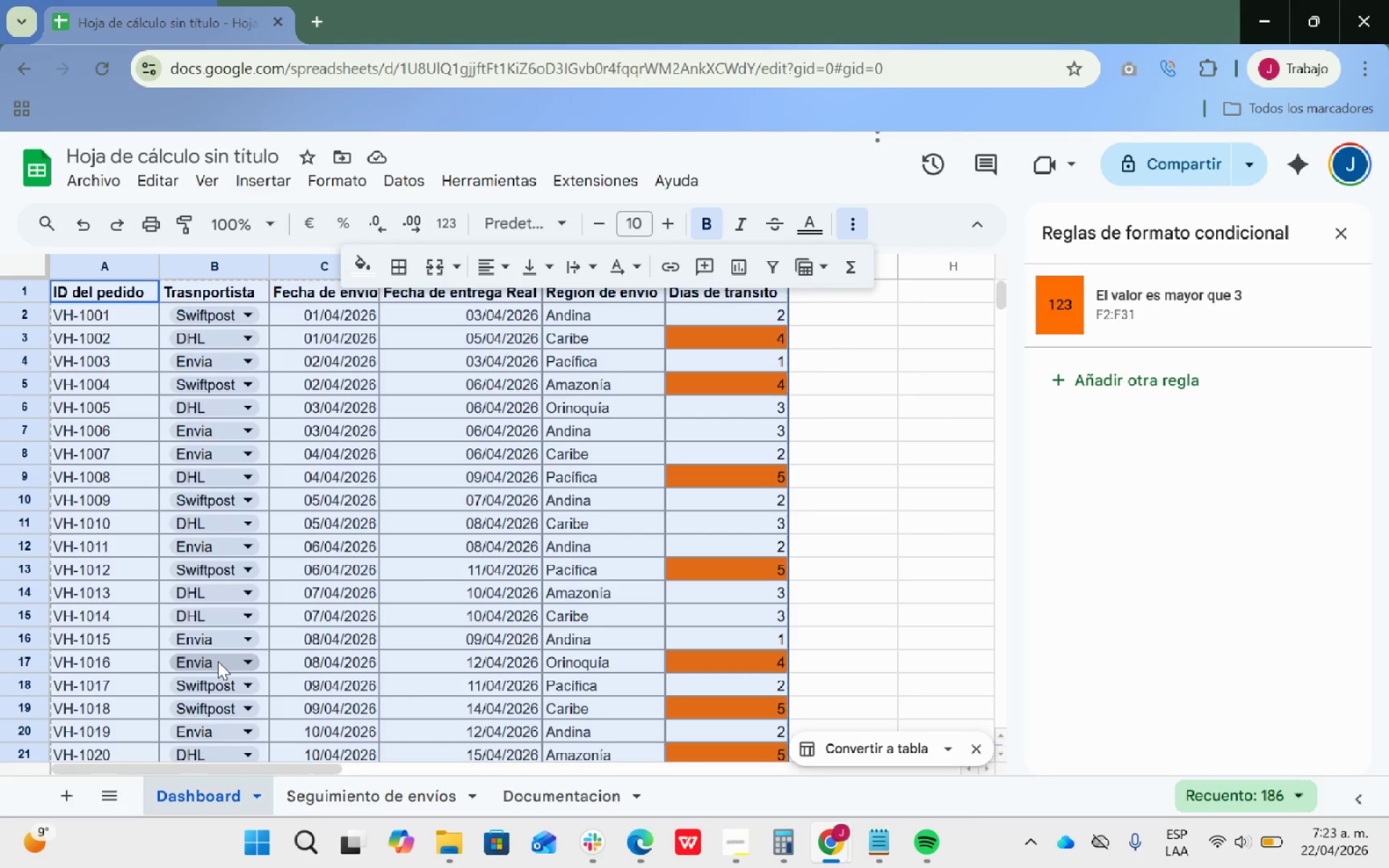 
left_click([205, 790])
 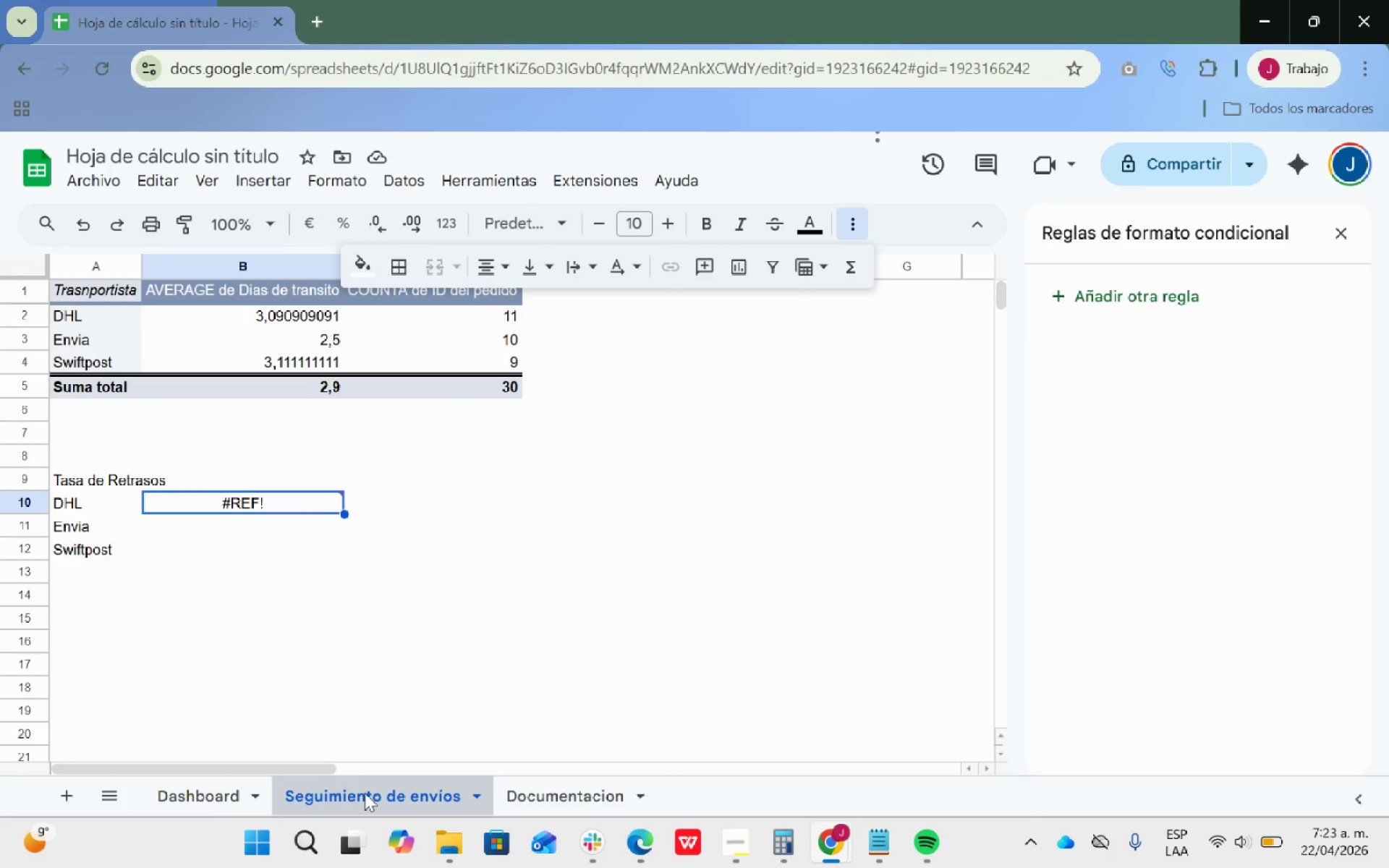 
wait(7.56)
 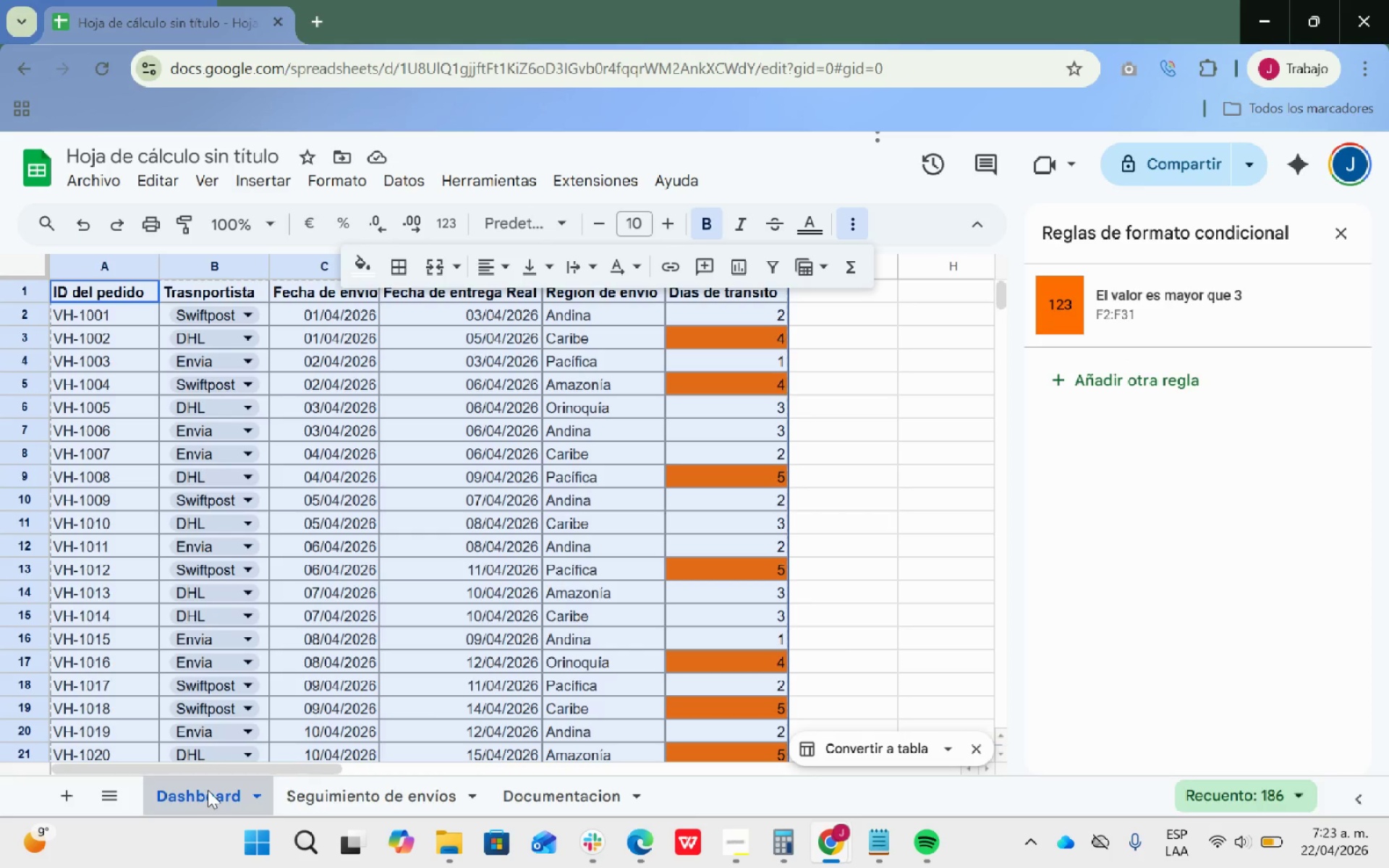 
double_click([289, 506])
 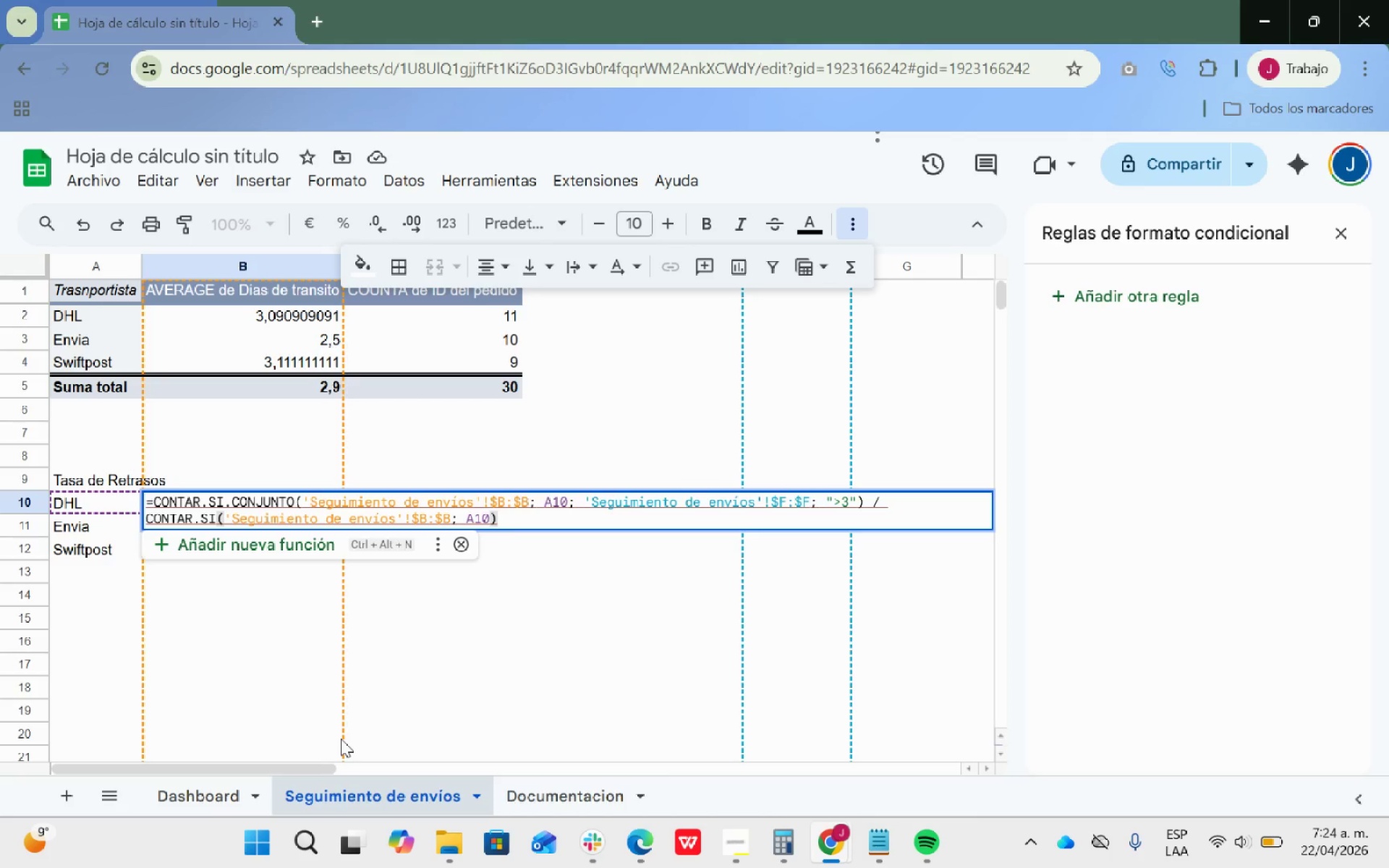 
wait(20.73)
 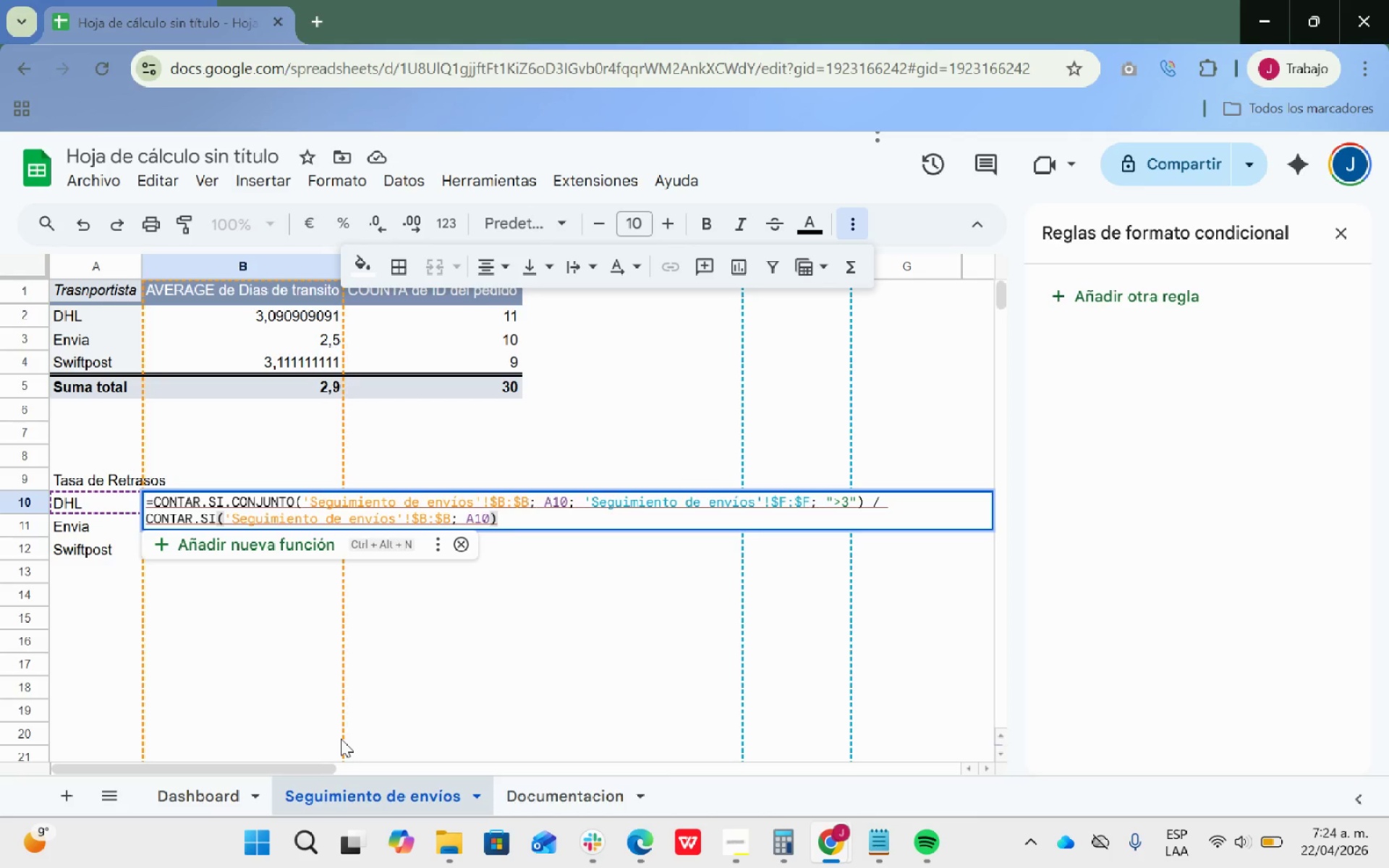 
left_click([218, 791])
 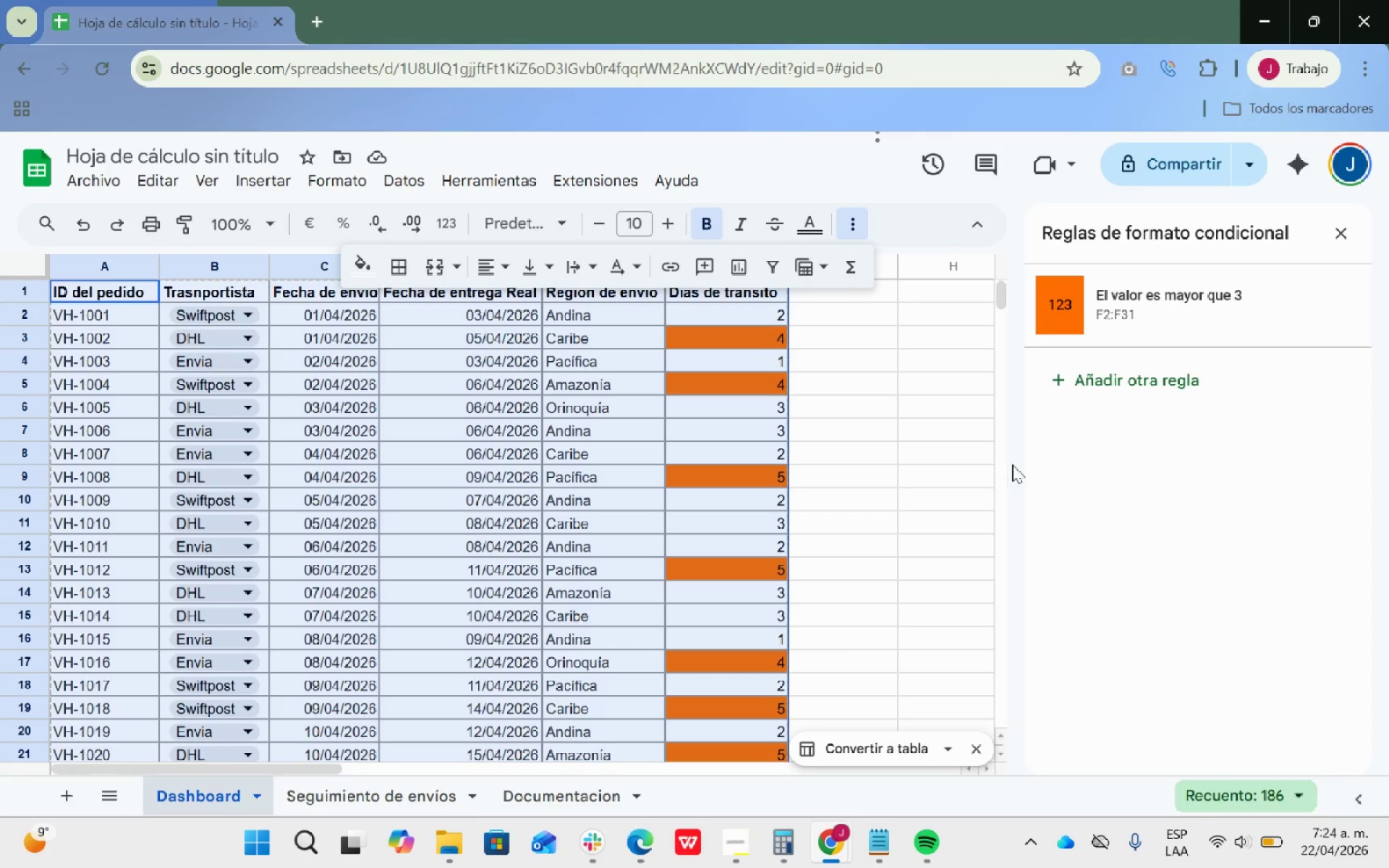 
left_click([990, 459])
 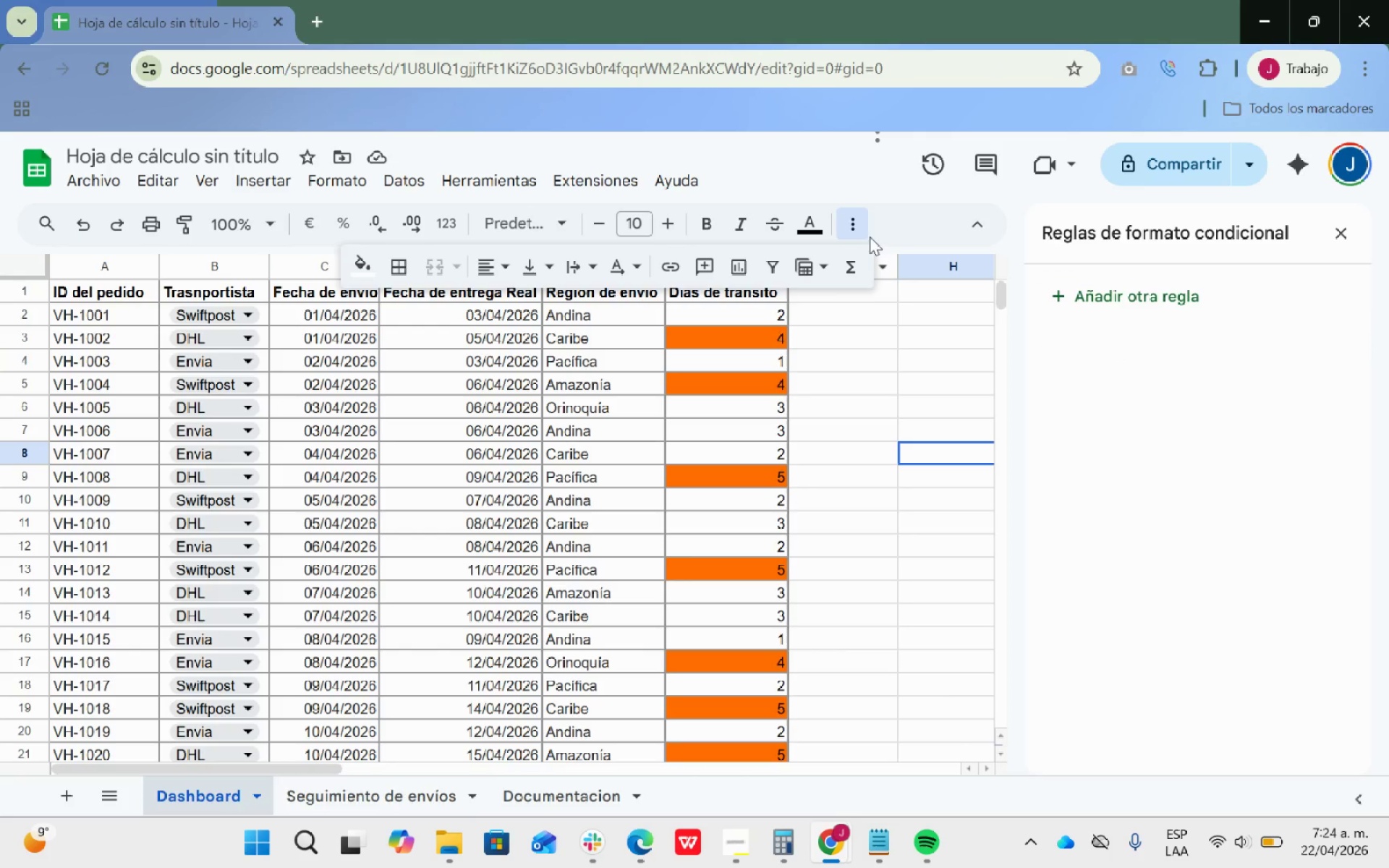 
left_click([854, 214])
 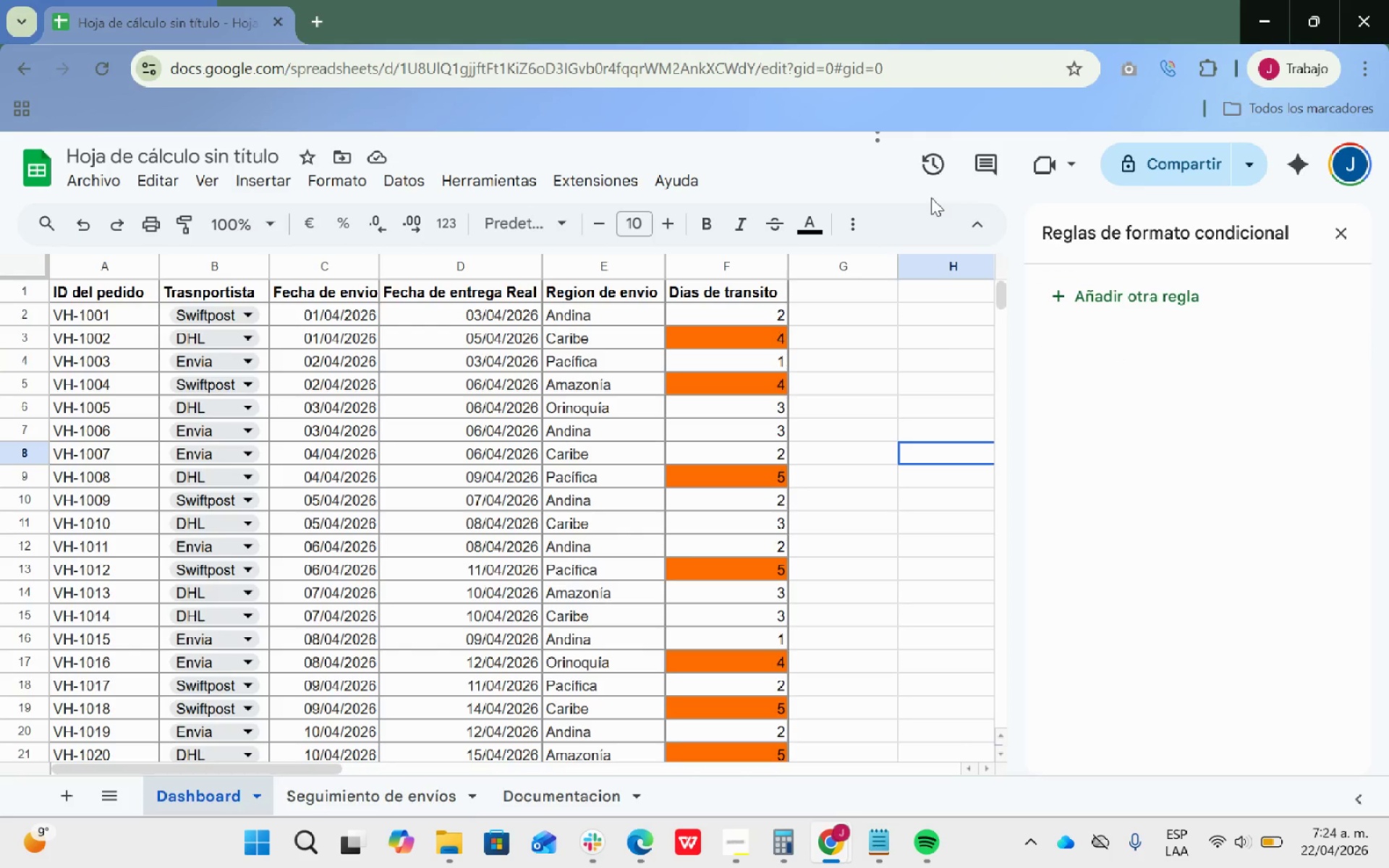 
wait(10.02)
 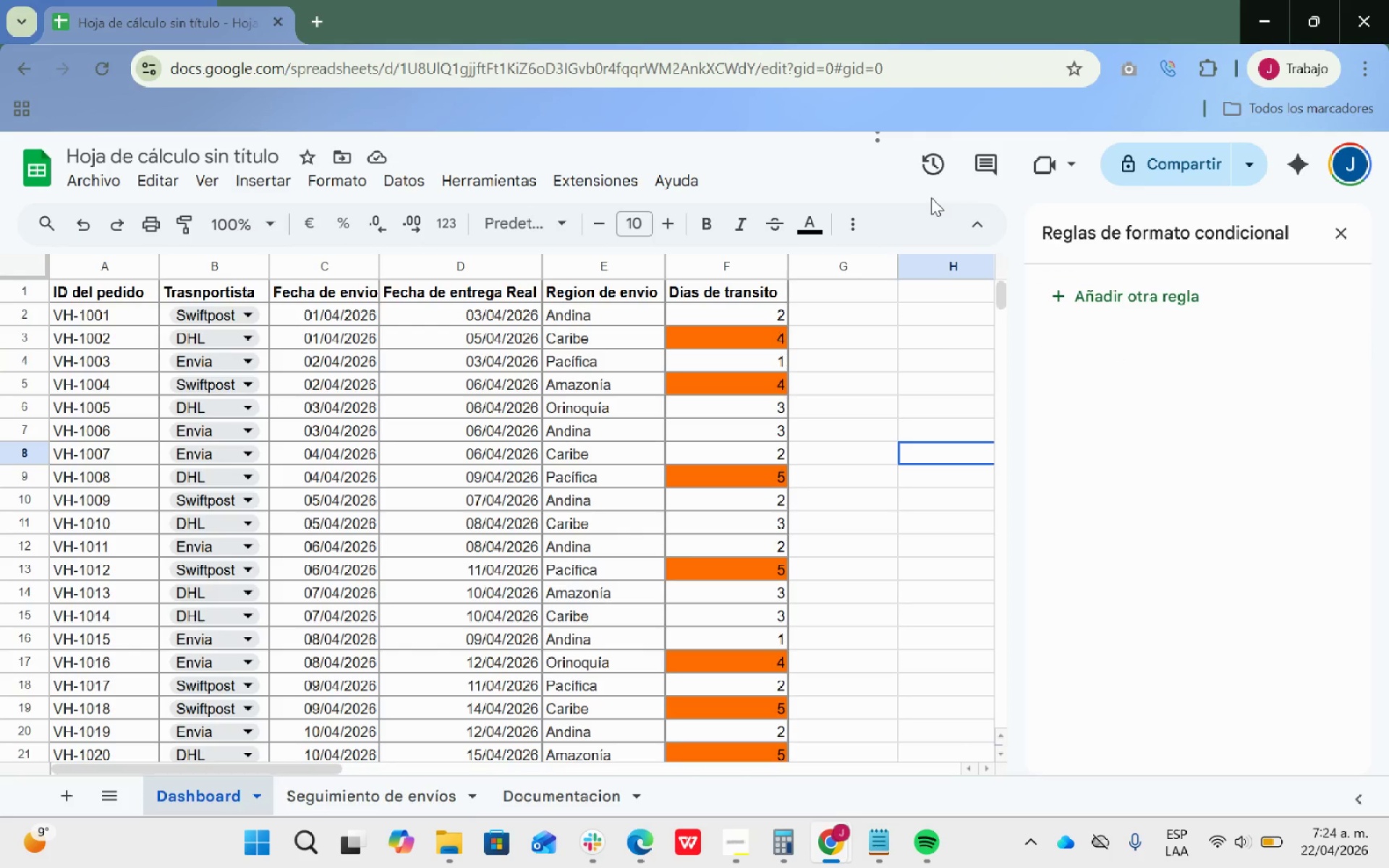 
left_click([367, 786])
 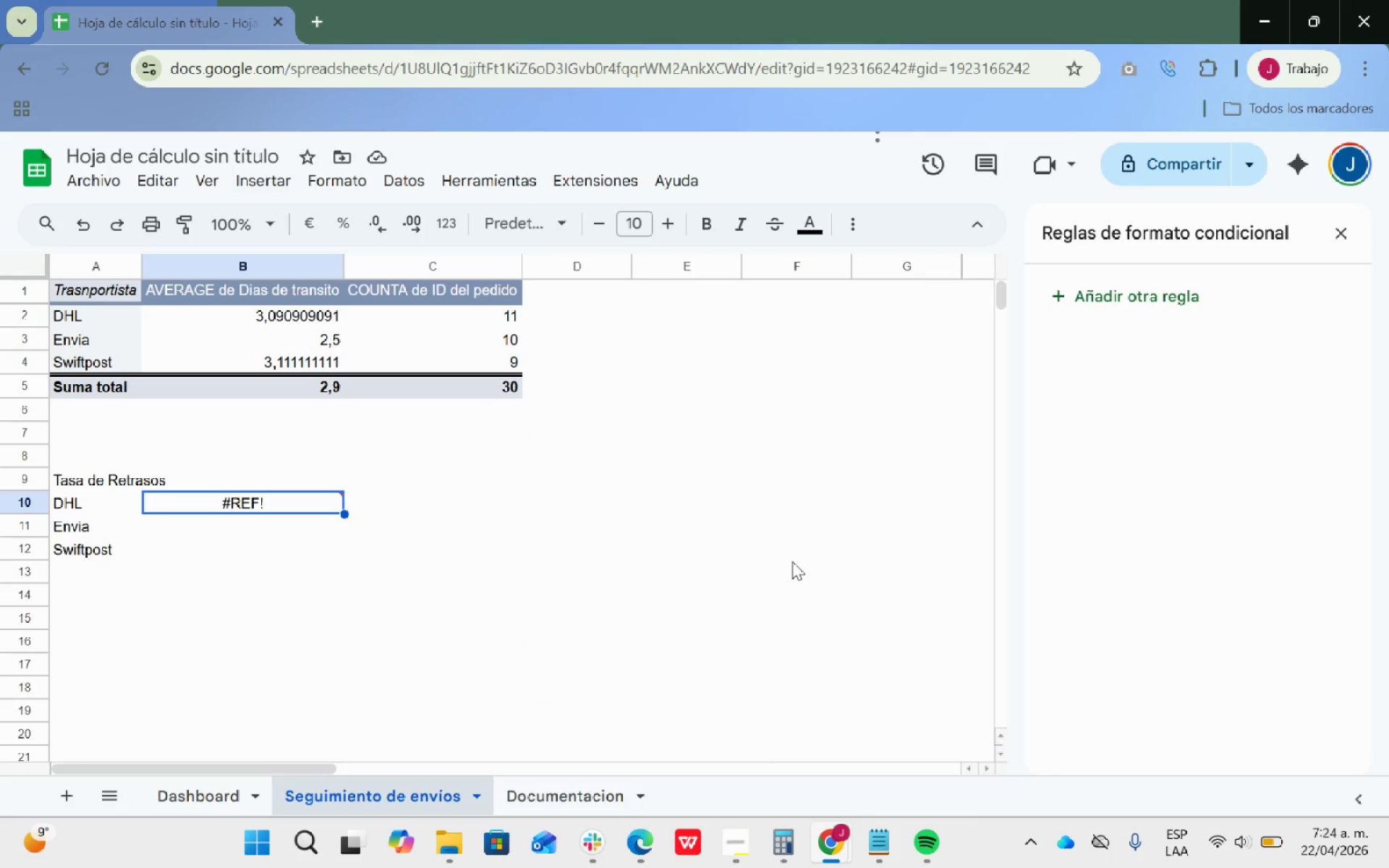 
wait(11.47)
 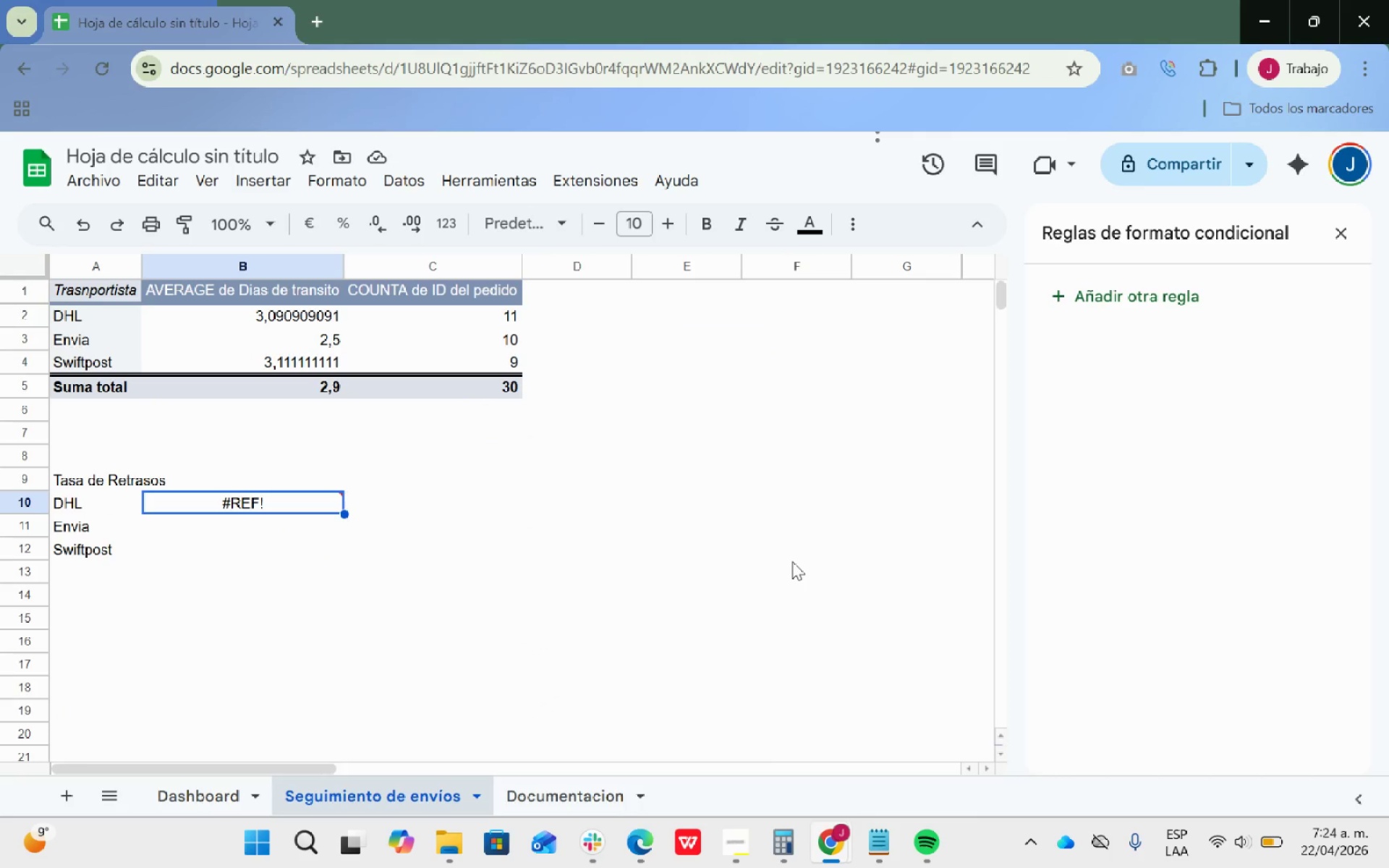 
double_click([284, 498])
 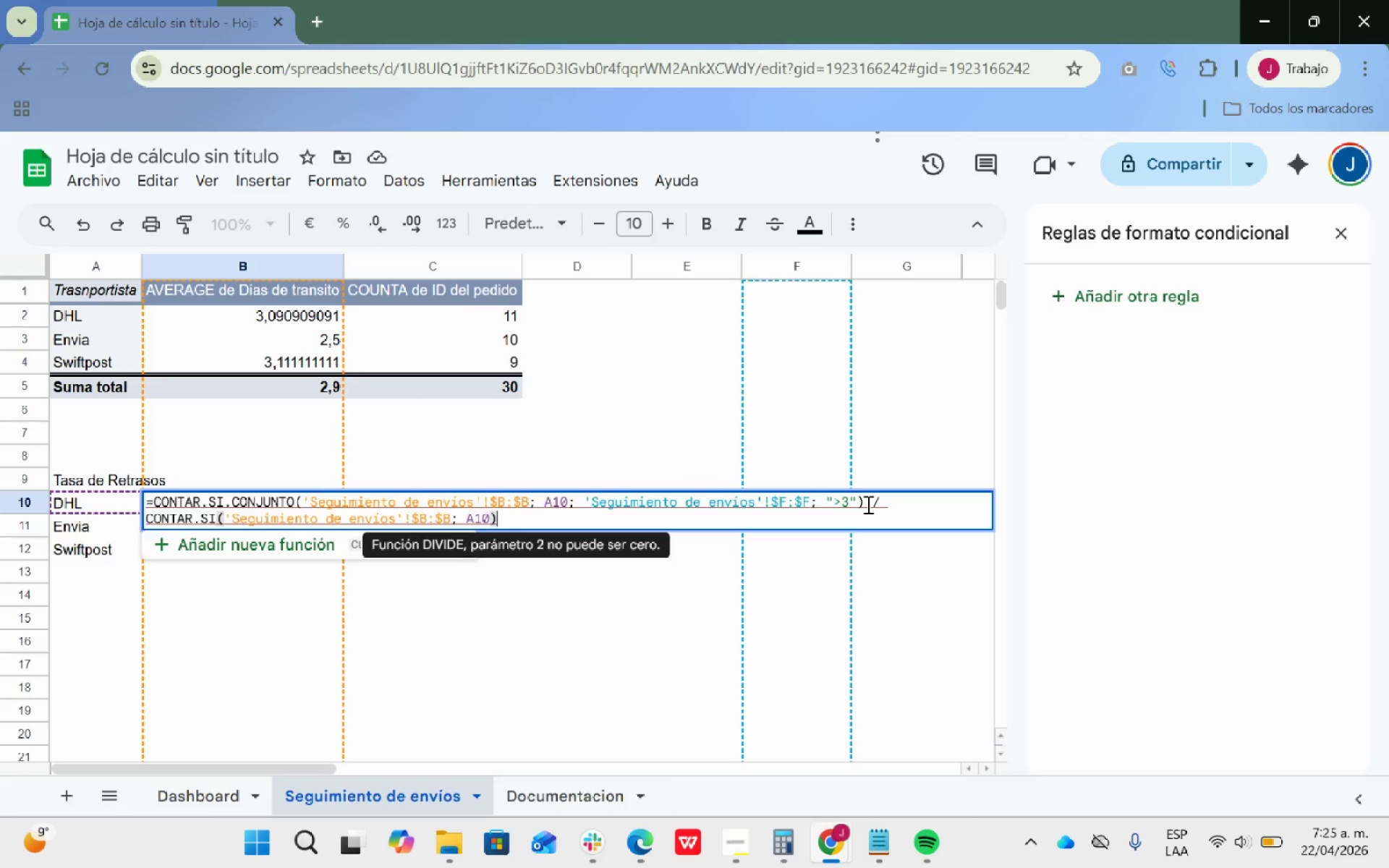 
wait(48.43)
 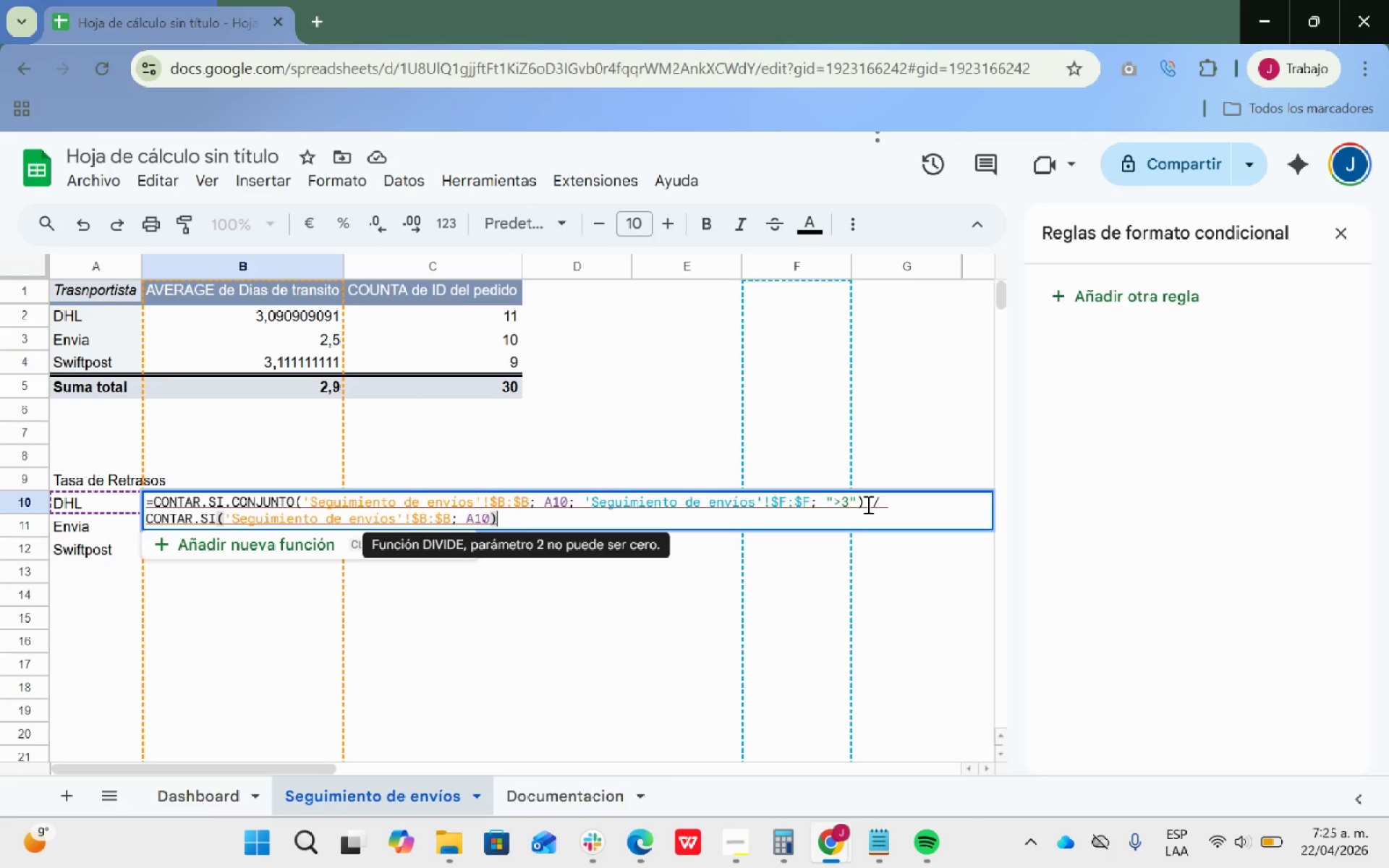 
mouse_move([224, 770])
 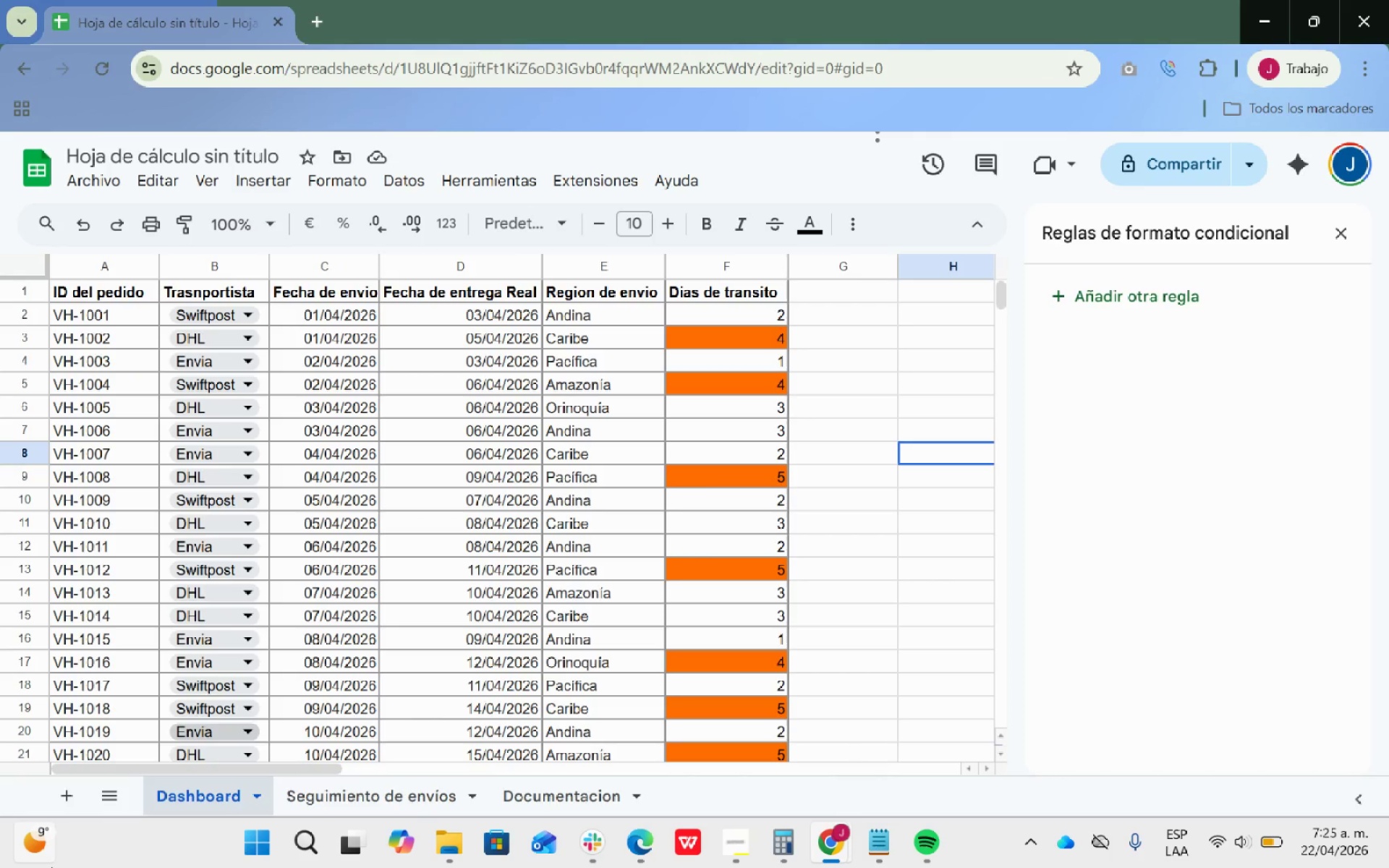 
mouse_move([82, 860])
 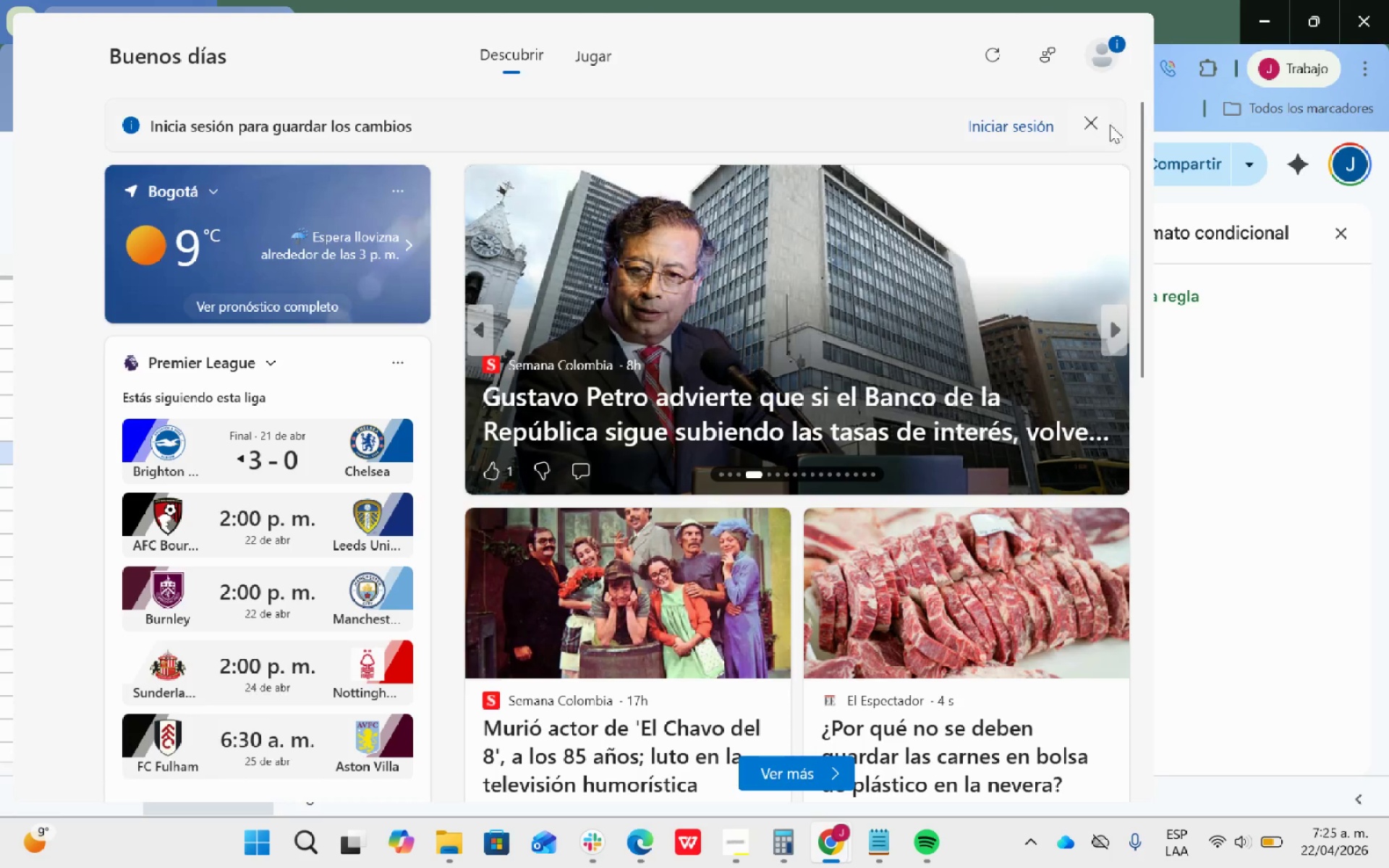 
left_click([1100, 124])
 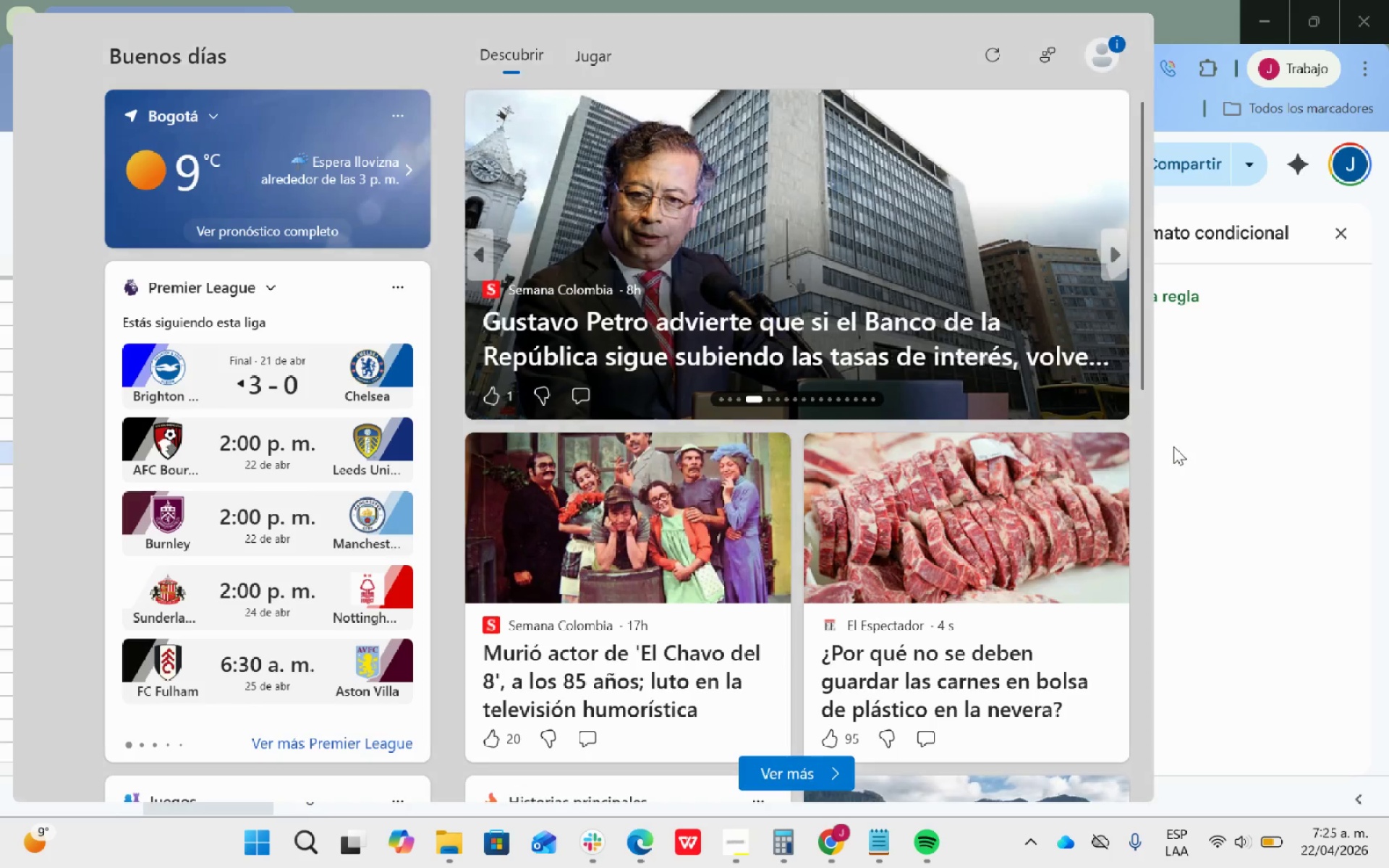 
left_click([1208, 461])
 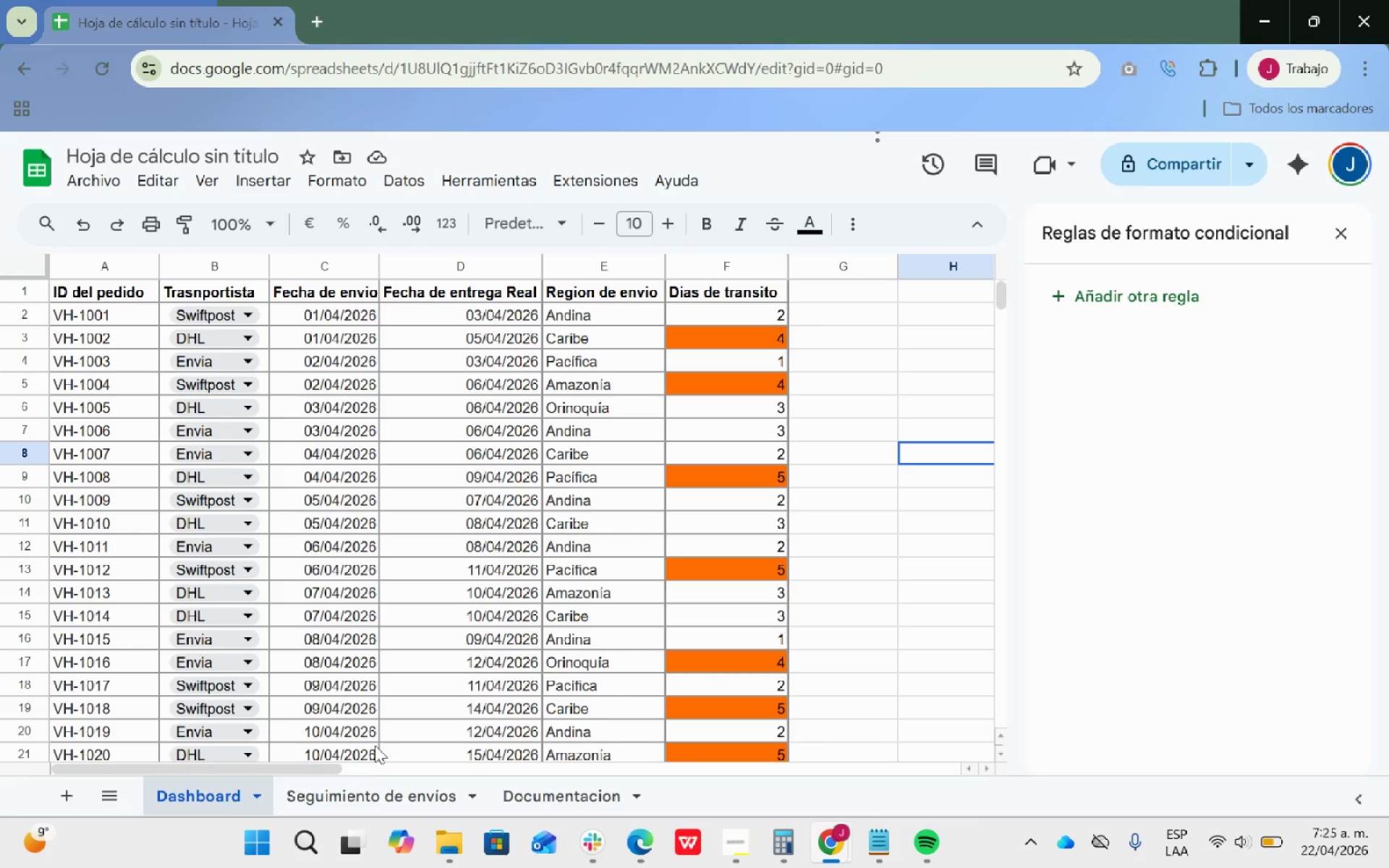 
wait(6.56)
 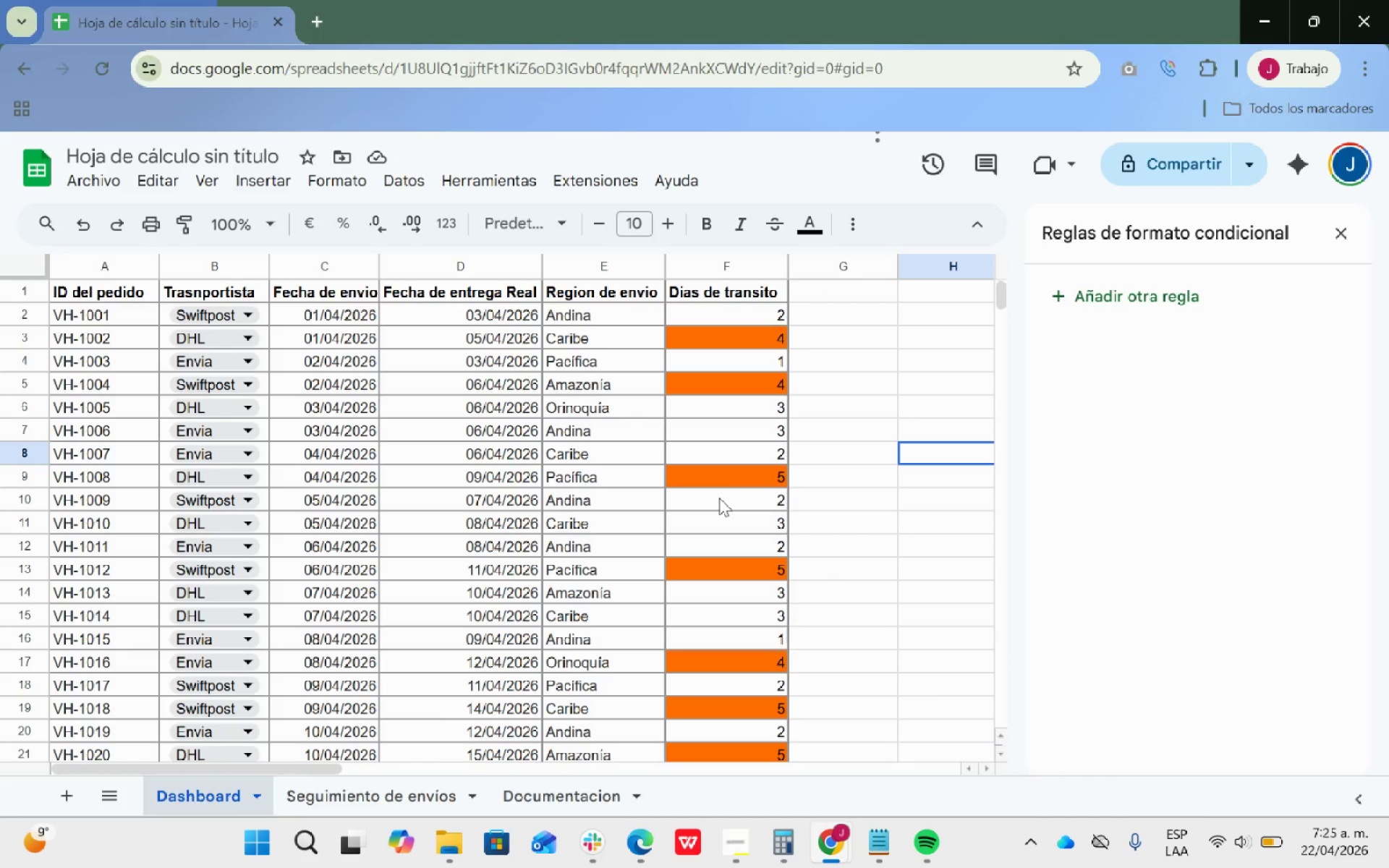 
mouse_move([377, 762])
 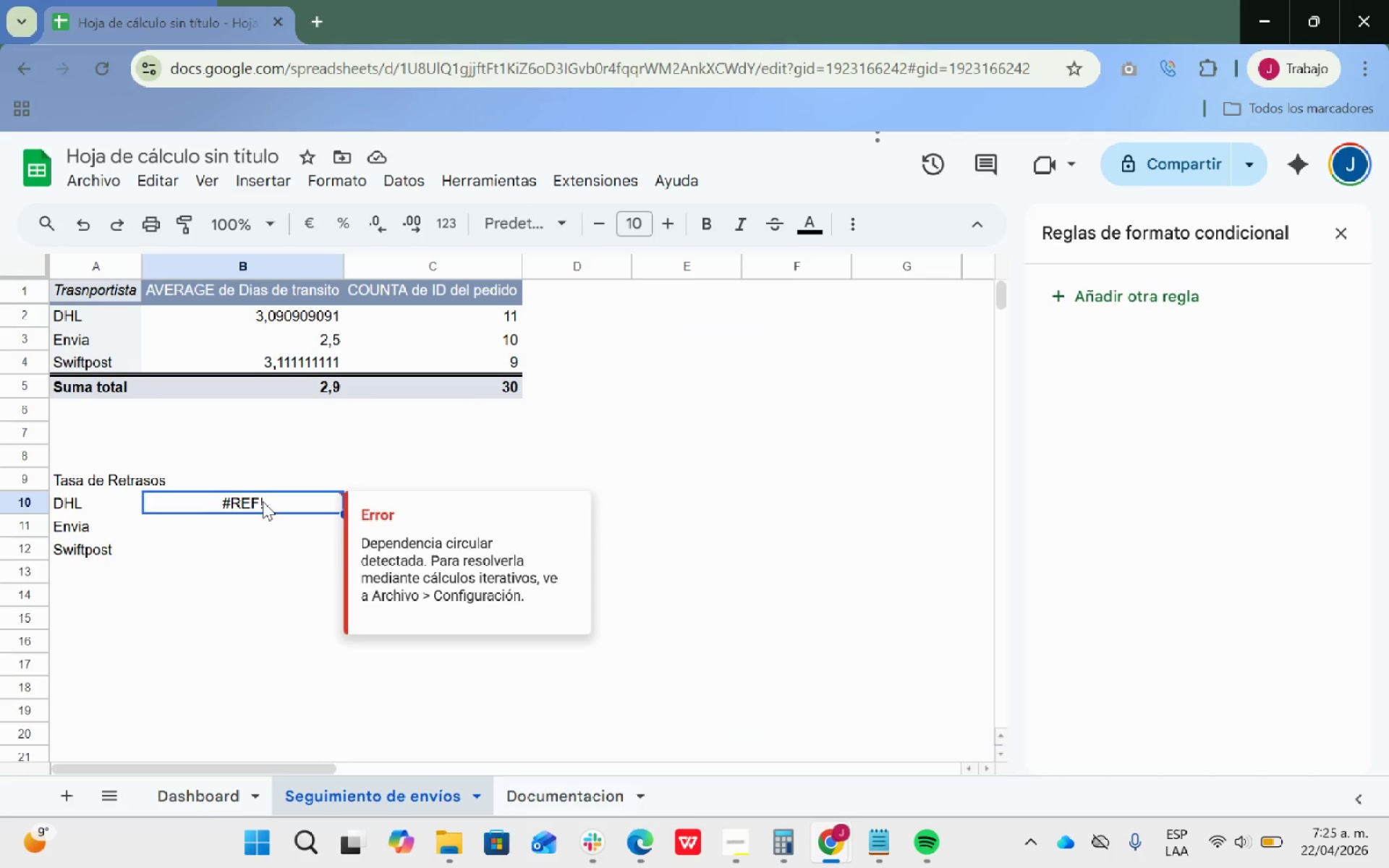 
double_click([263, 501])
 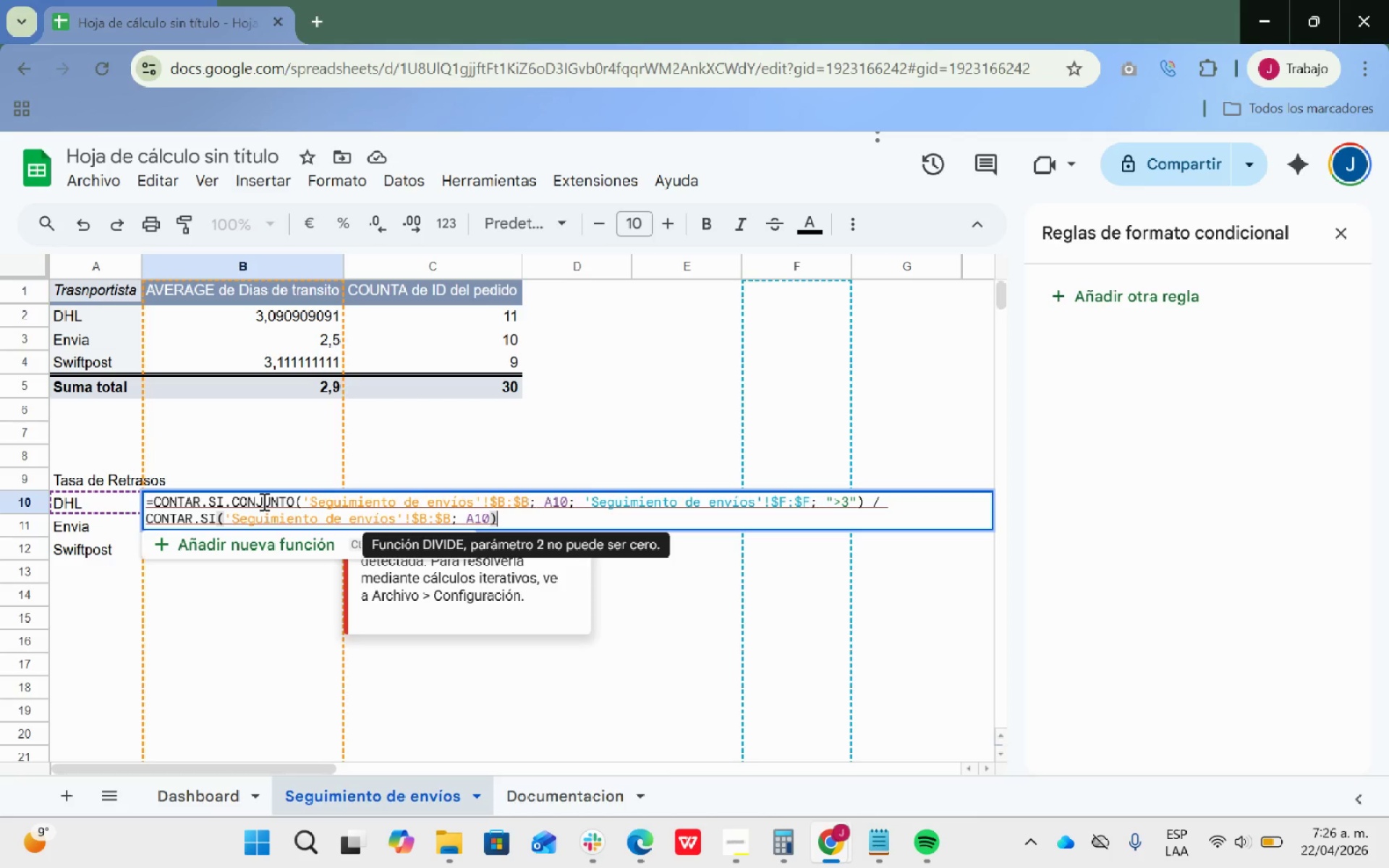 
wait(33.99)
 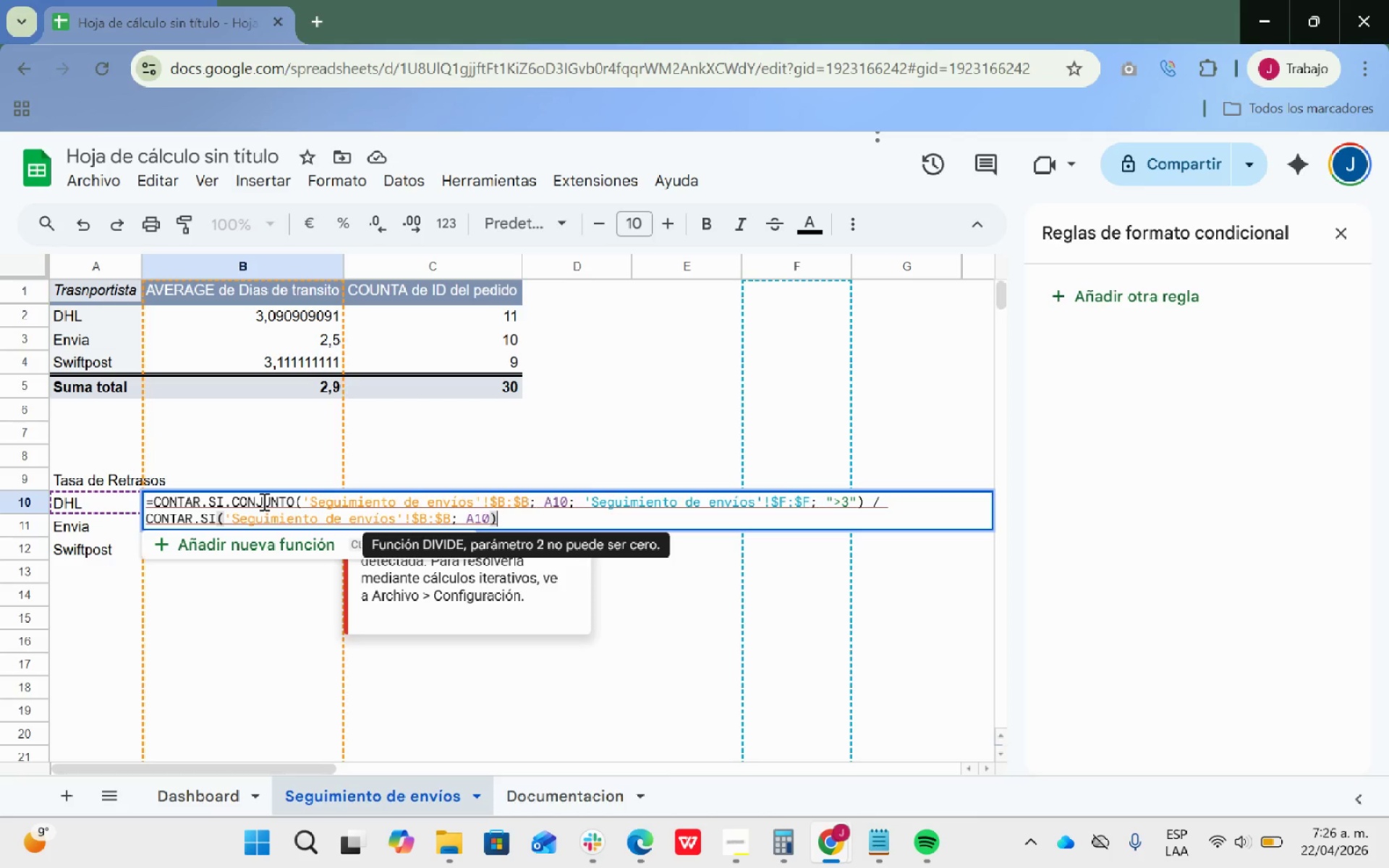 
left_click([390, 522])
 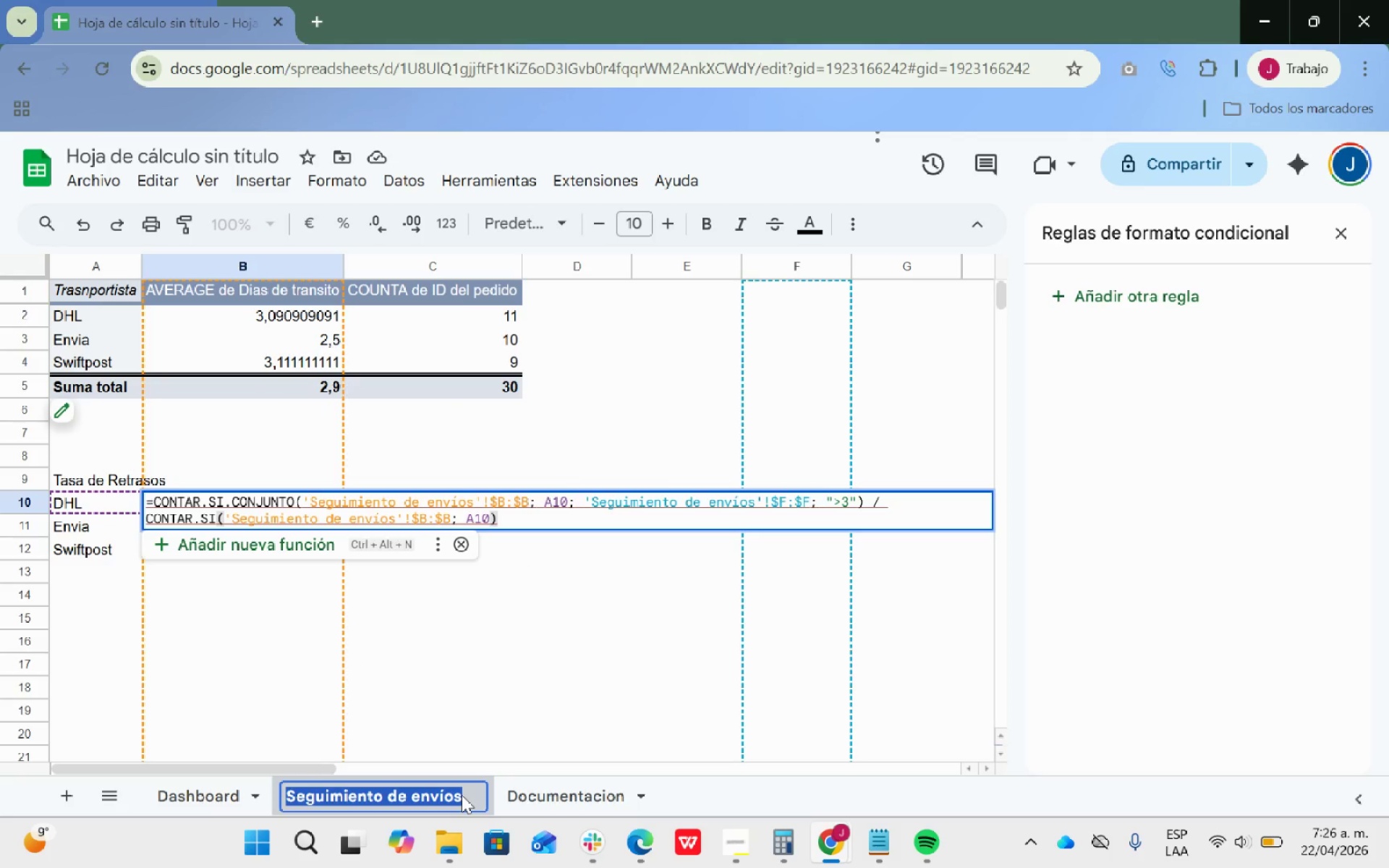 
double_click([462, 793])
 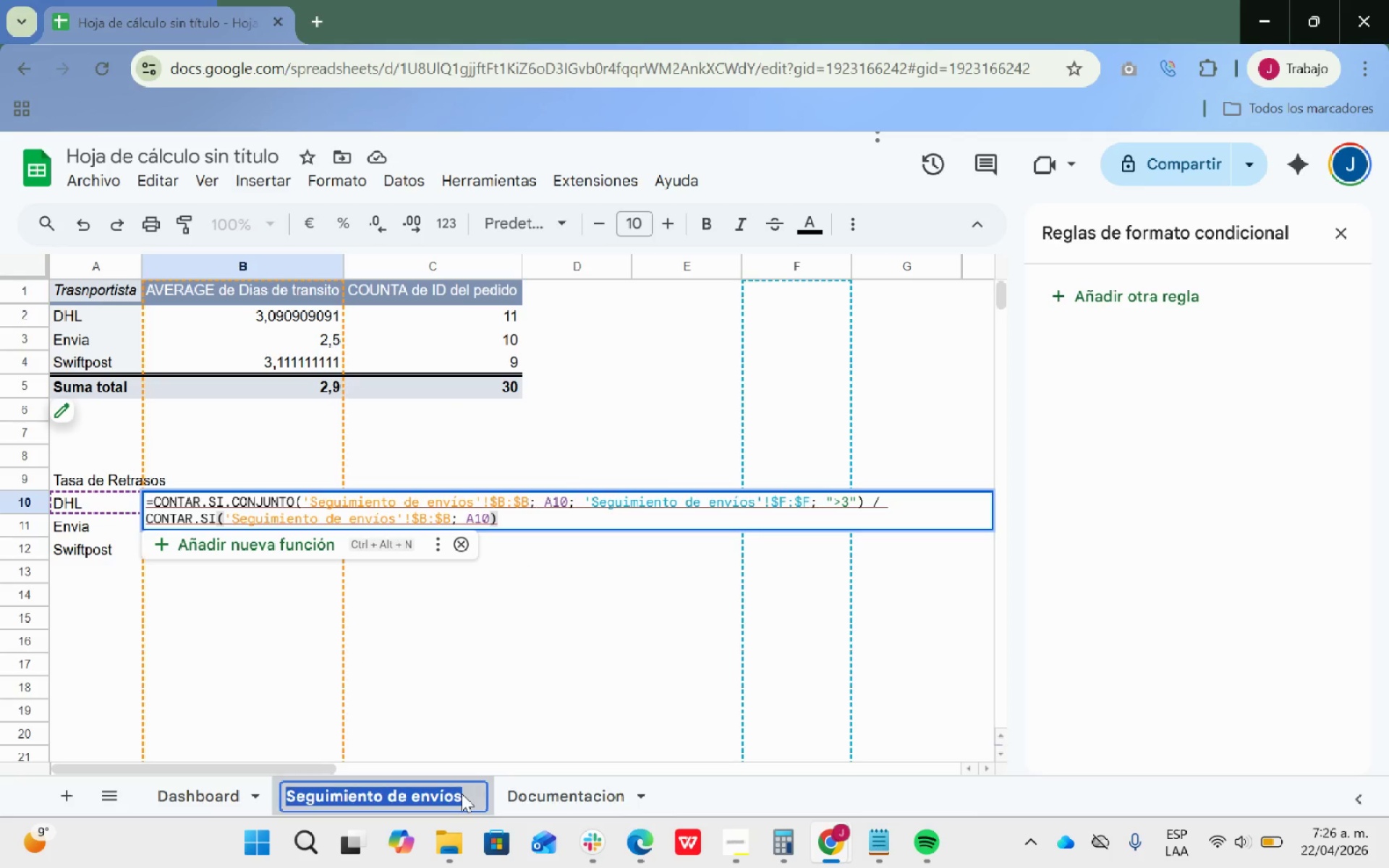 
triple_click([462, 793])
 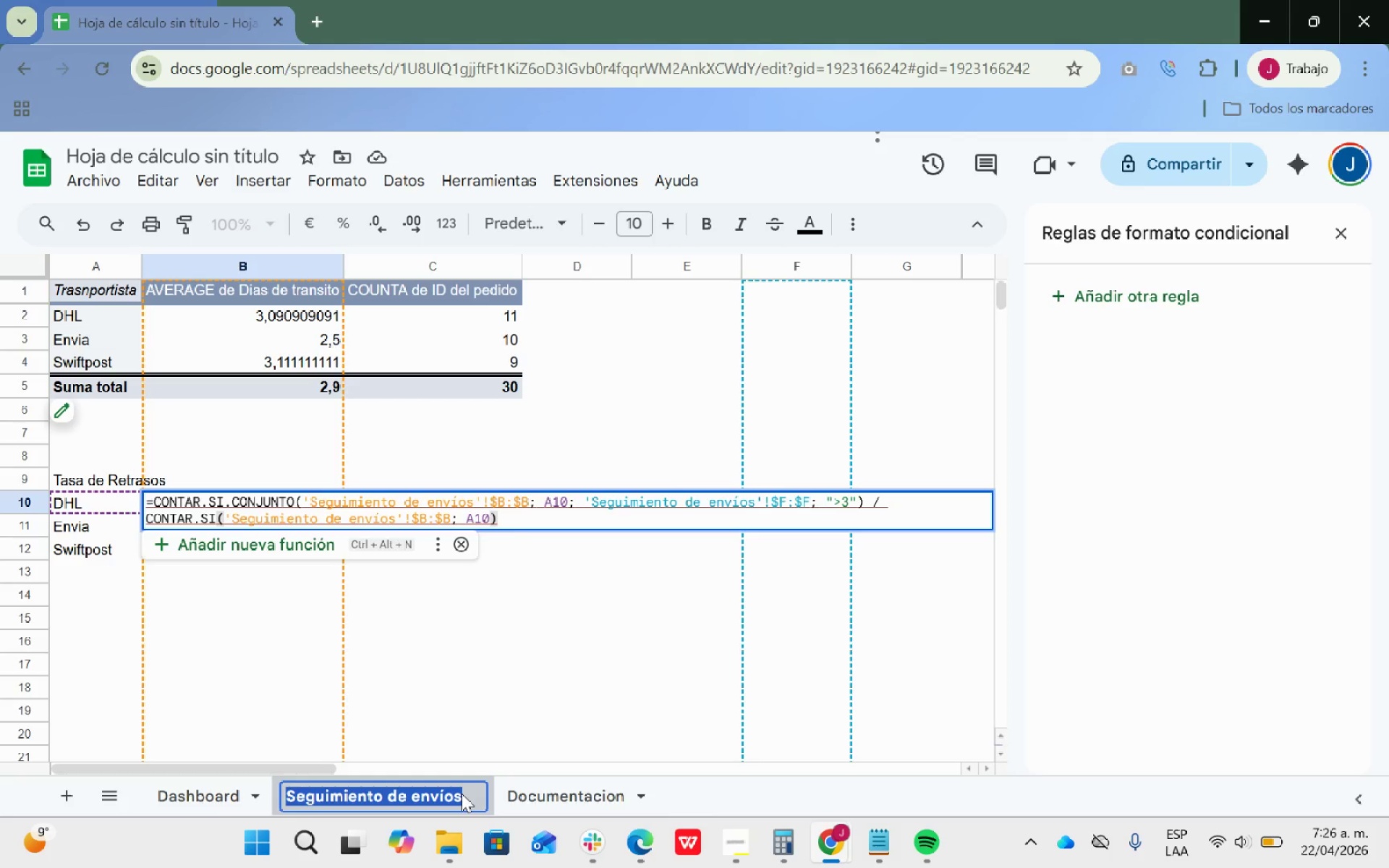 
triple_click([462, 793])
 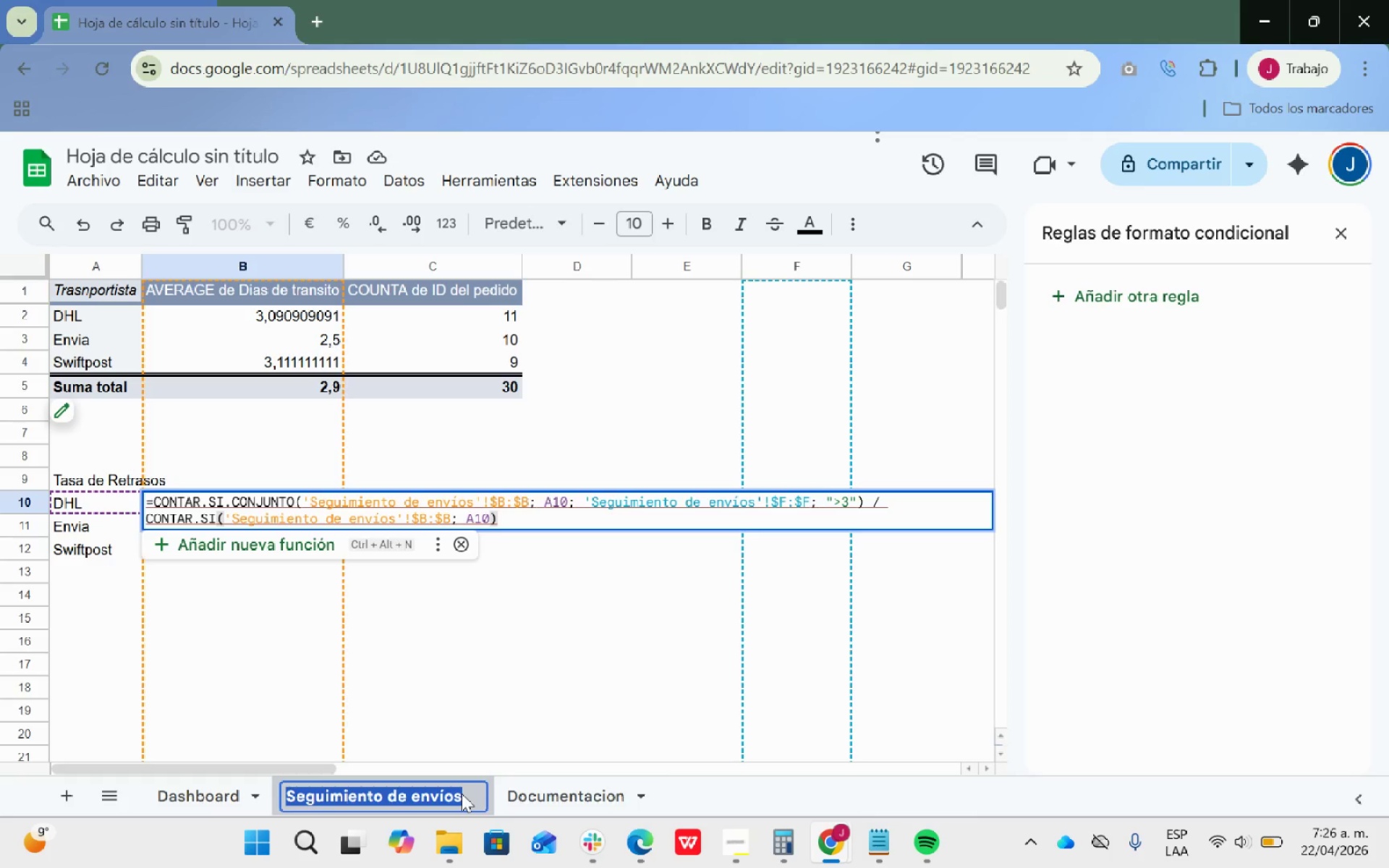 
triple_click([462, 793])
 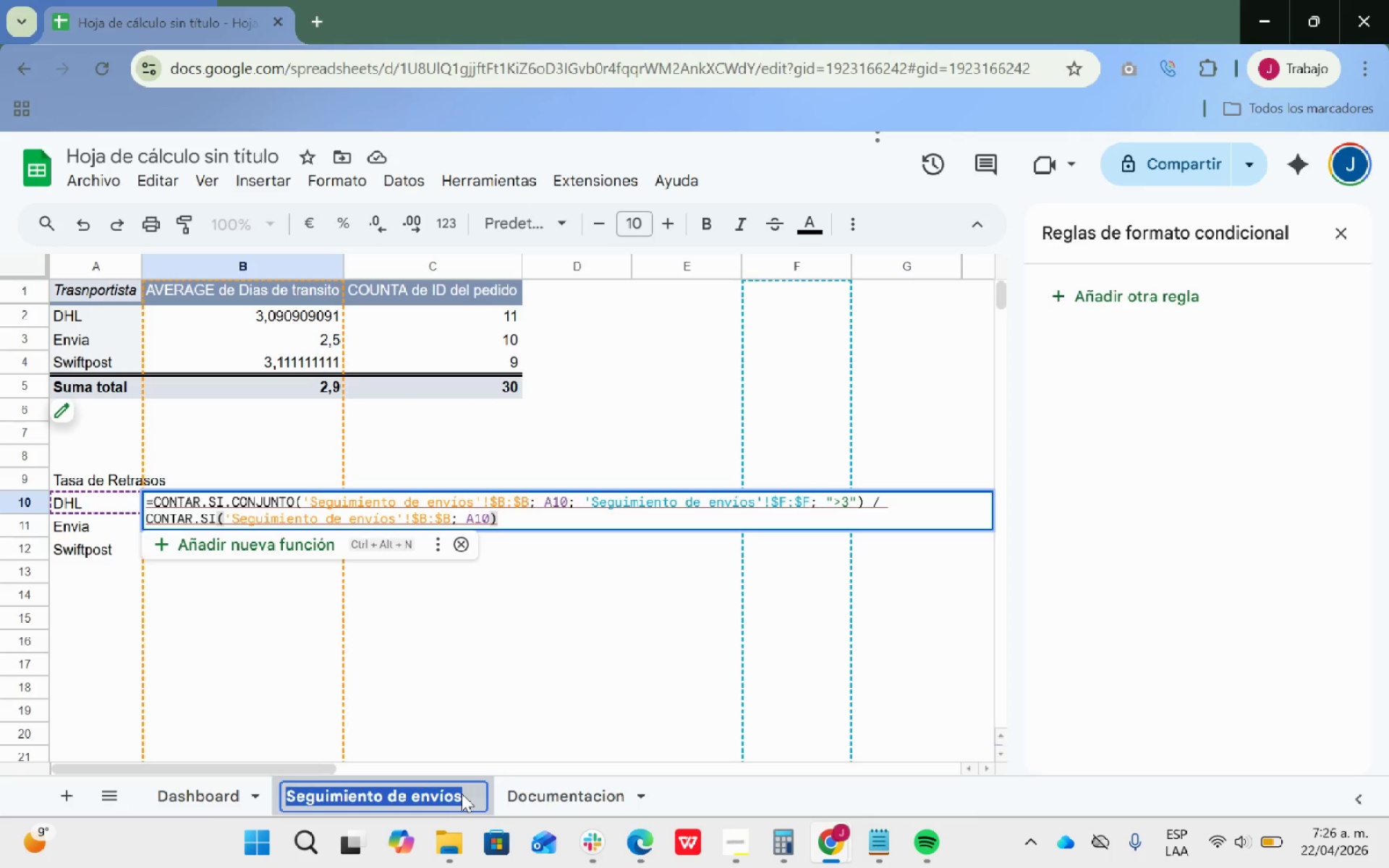 
triple_click([462, 793])
 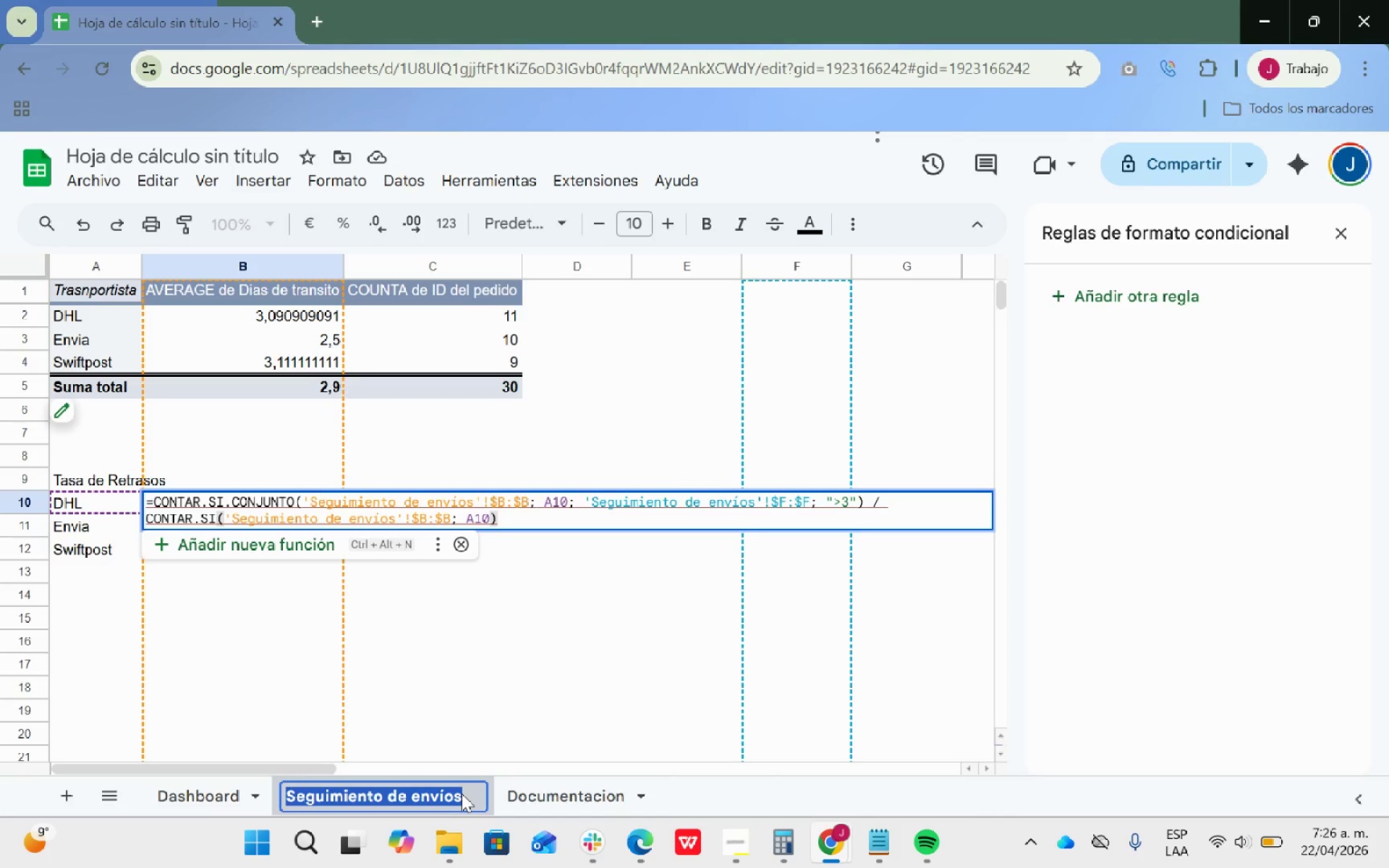 
triple_click([462, 793])
 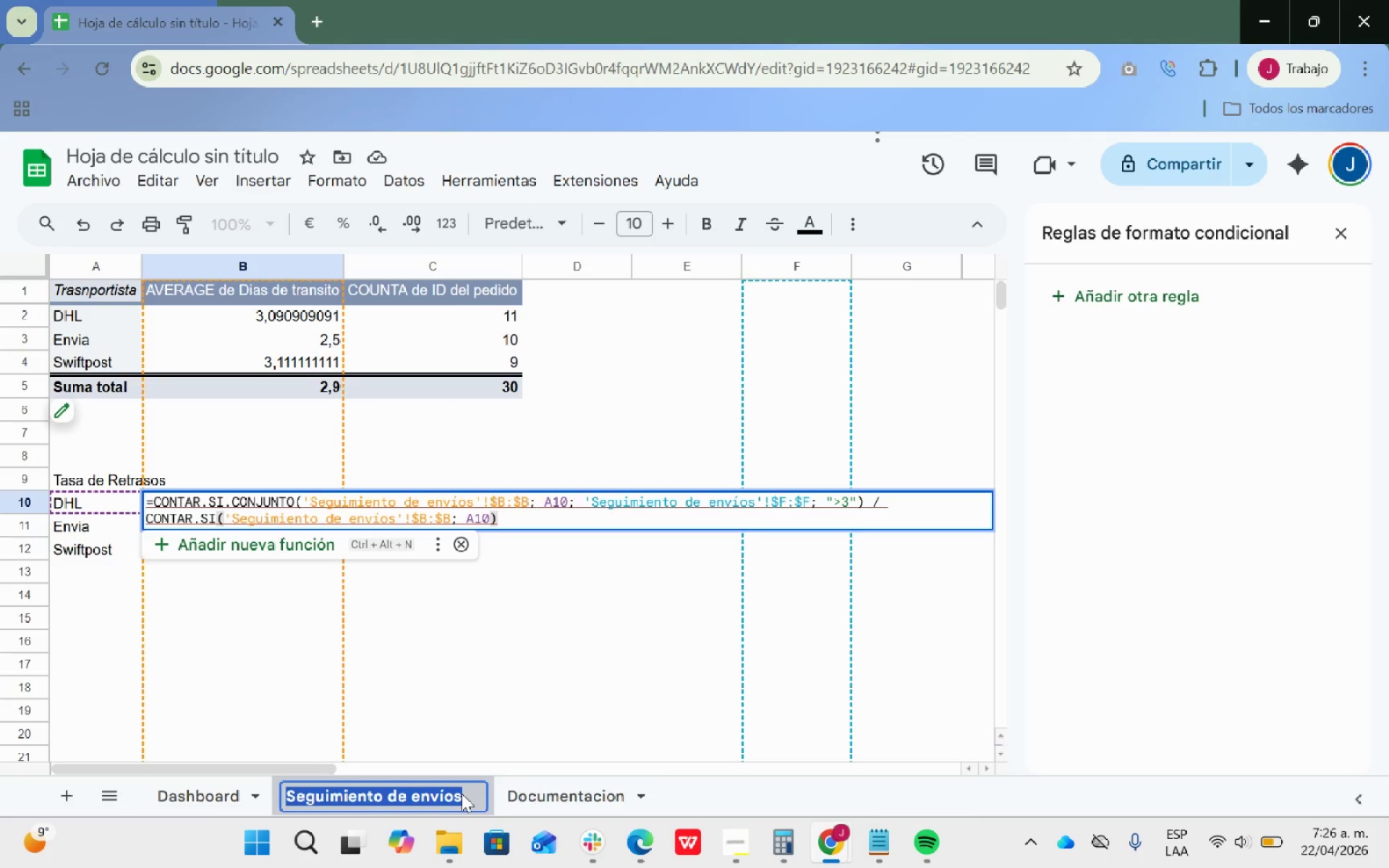 
triple_click([462, 793])
 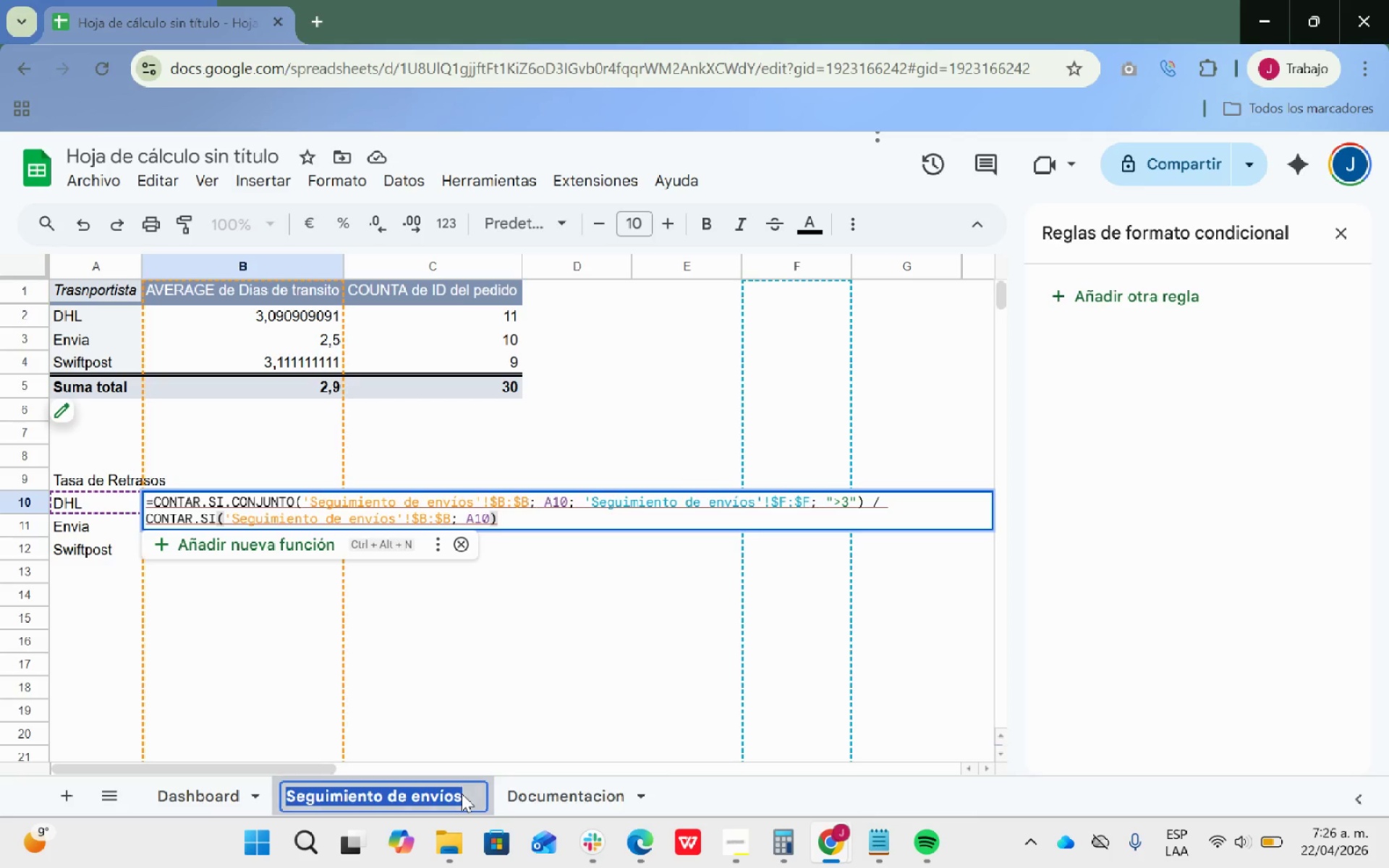 
triple_click([462, 793])
 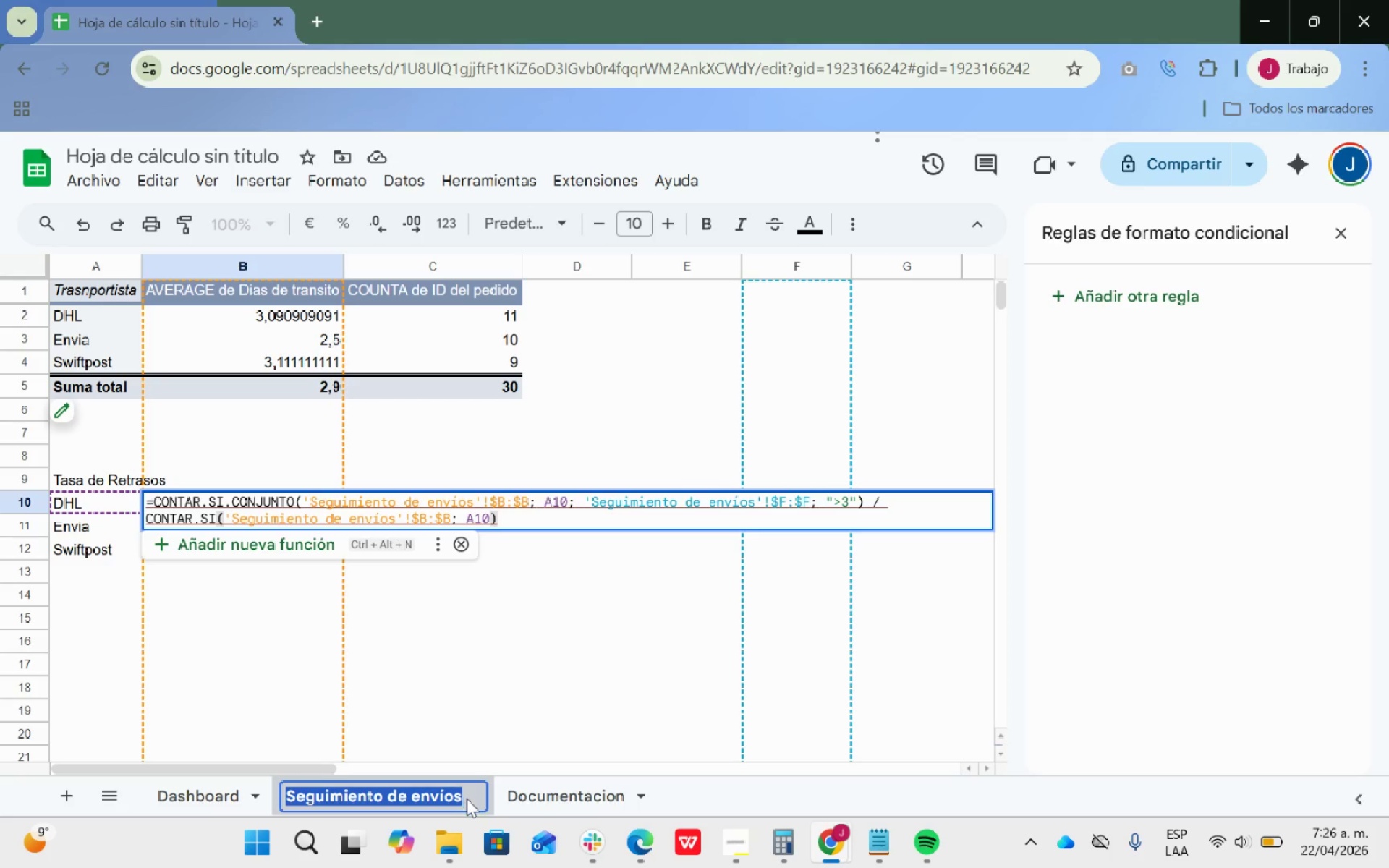 
triple_click([469, 804])
 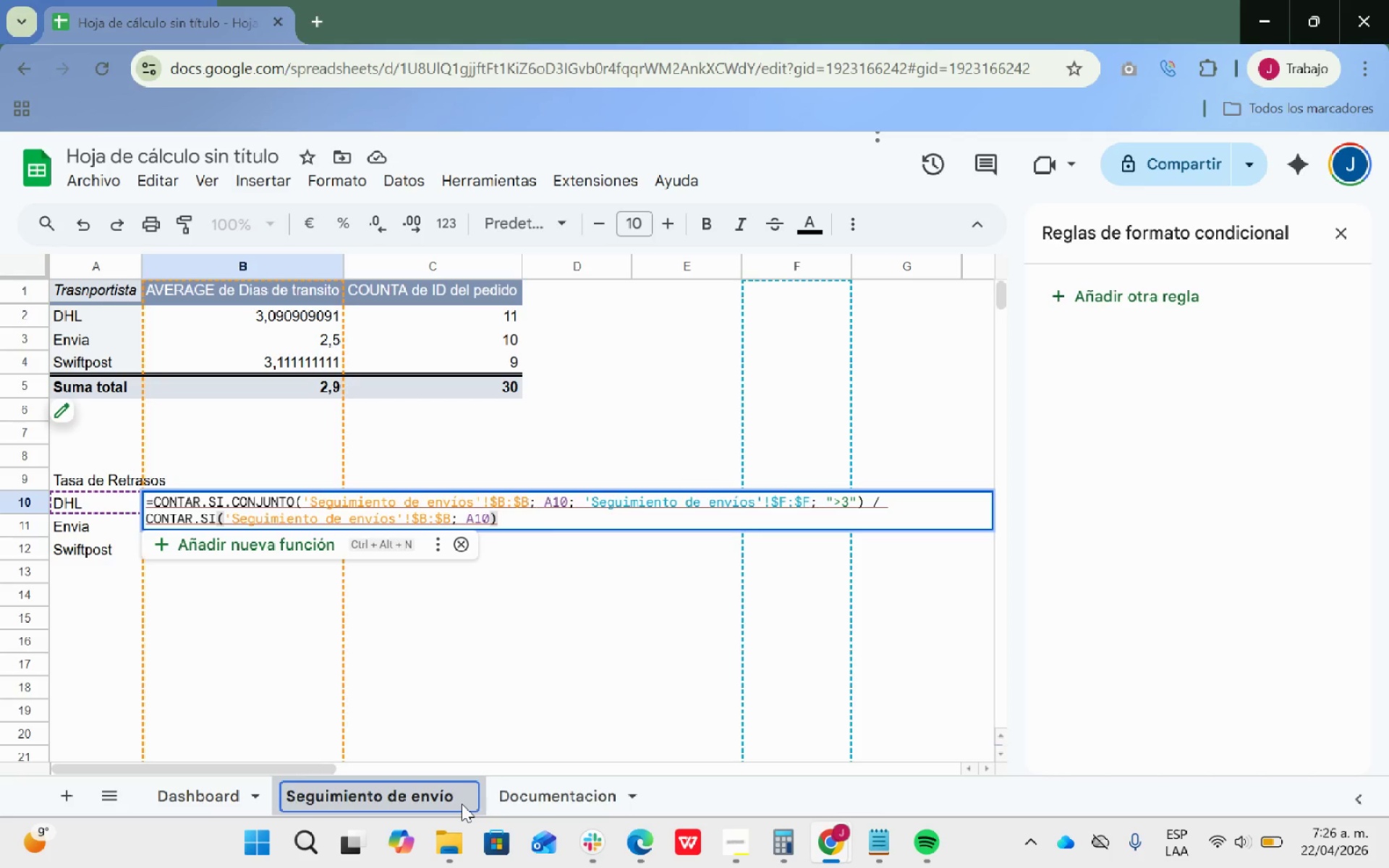 
key(Backspace)
key(Backspace)
key(Backspace)
type(ios)
 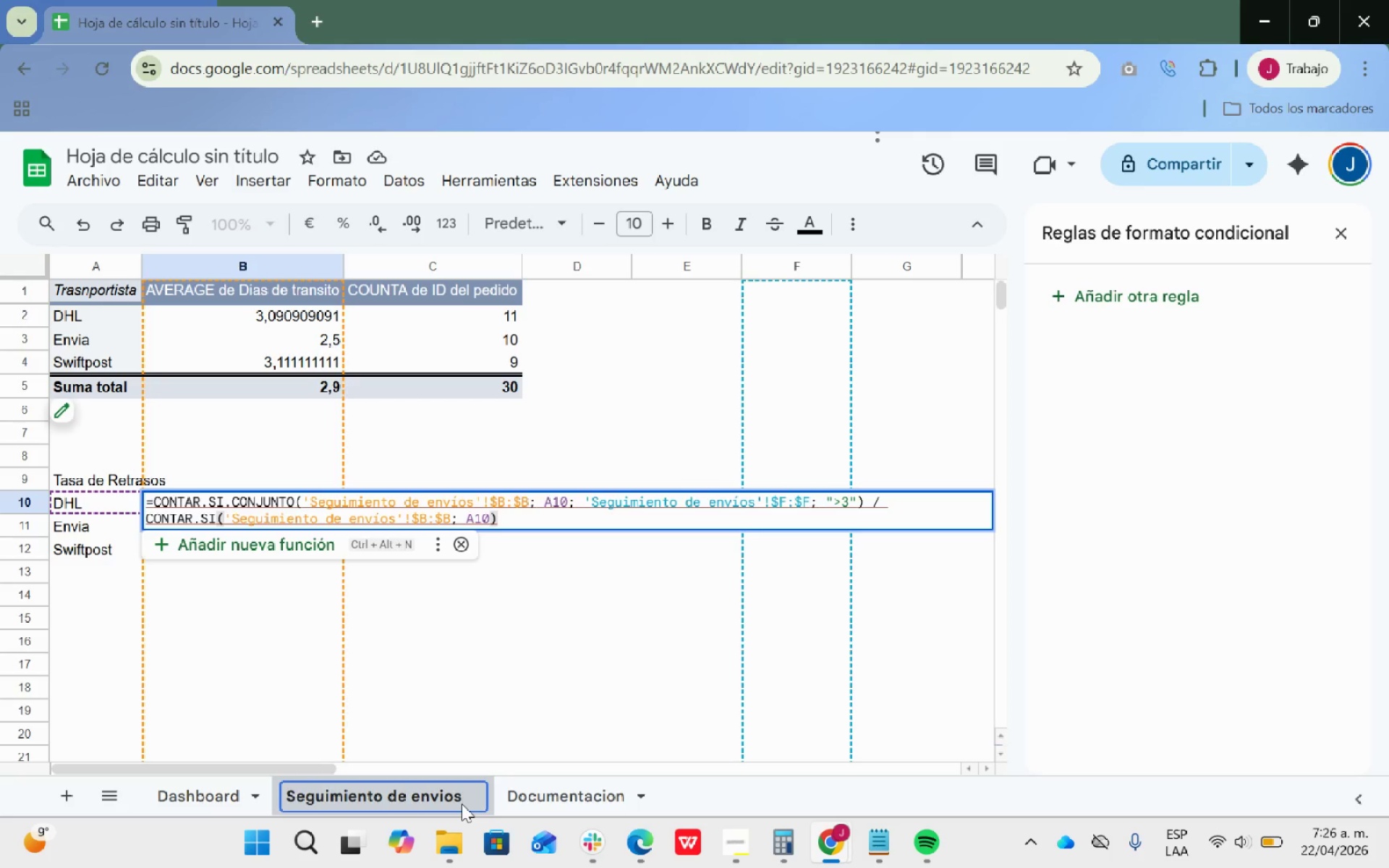 
key(Enter)
 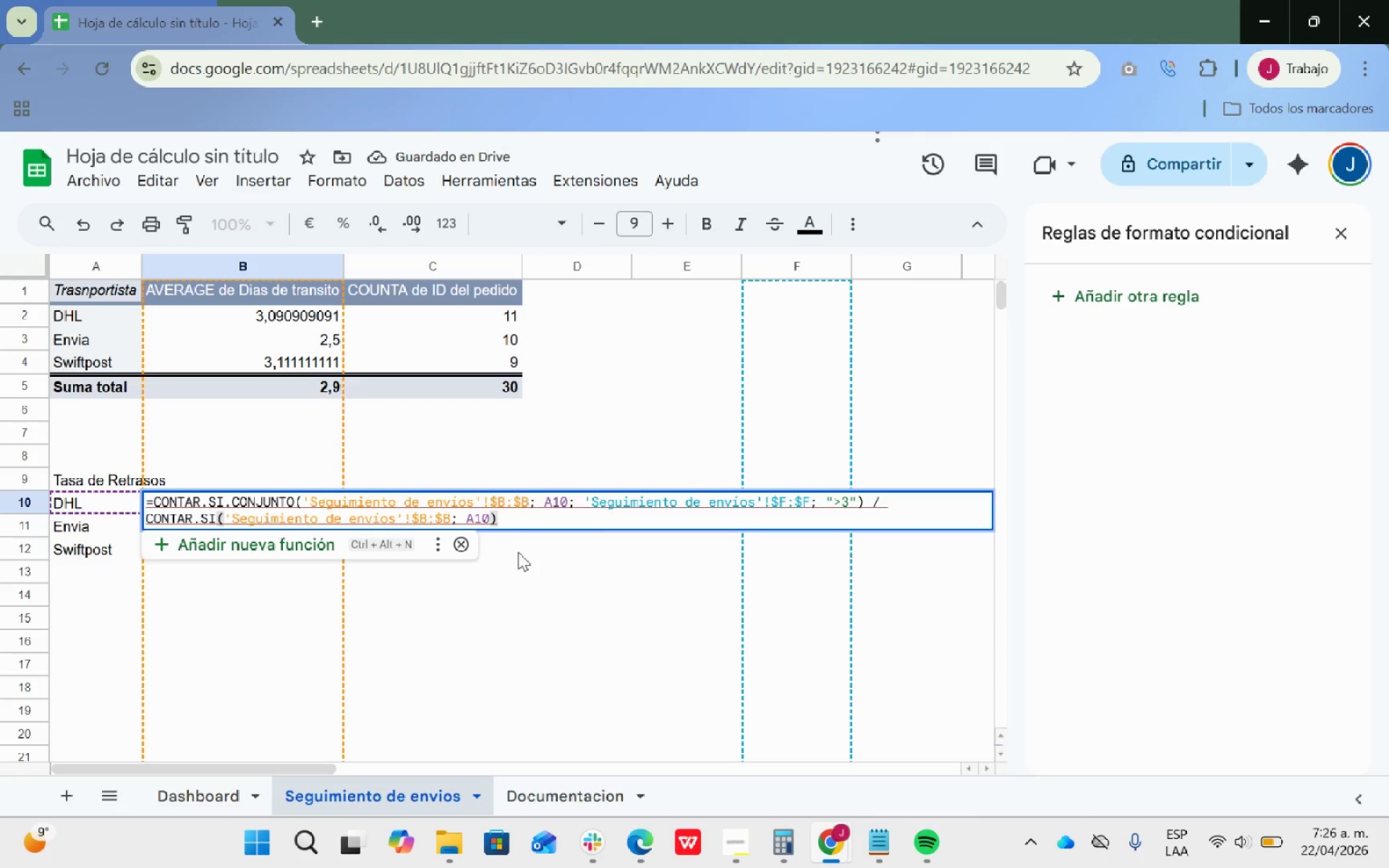 
wait(5.58)
 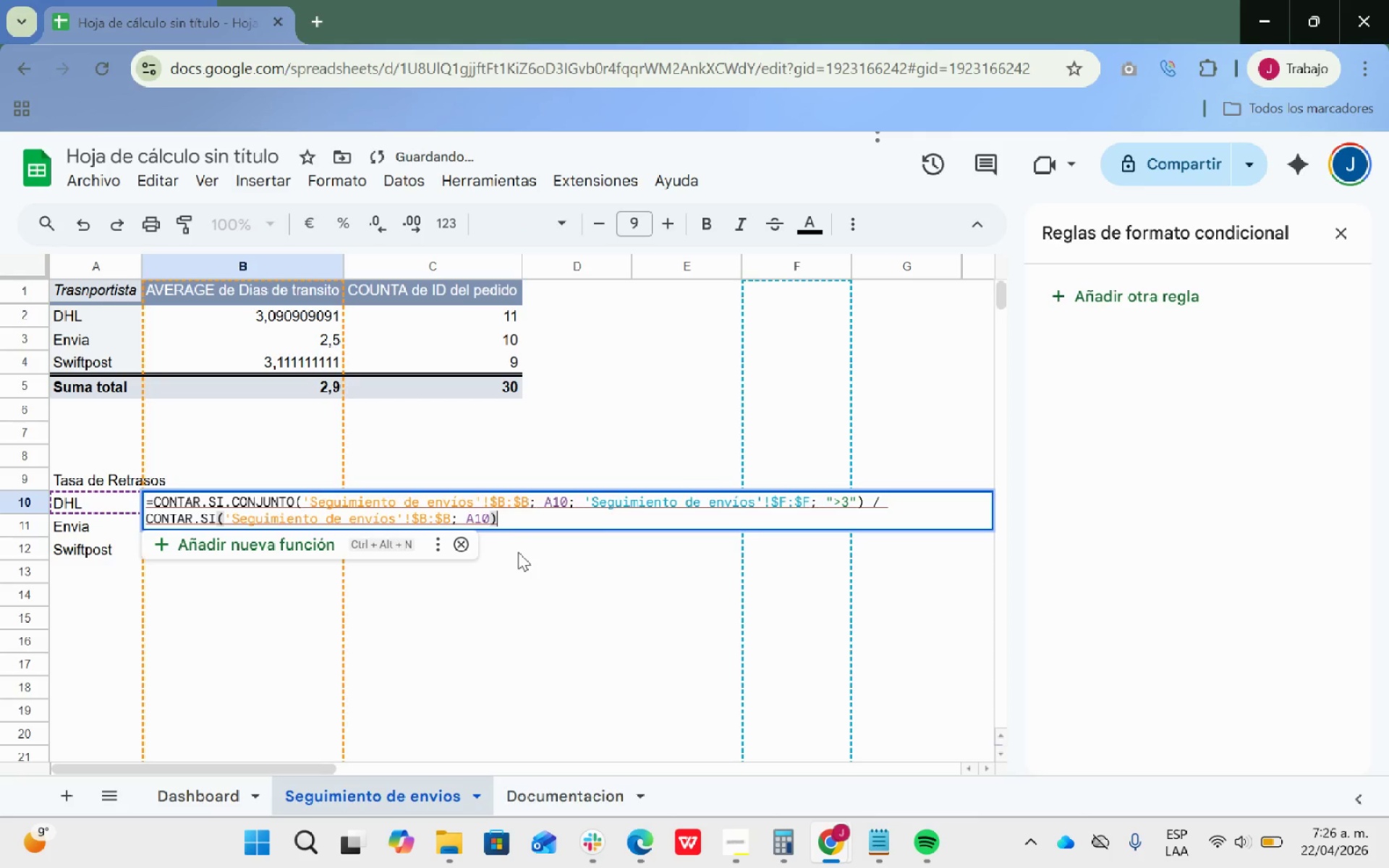 
key(Alt+Tab)
 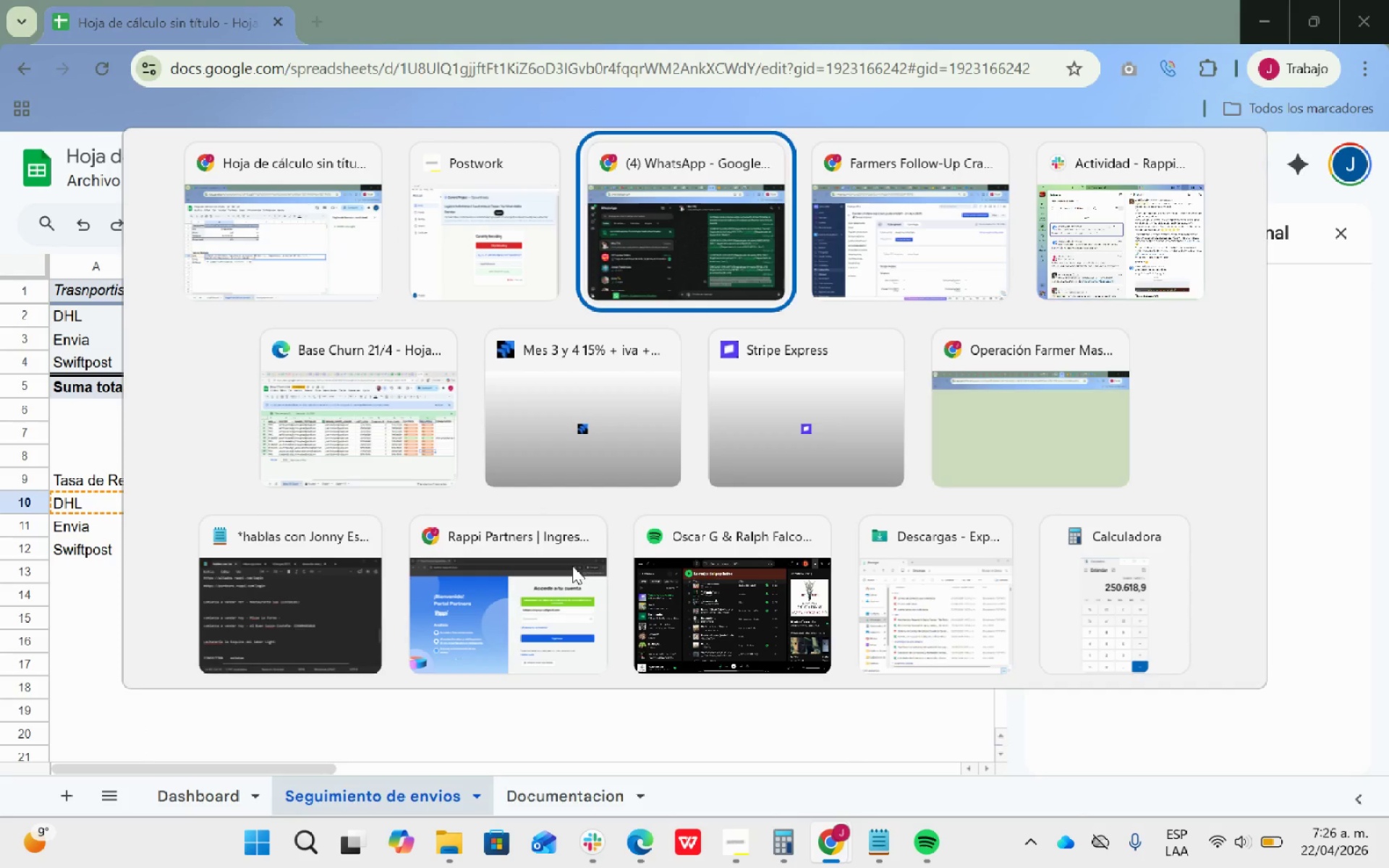 
key(Alt+Tab)
 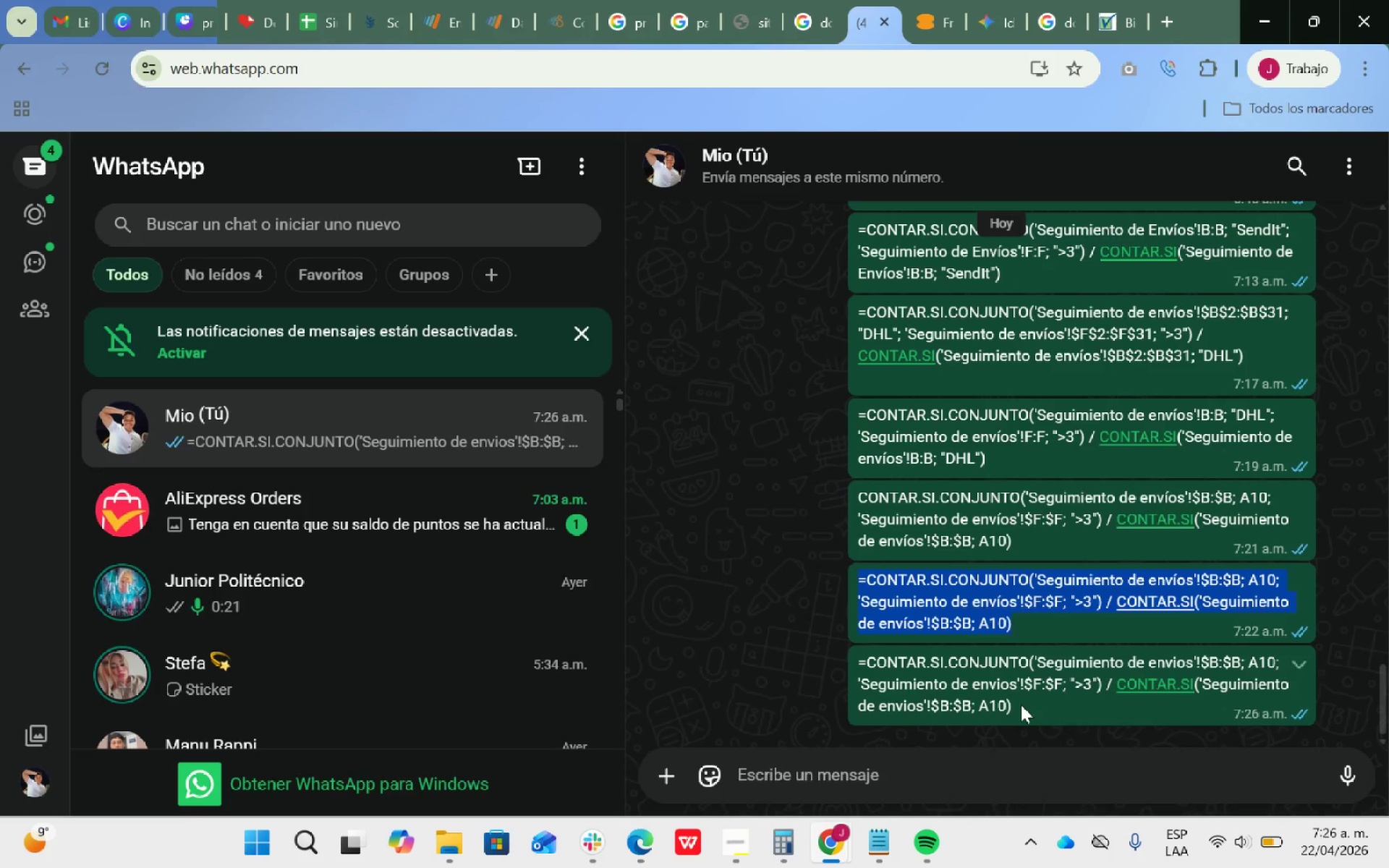 
left_click_drag(start_coordinate=[1021, 705], to_coordinate=[849, 658])
 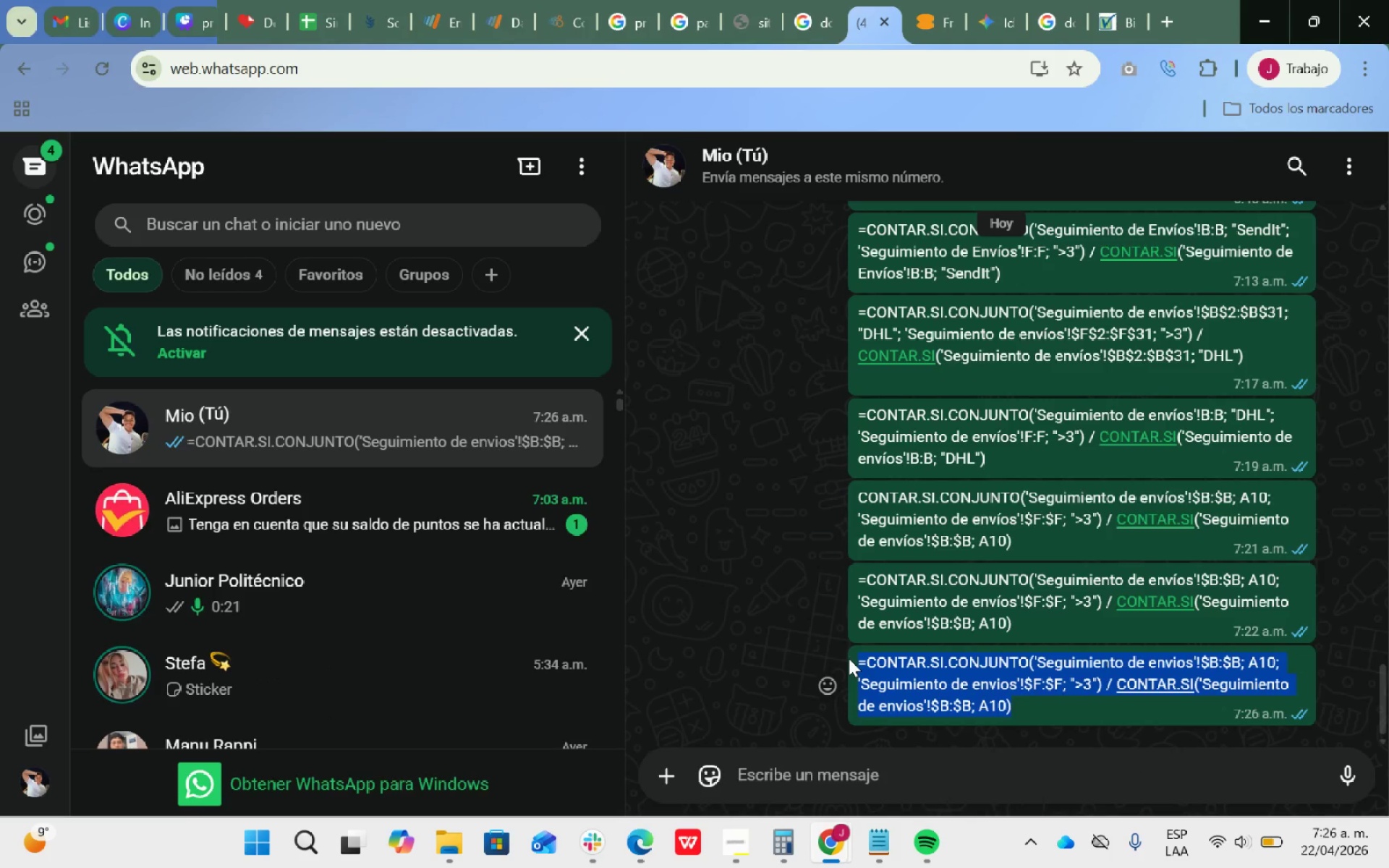 
key(Control+ControlLeft)
 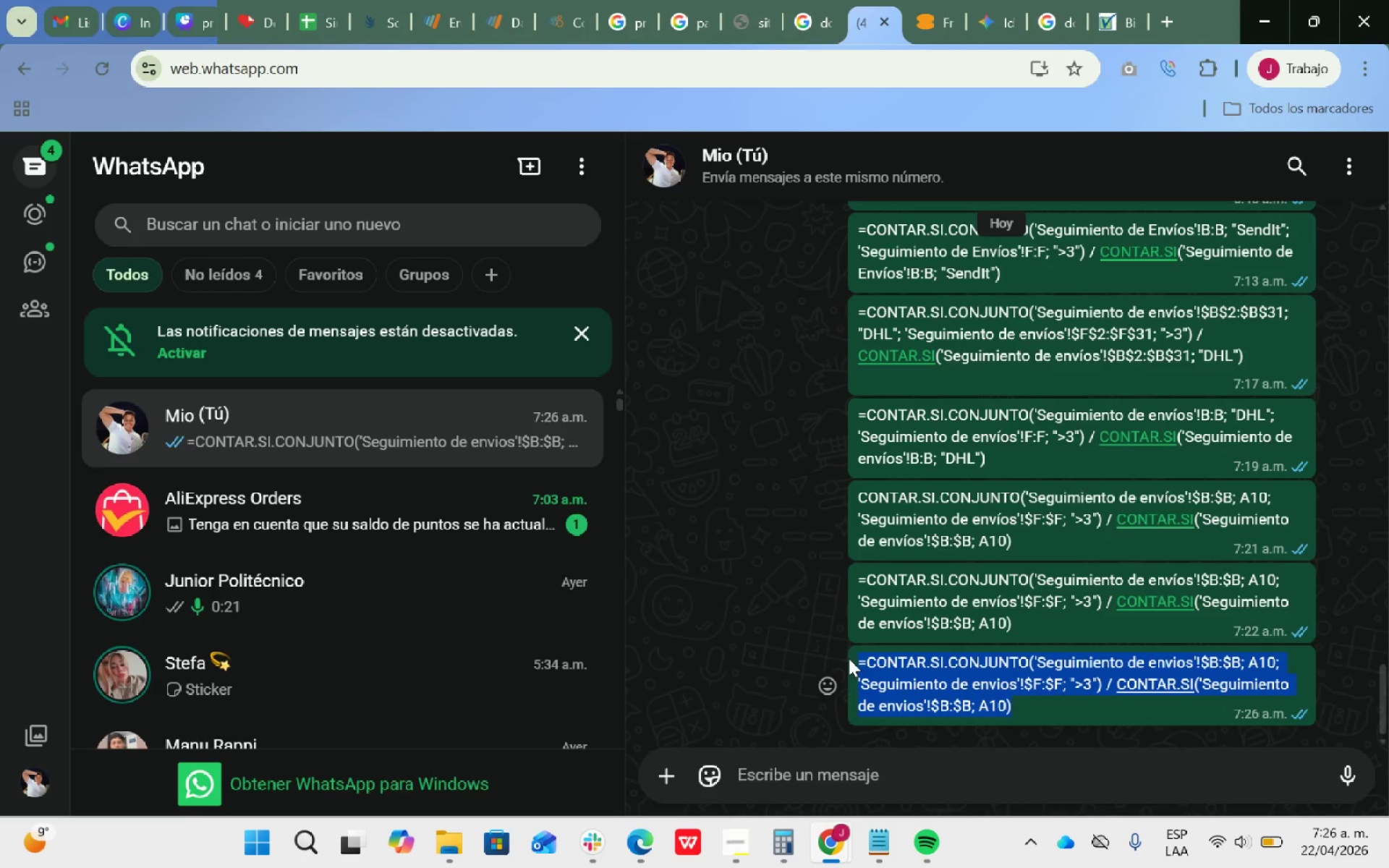 
key(Control+C)
 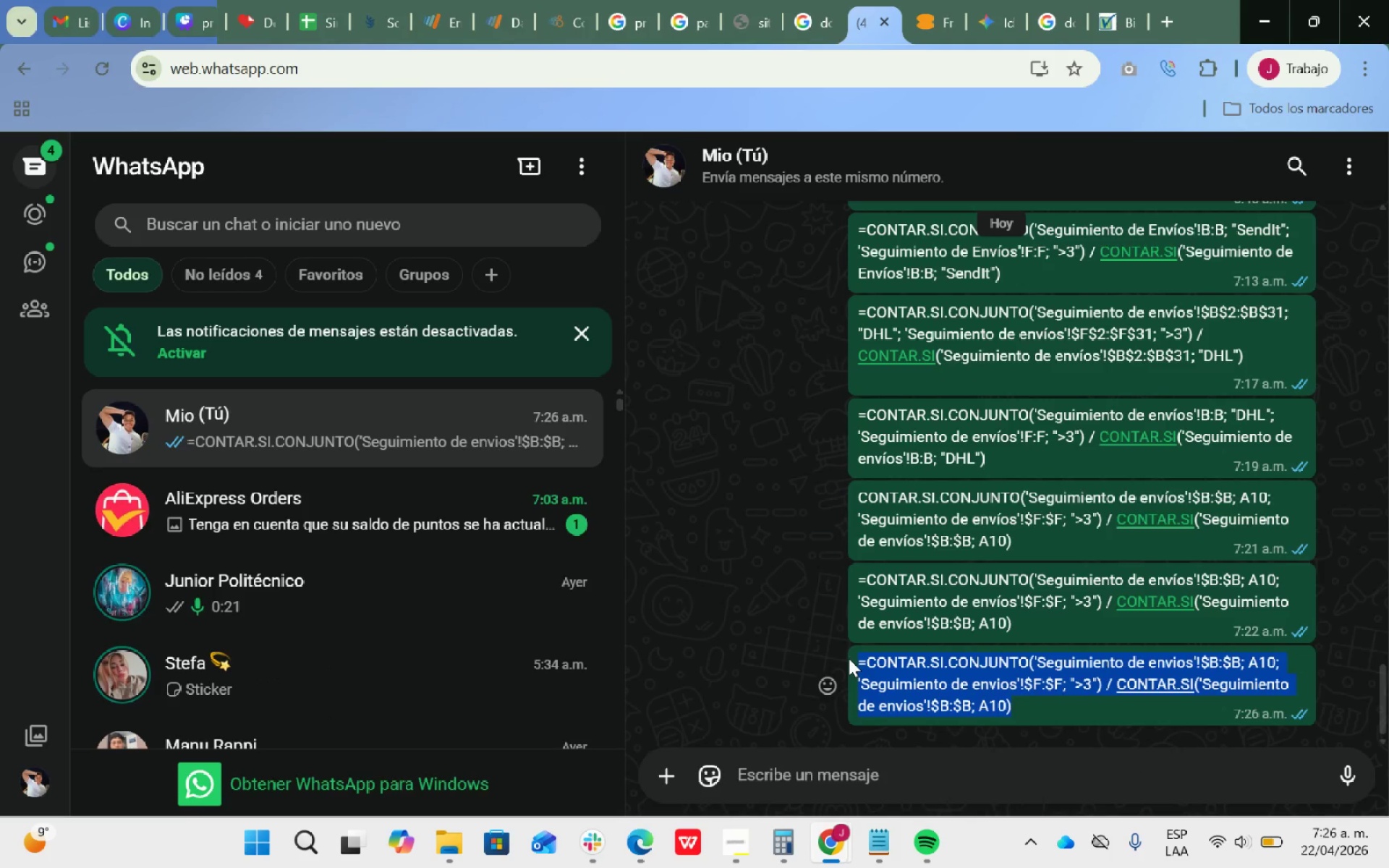 
key(Alt+AltLeft)
 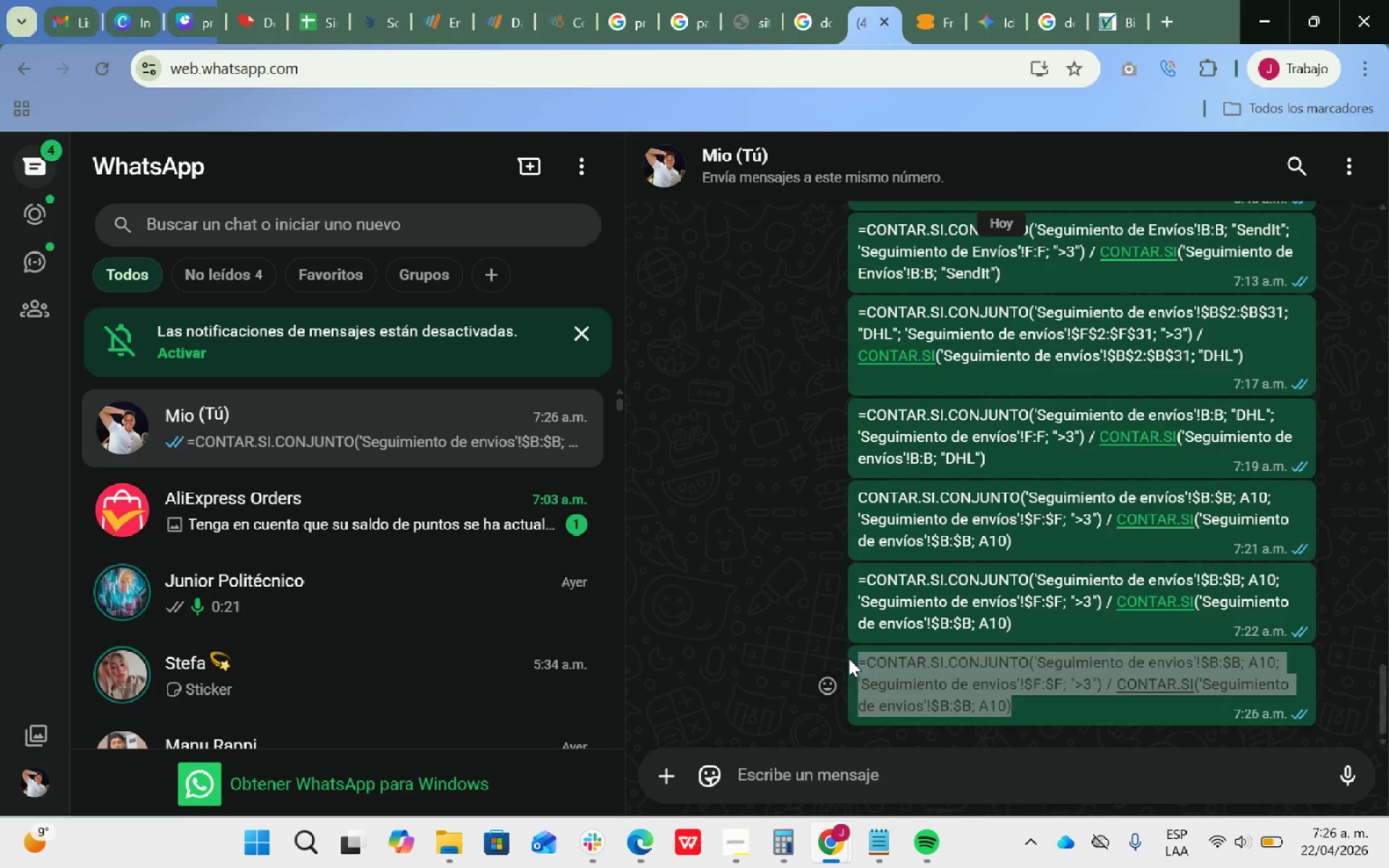 
key(Alt+Tab)
 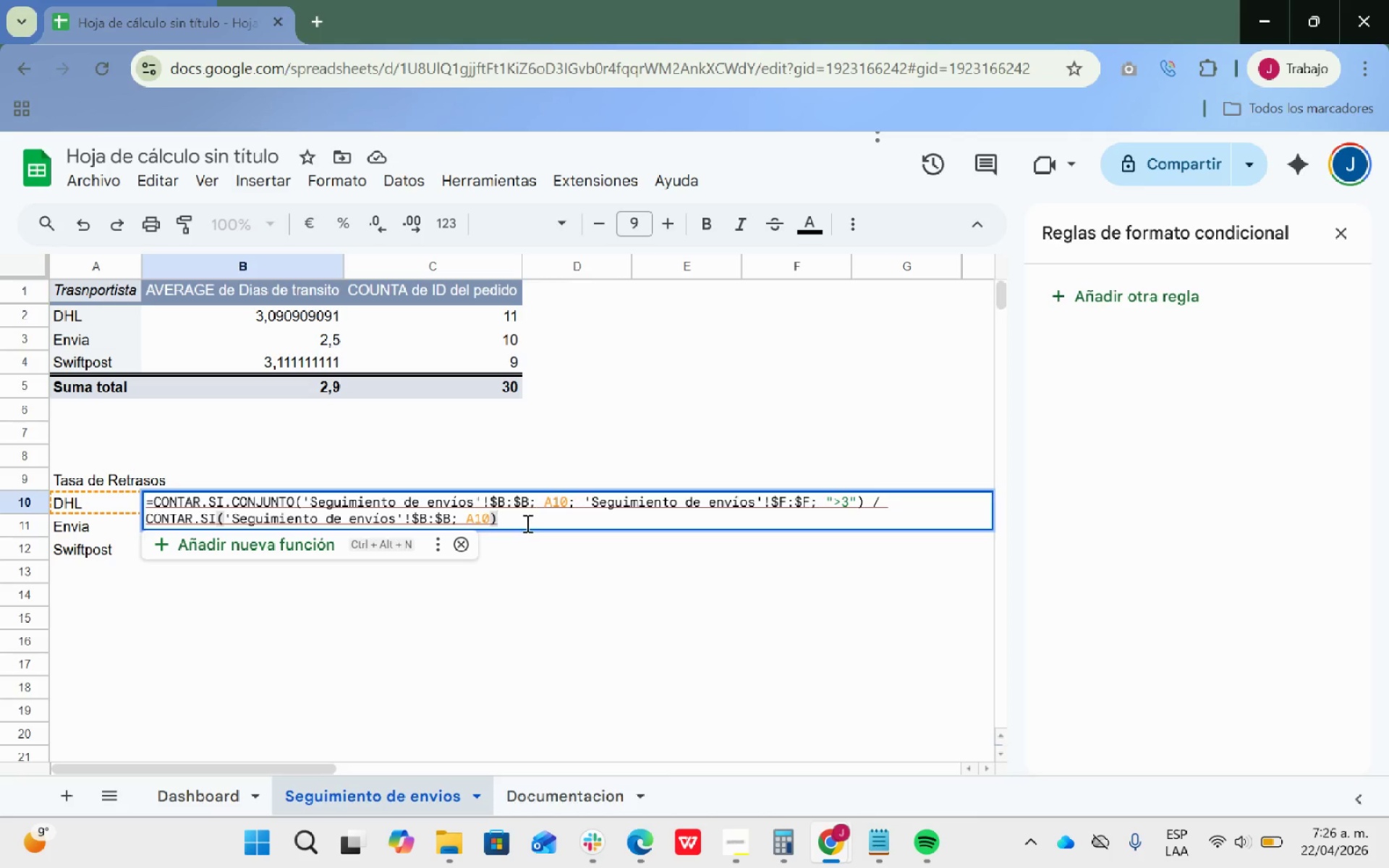 
left_click_drag(start_coordinate=[529, 522], to_coordinate=[159, 509])
 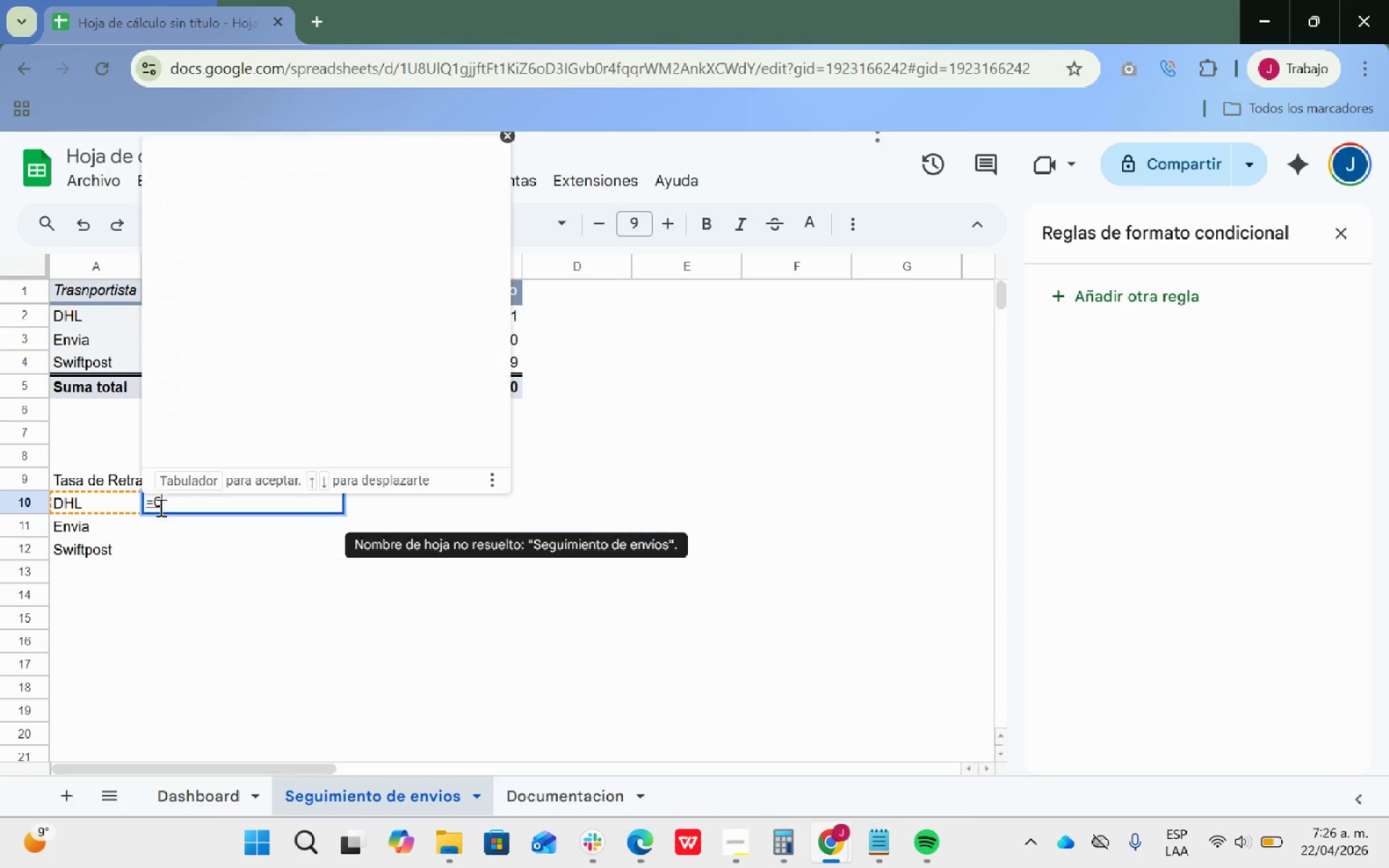 
key(Backspace)
 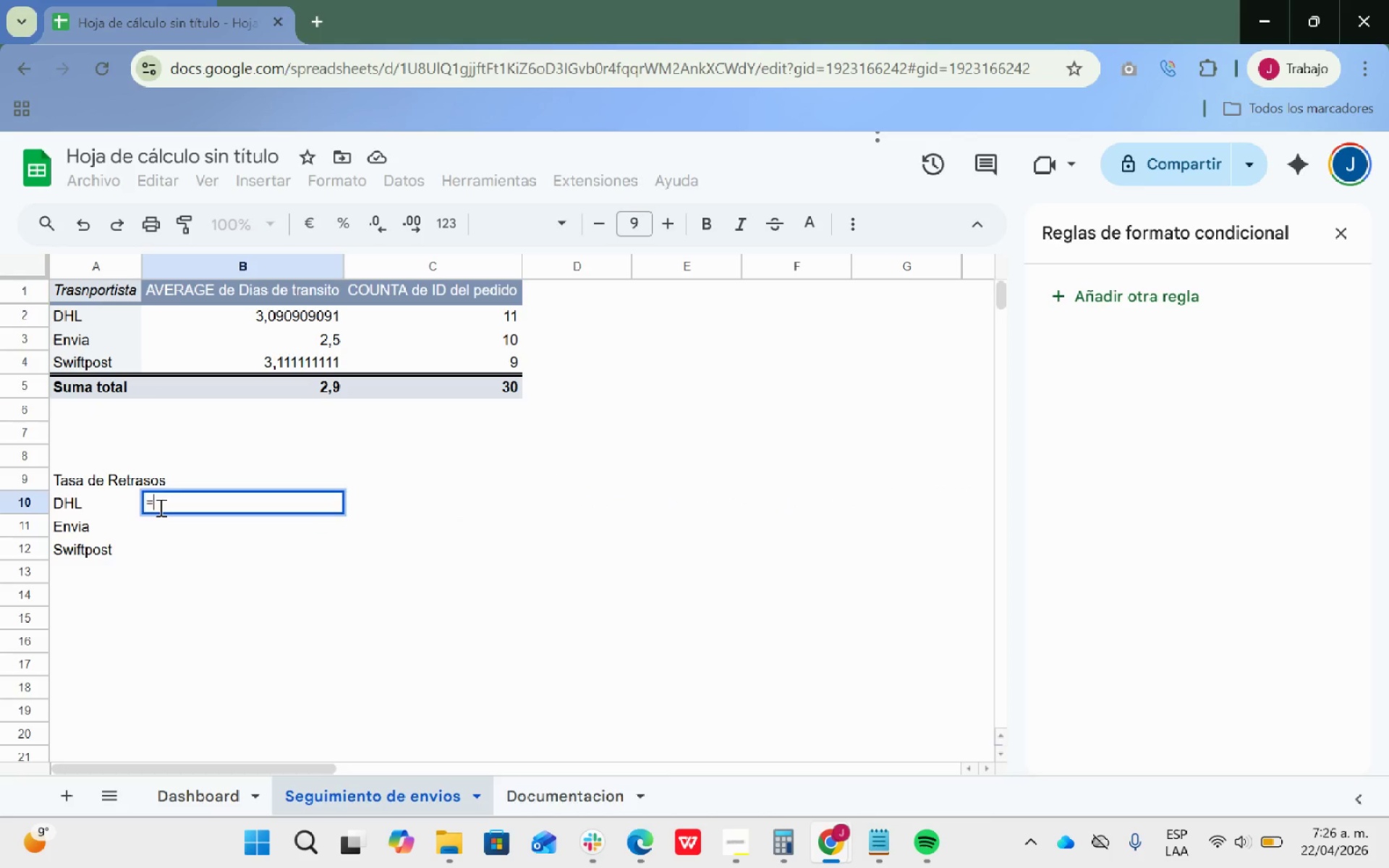 
key(Backspace)
 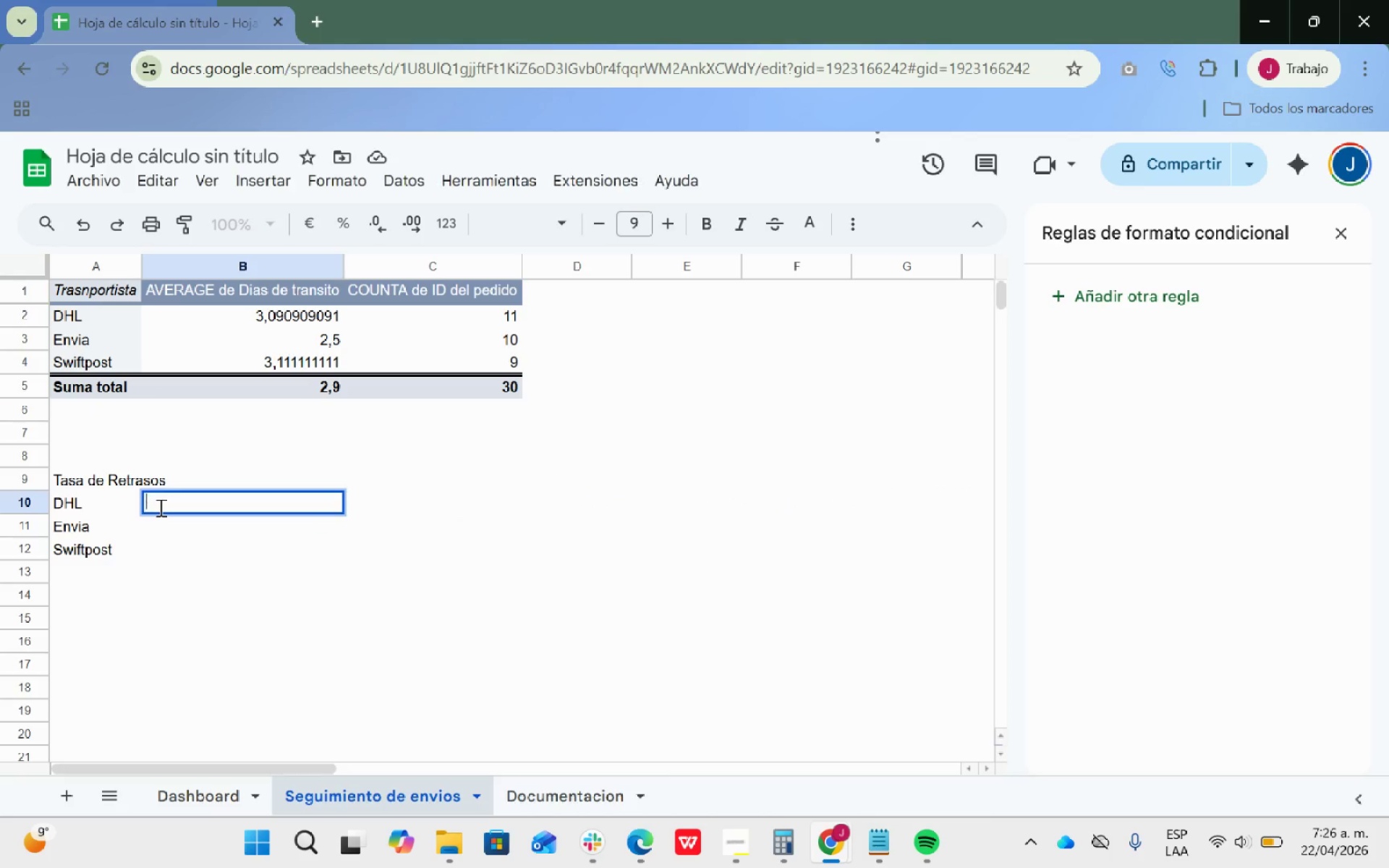 
key(Backspace)
 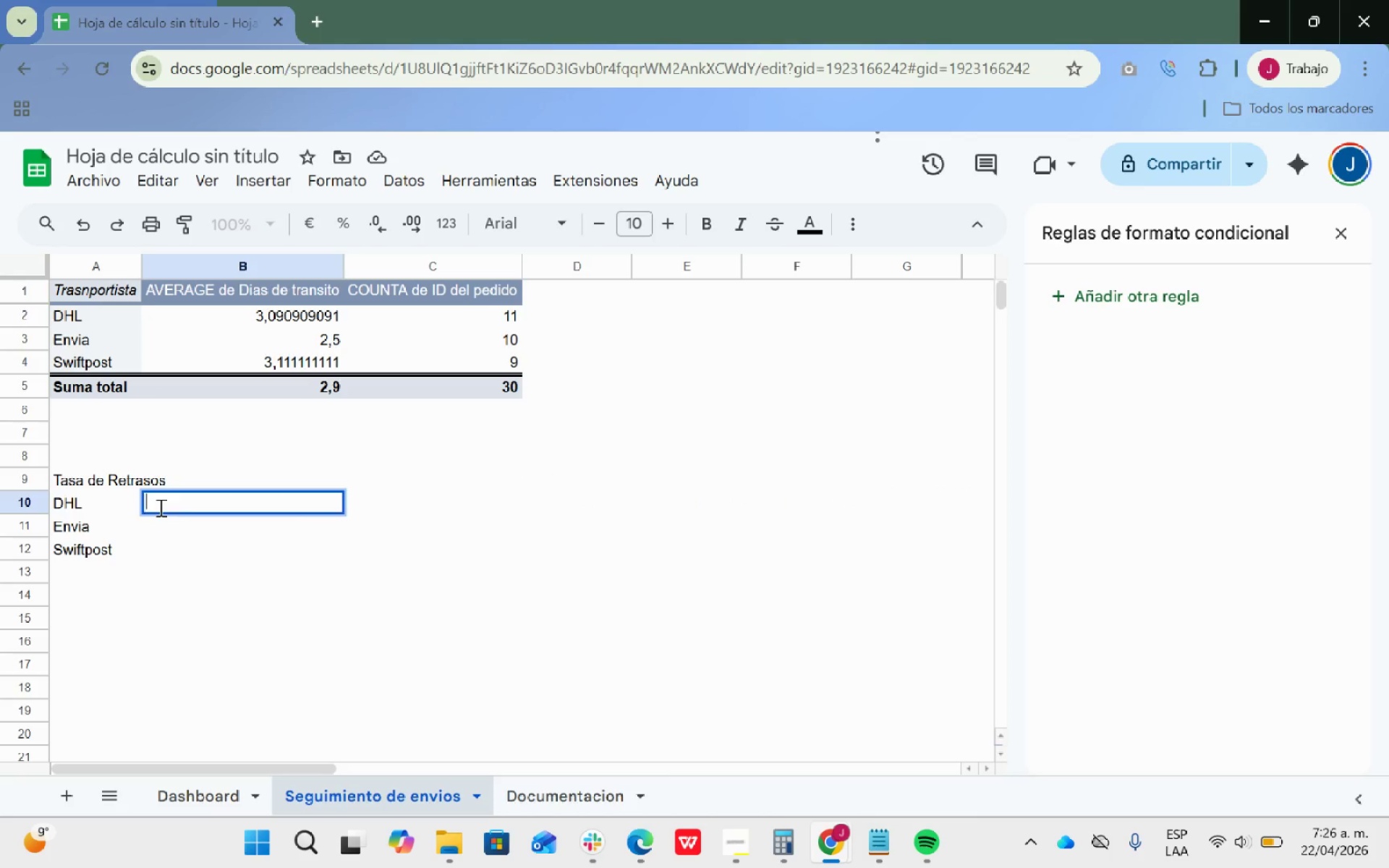 
key(Control+ControlLeft)
 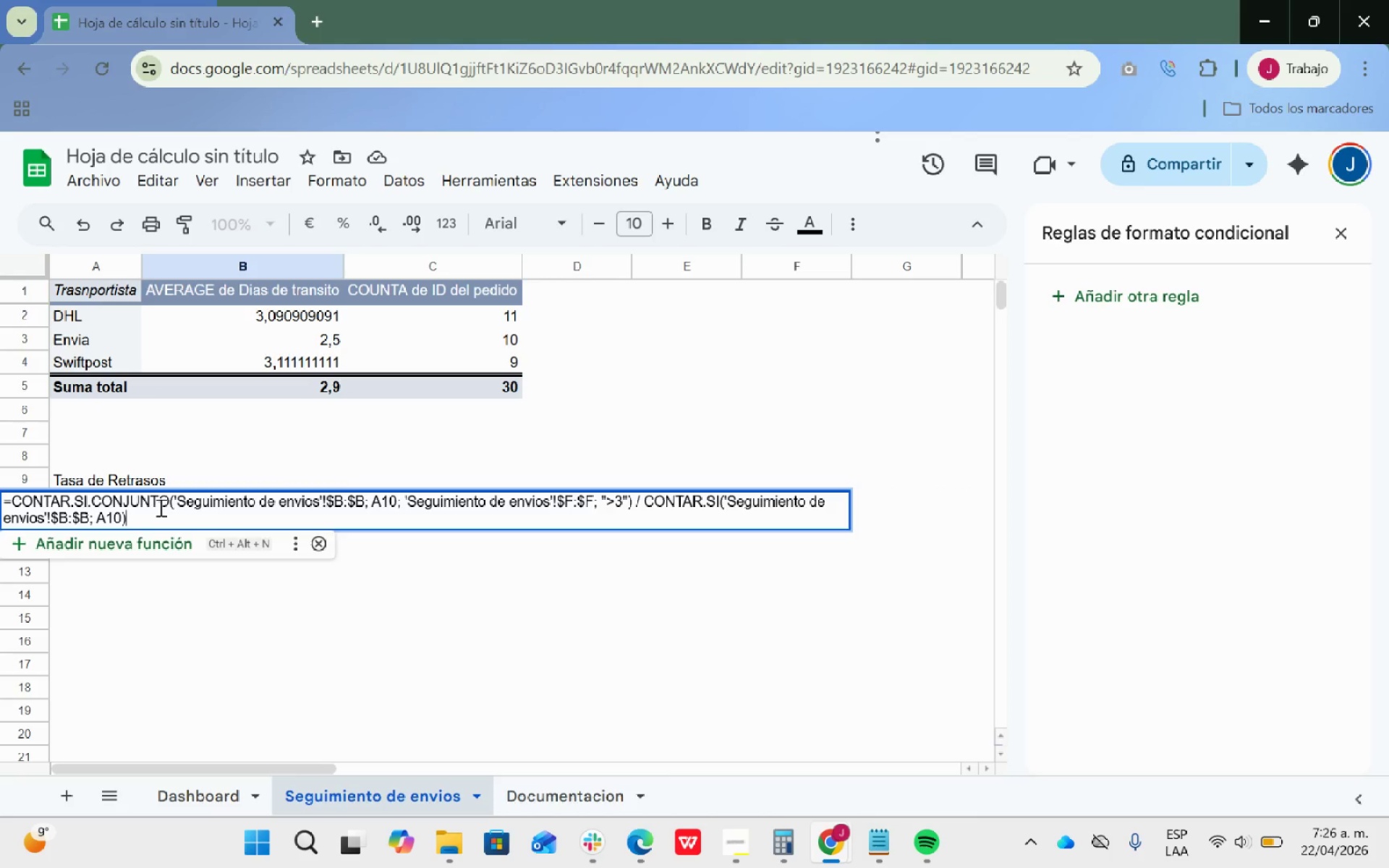 
key(Control+V)
 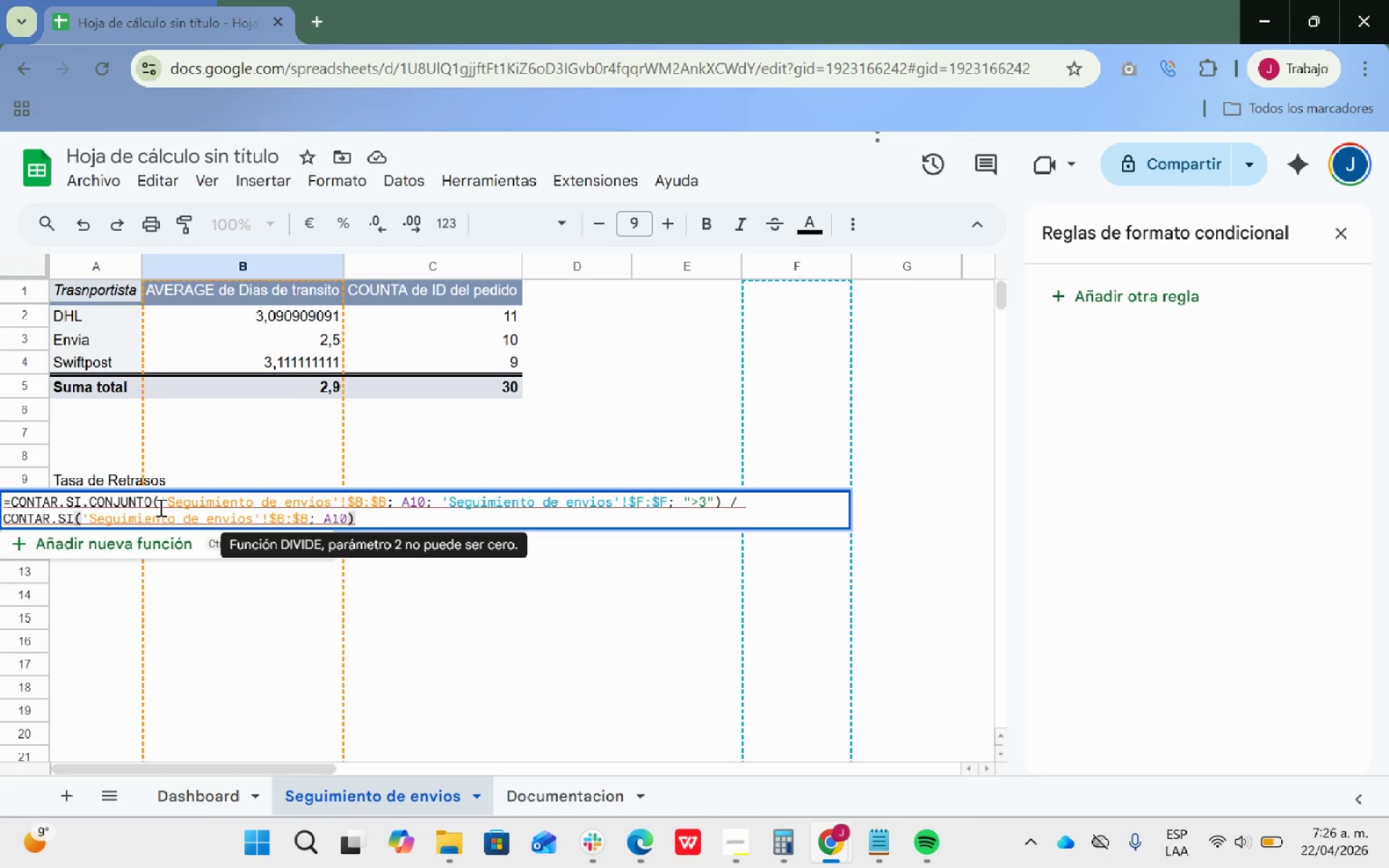 
key(Control+Enter)
 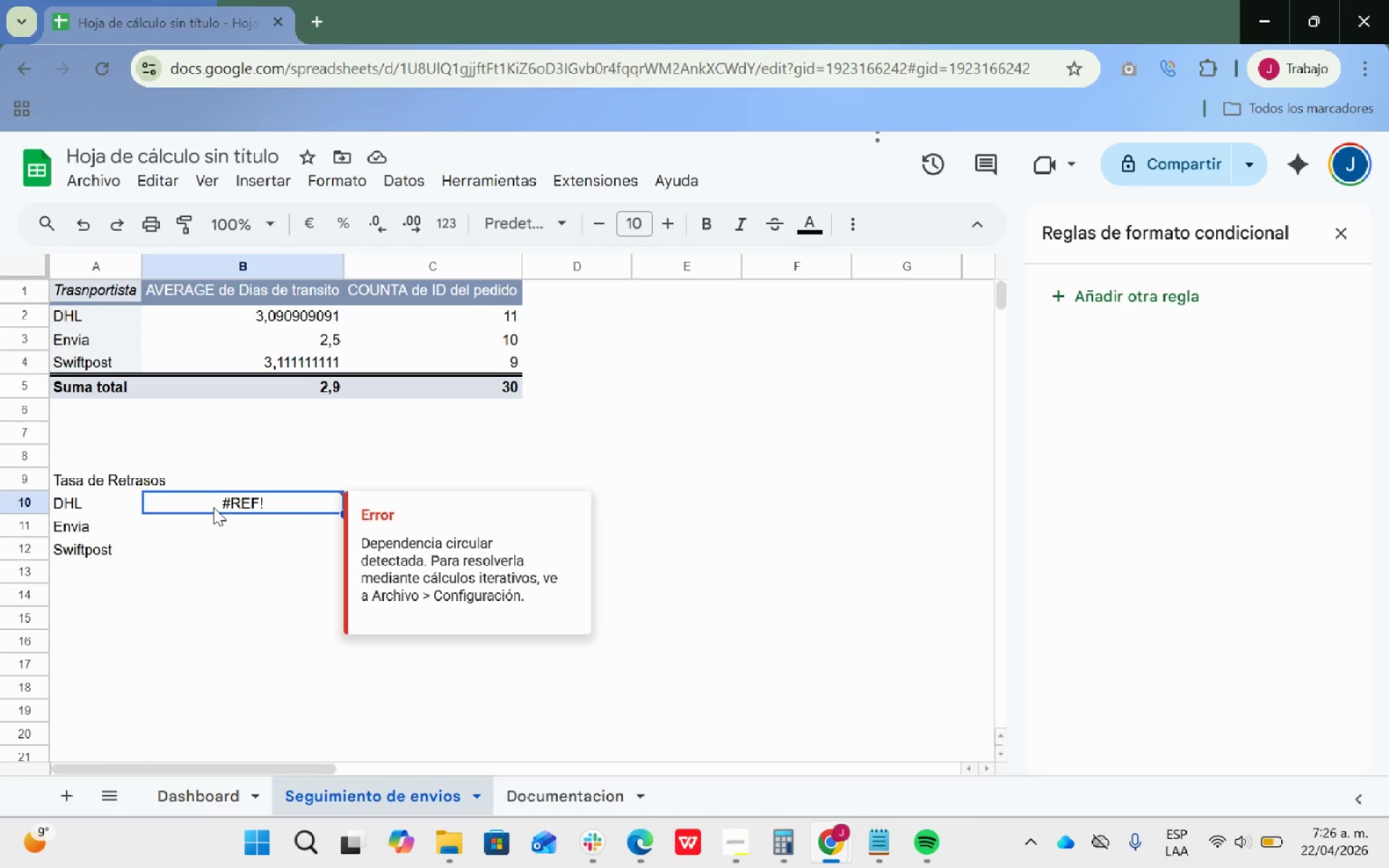 
double_click([214, 507])
 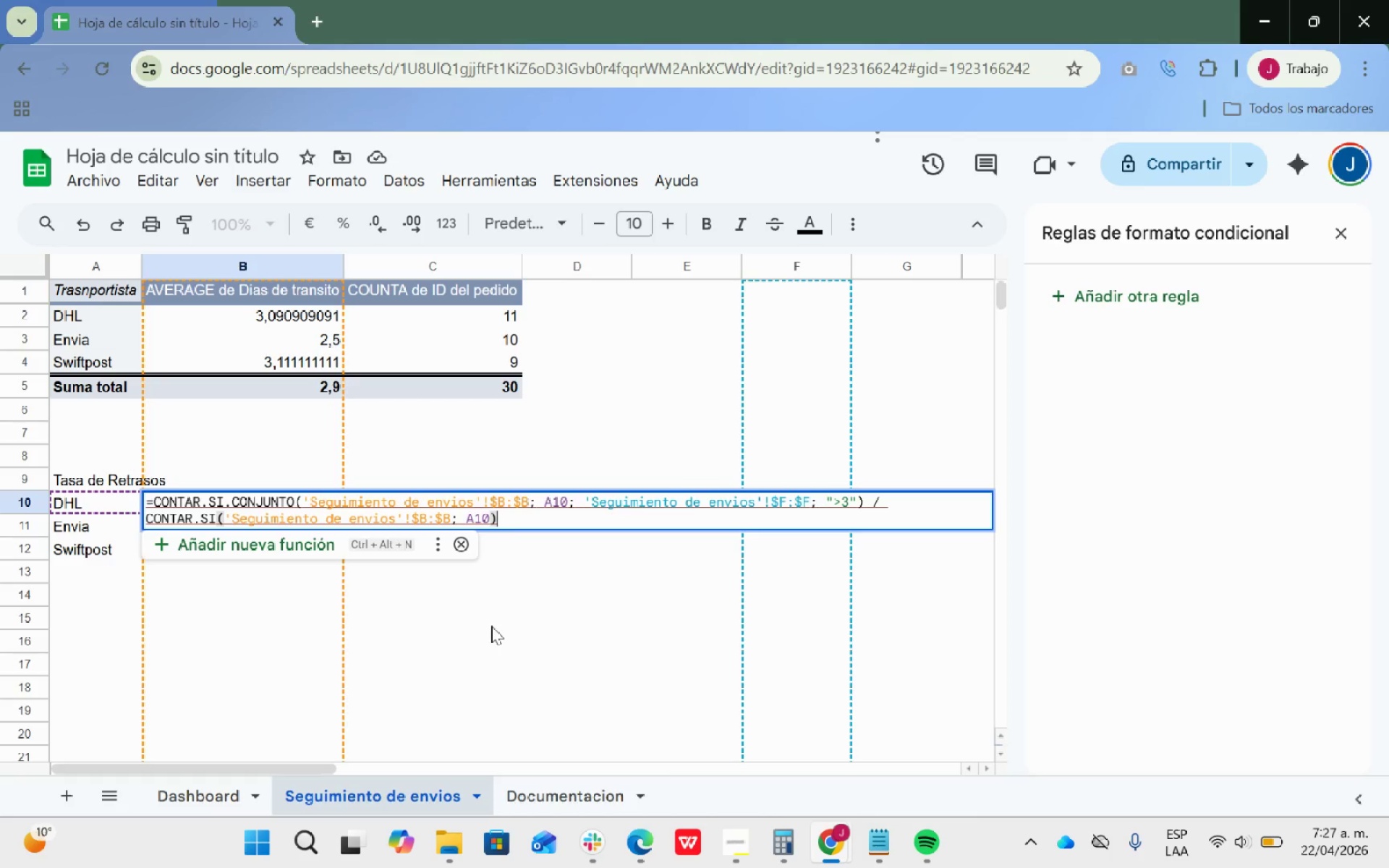 
wait(48.47)
 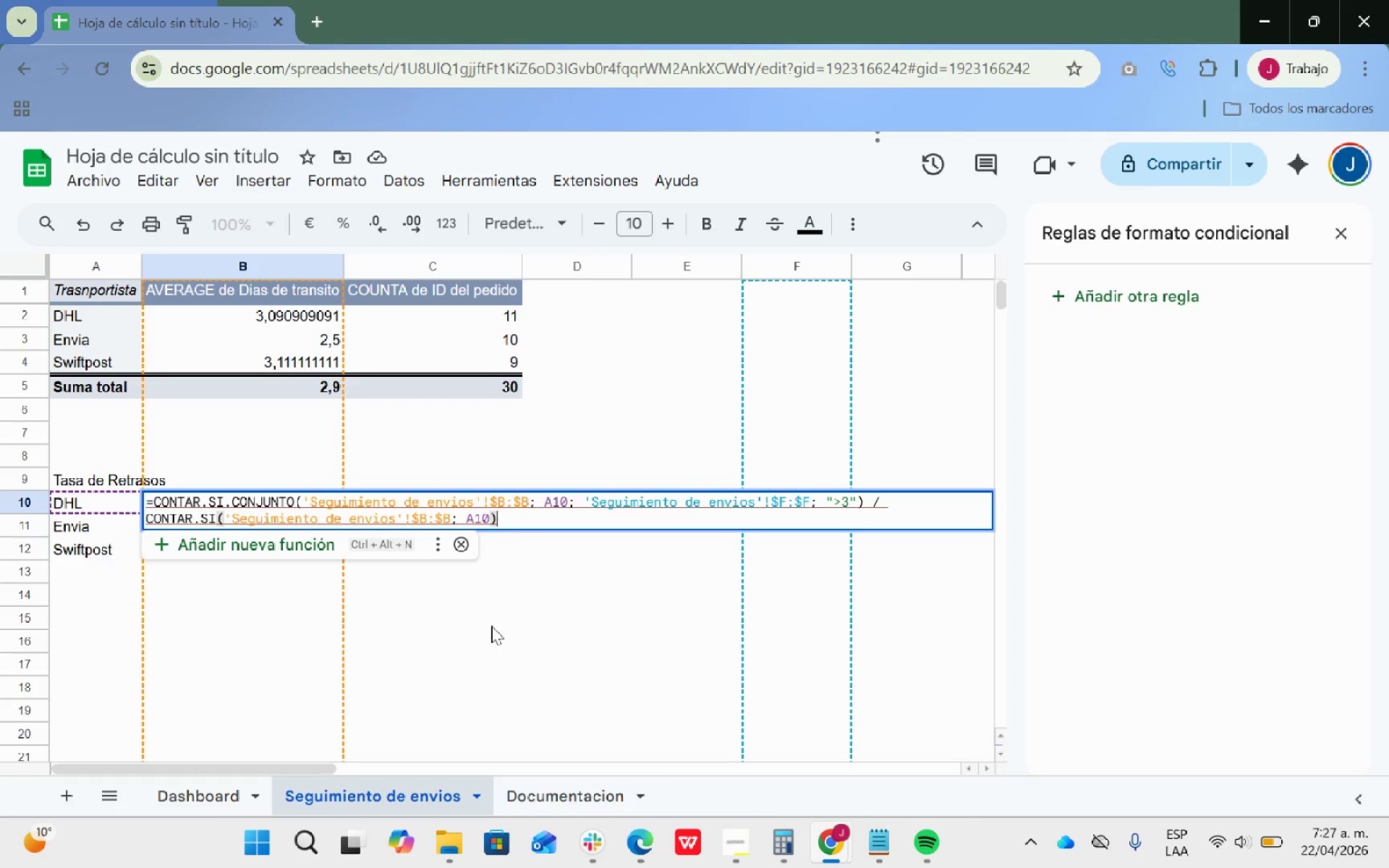 
left_click([539, 600])
 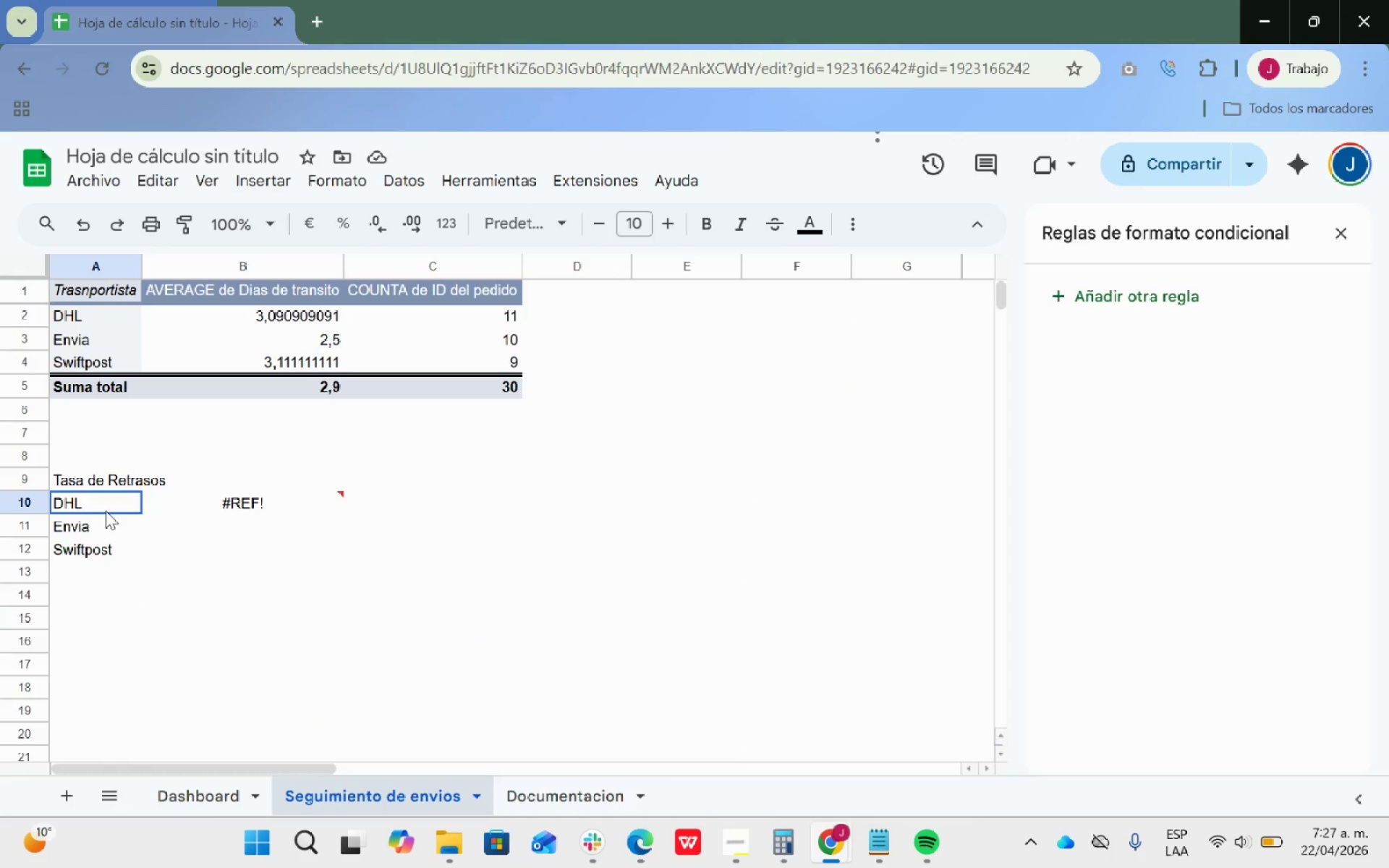 
left_click([106, 511])
 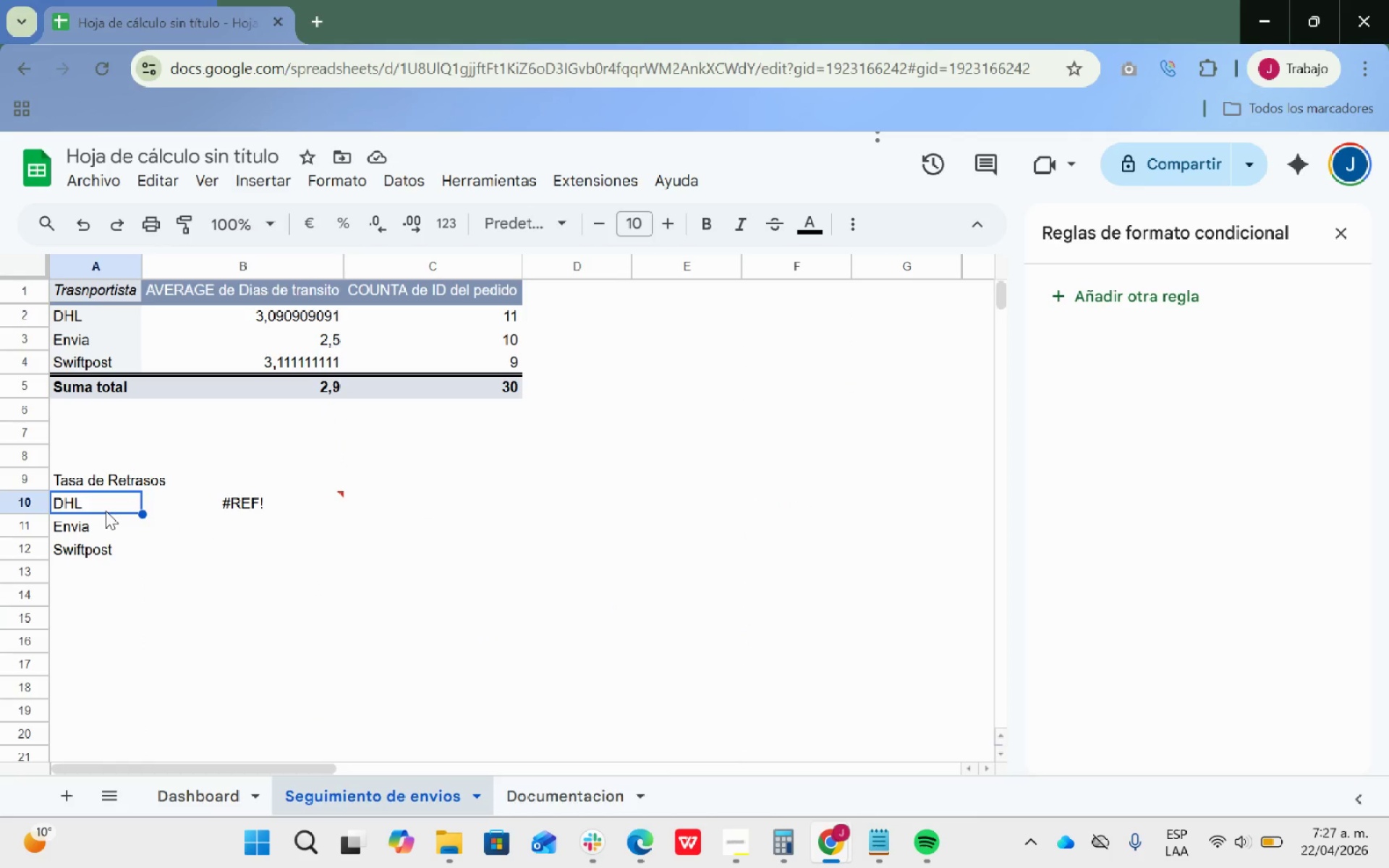 
left_click([108, 532])
 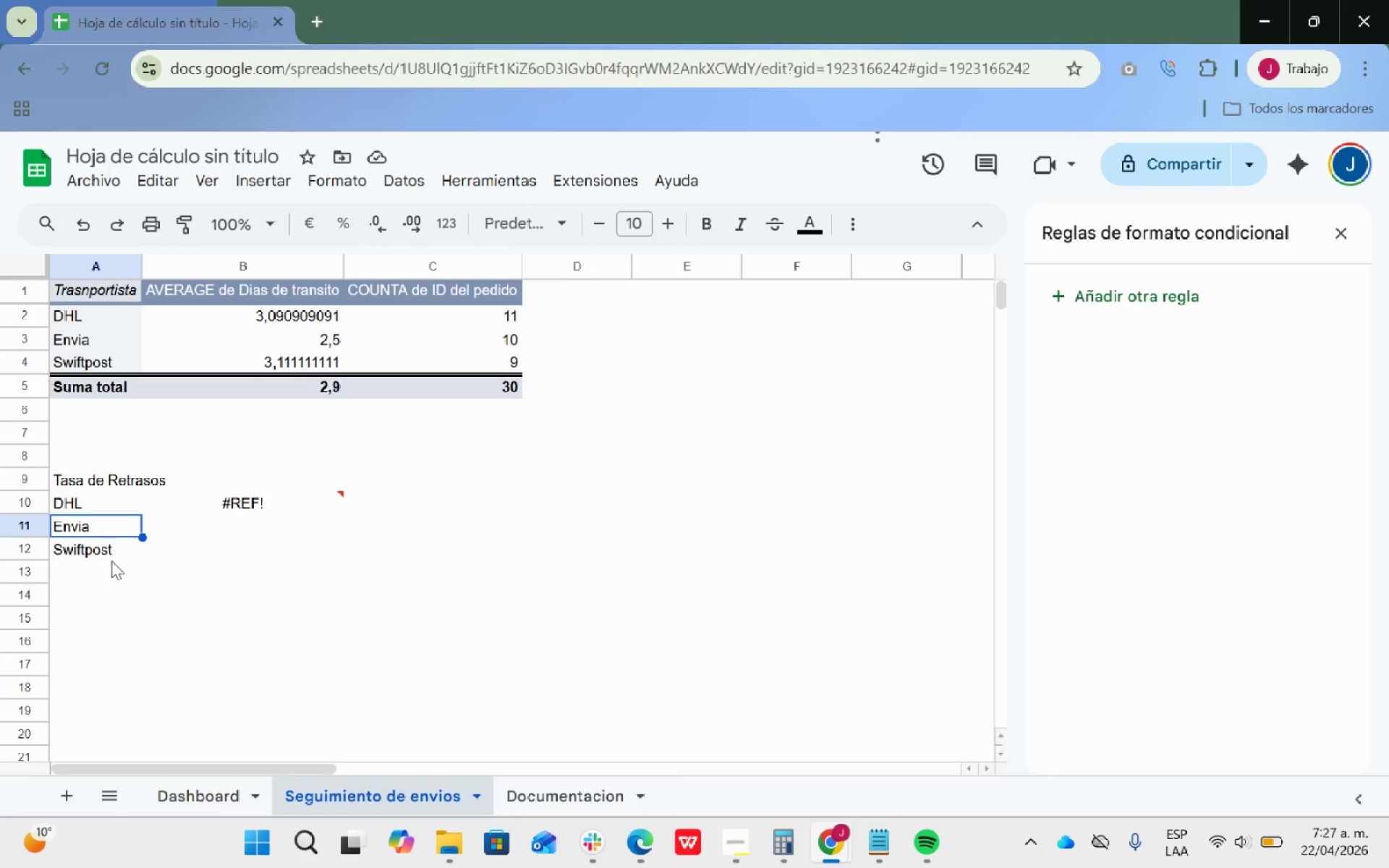 
wait(5.78)
 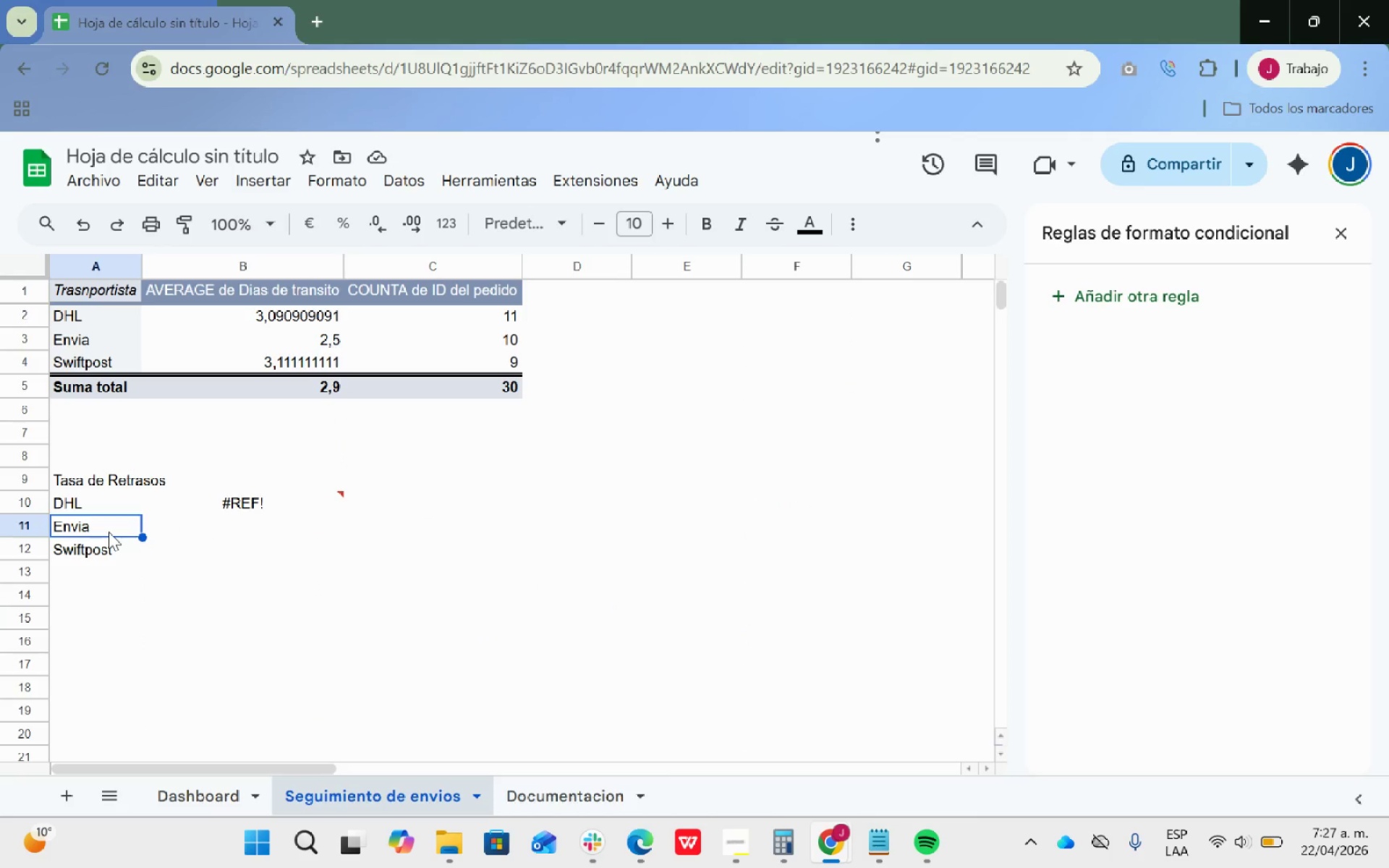 
double_click([90, 506])
 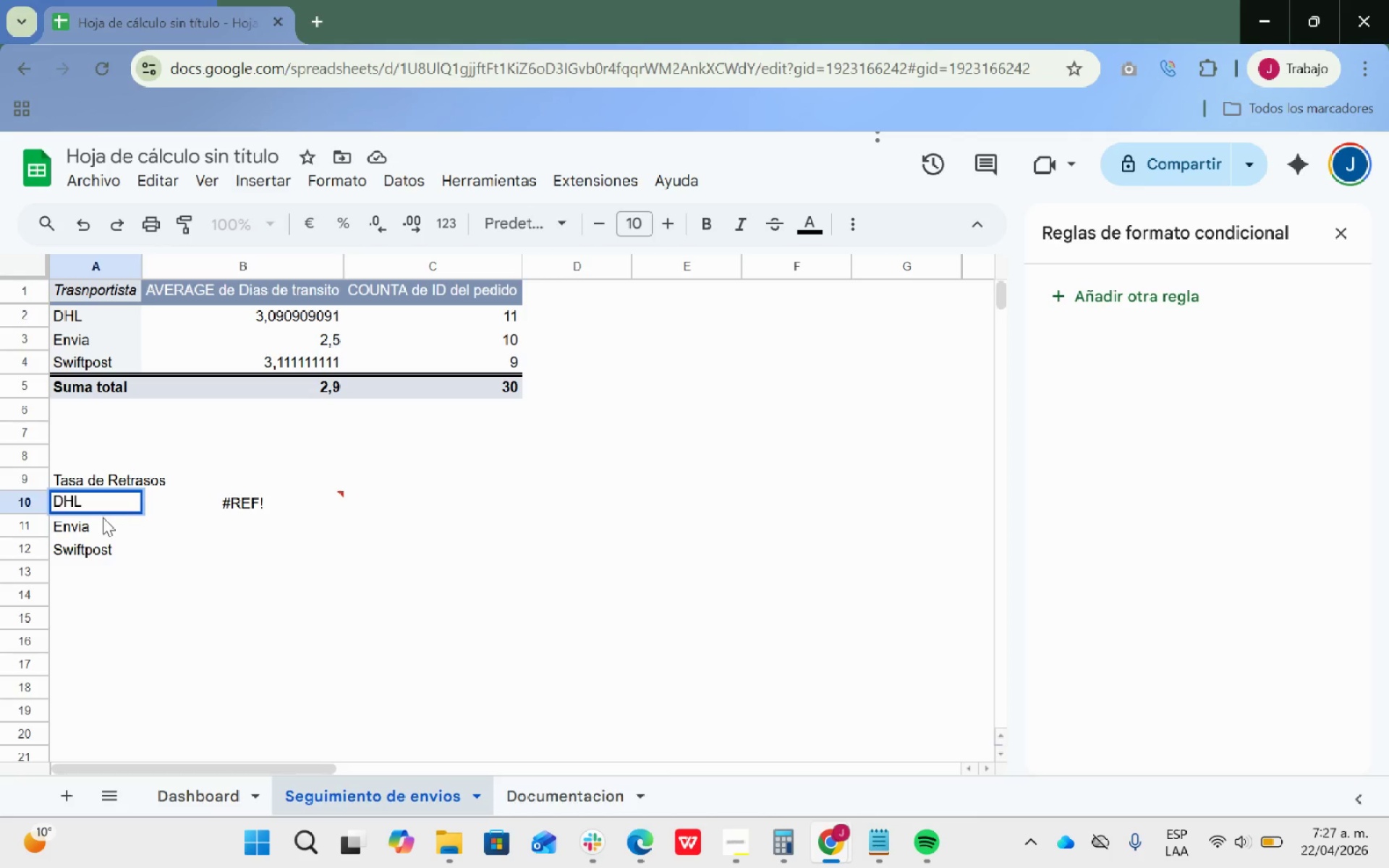 
left_click([100, 521])
 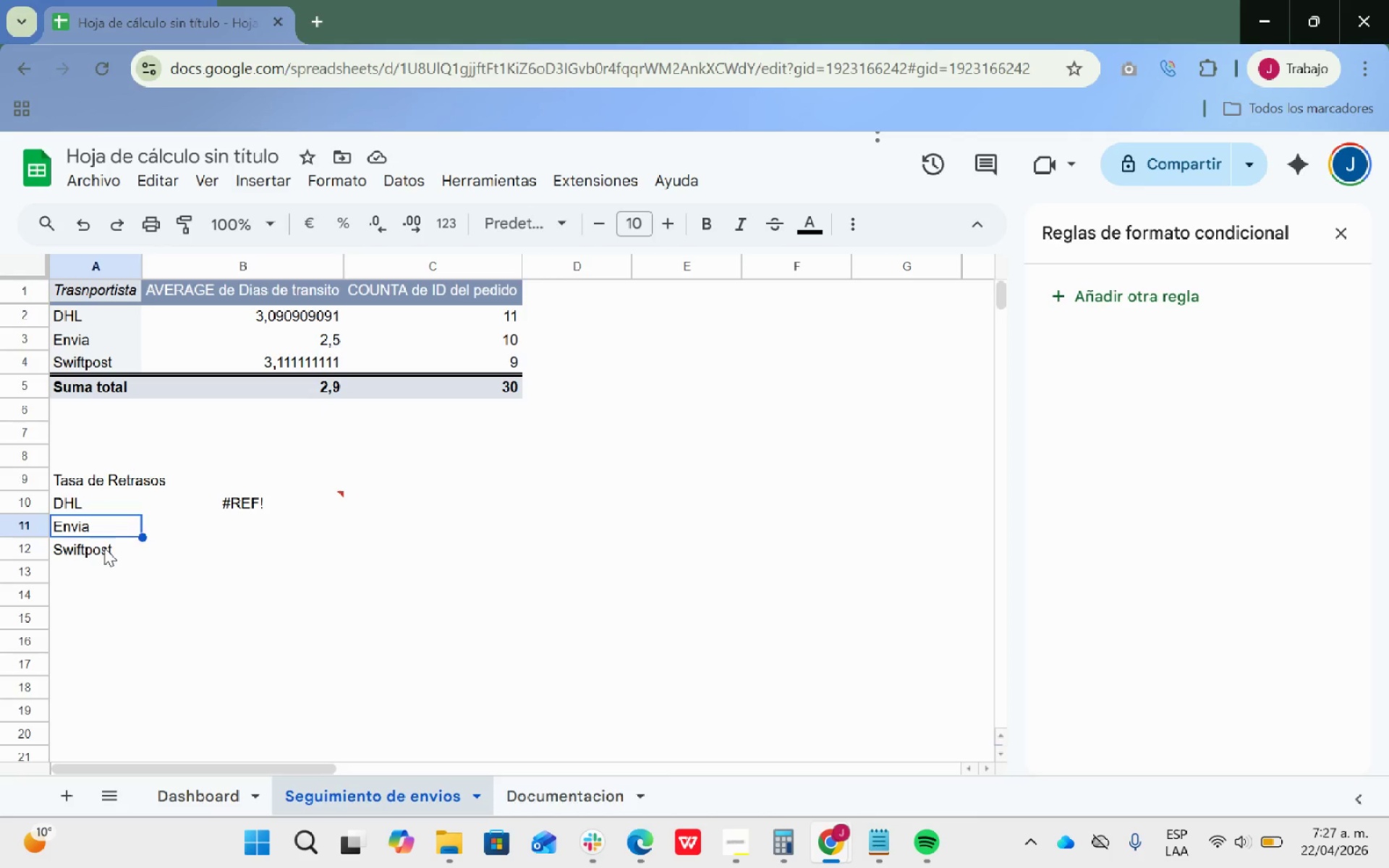 
left_click([104, 548])
 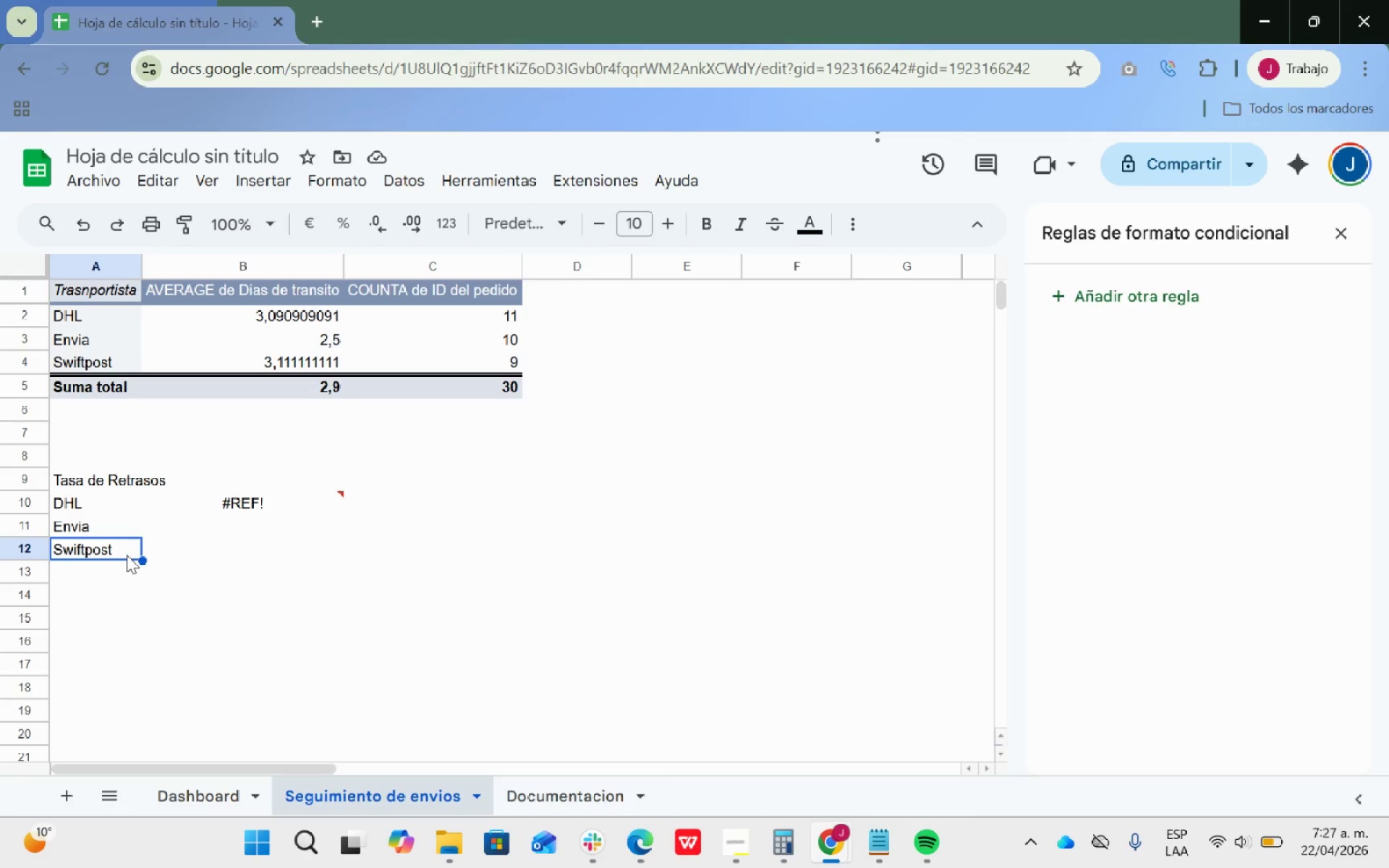 
double_click([124, 552])
 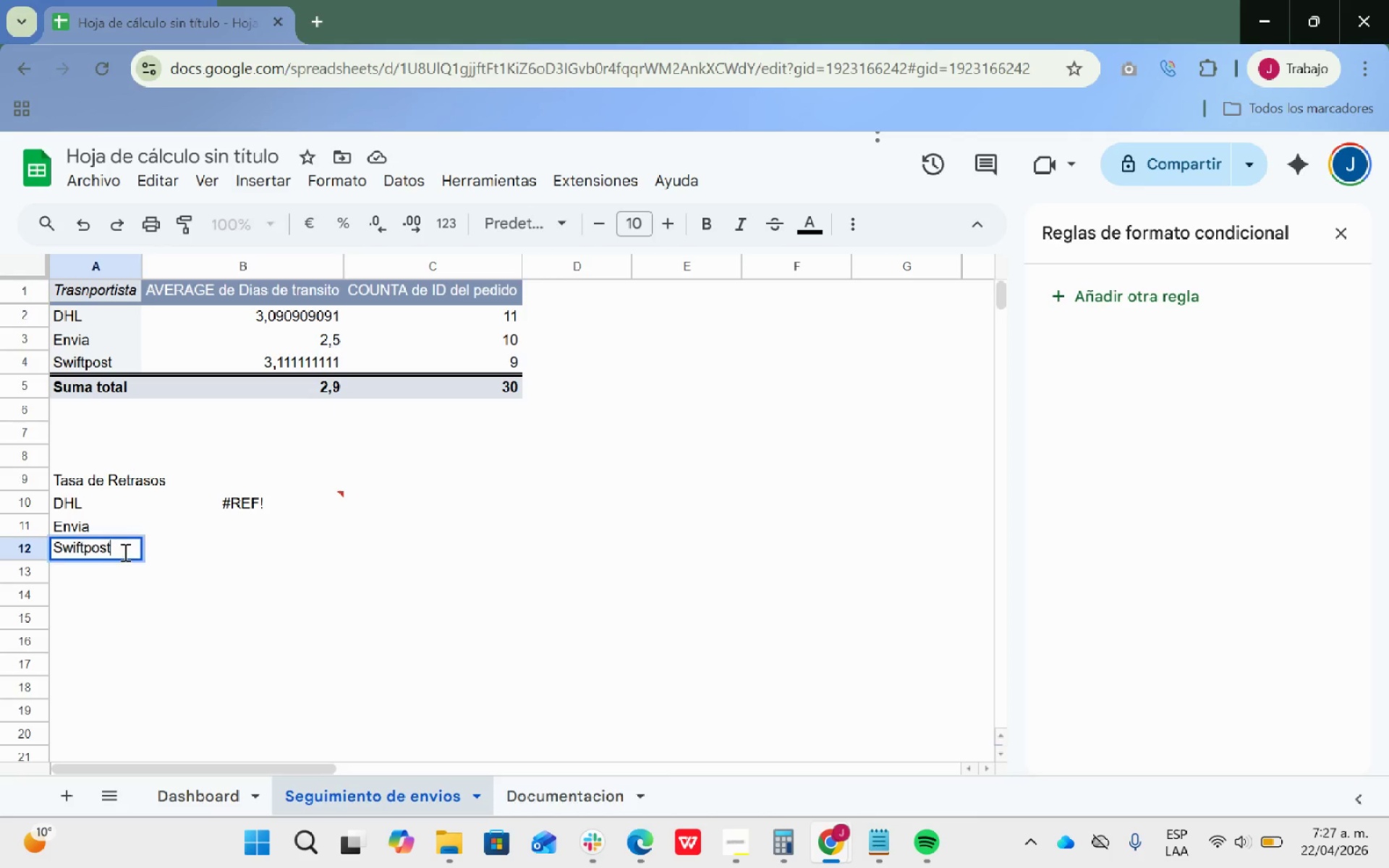 
triple_click([124, 552])
 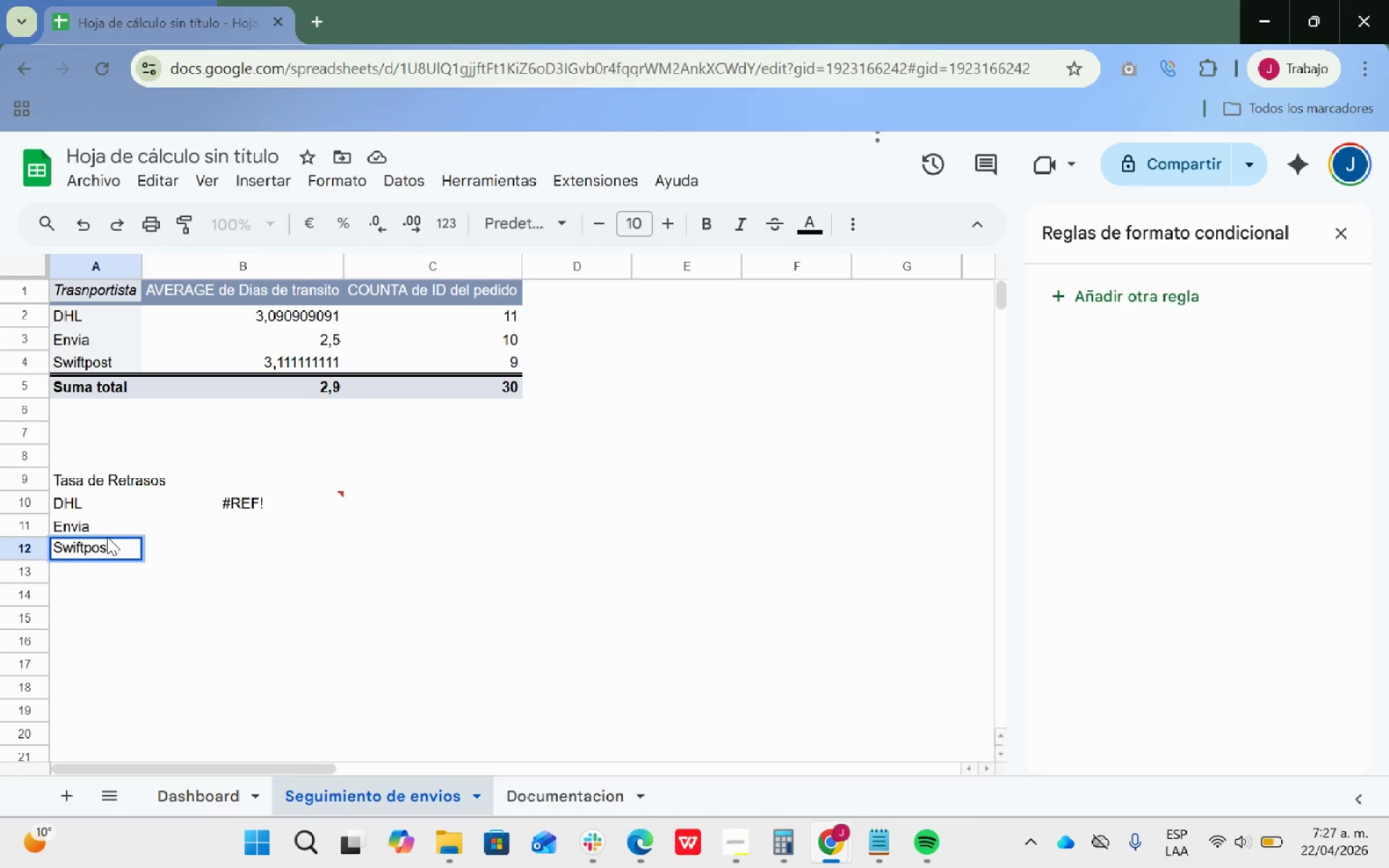 
double_click([108, 537])
 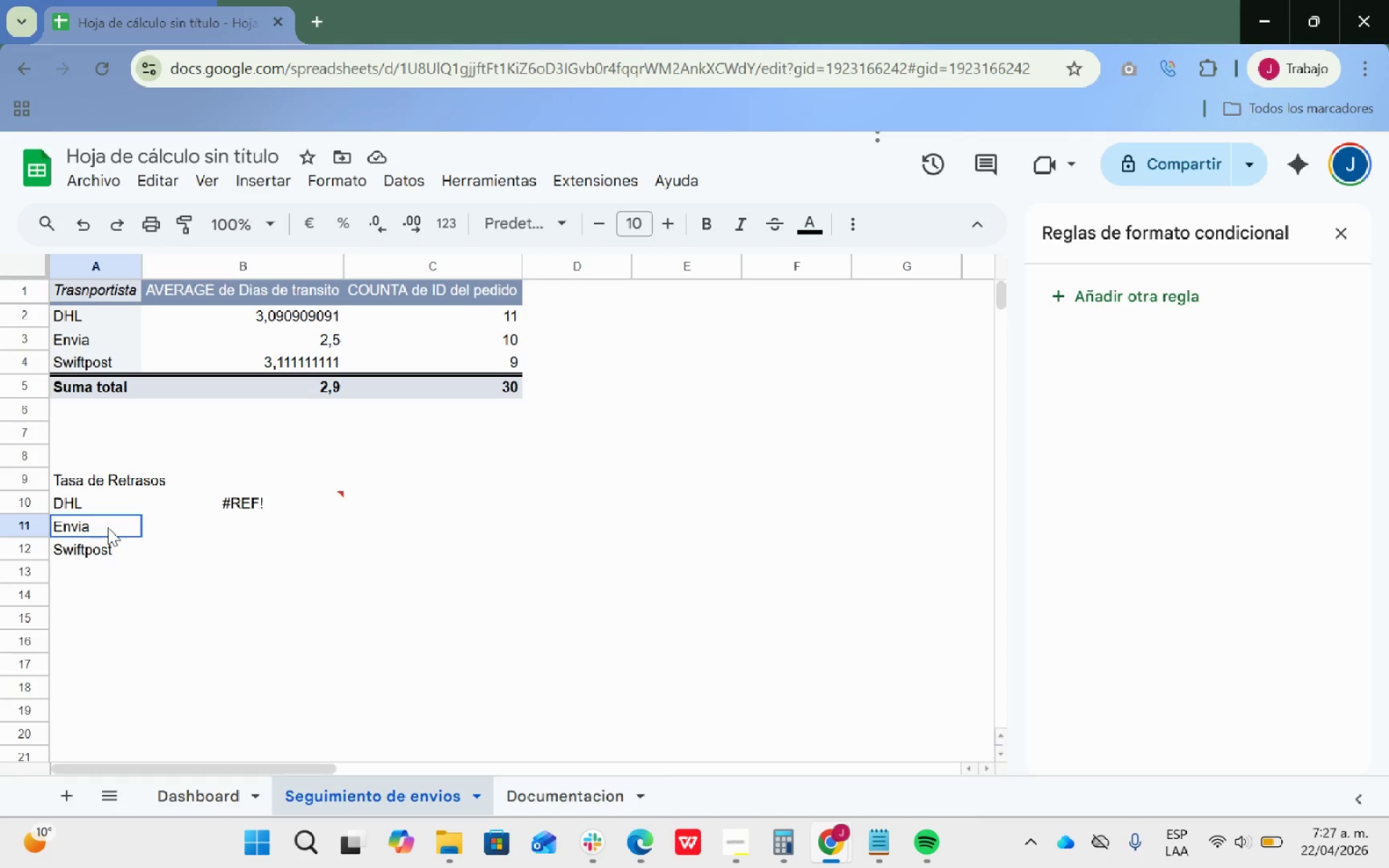 
triple_click([108, 527])
 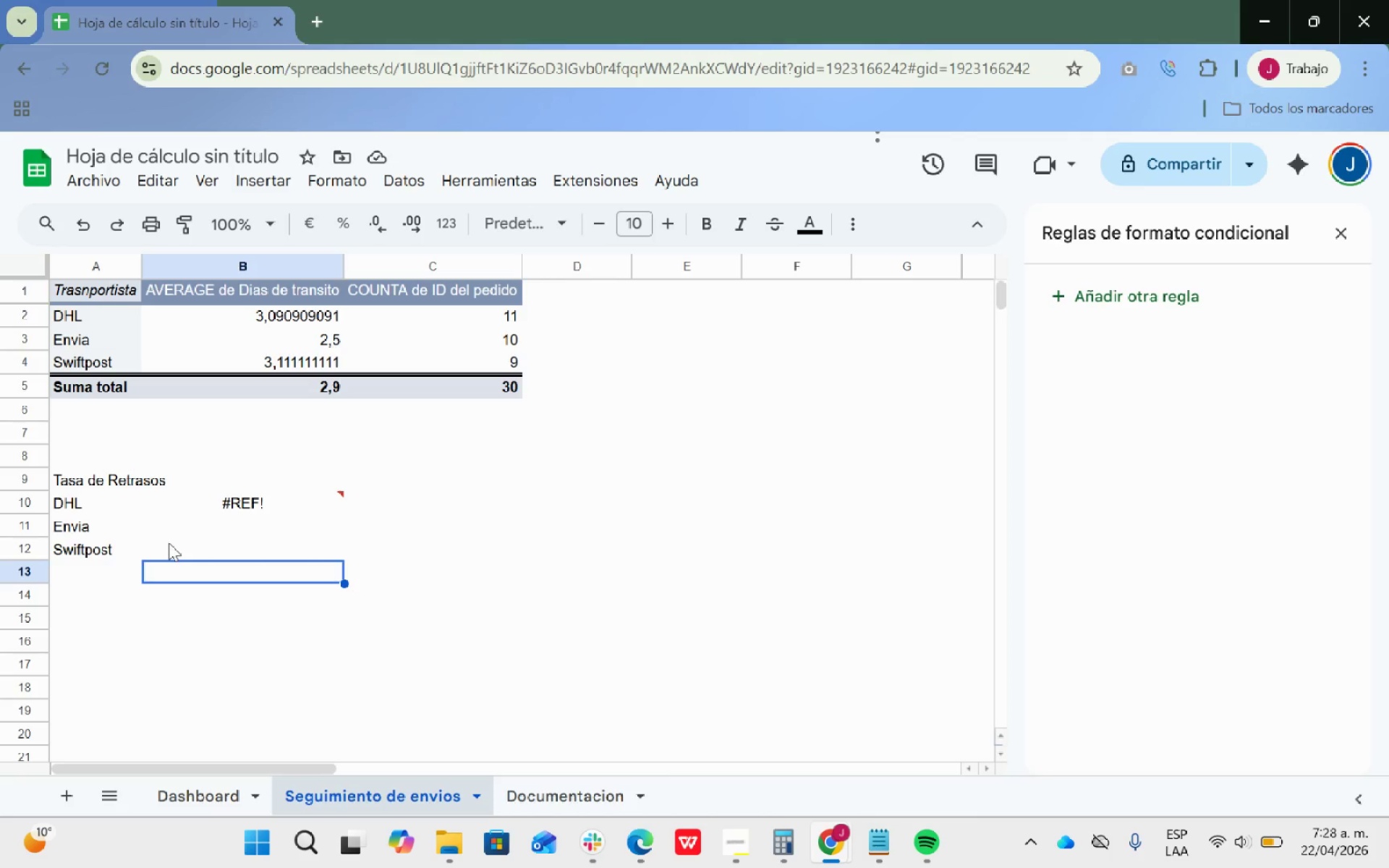 
wait(32.34)
 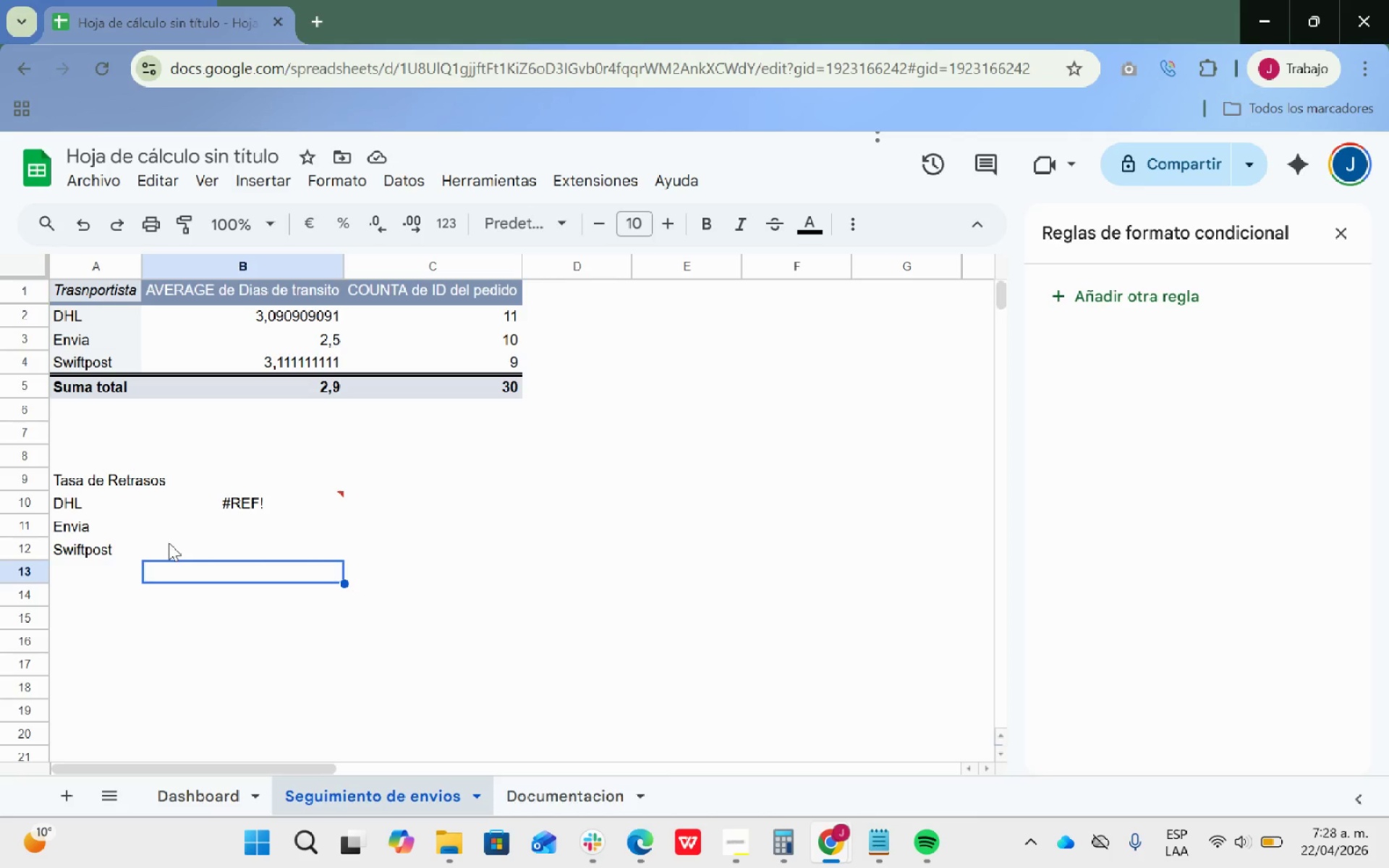 
key(Alt+Tab)
 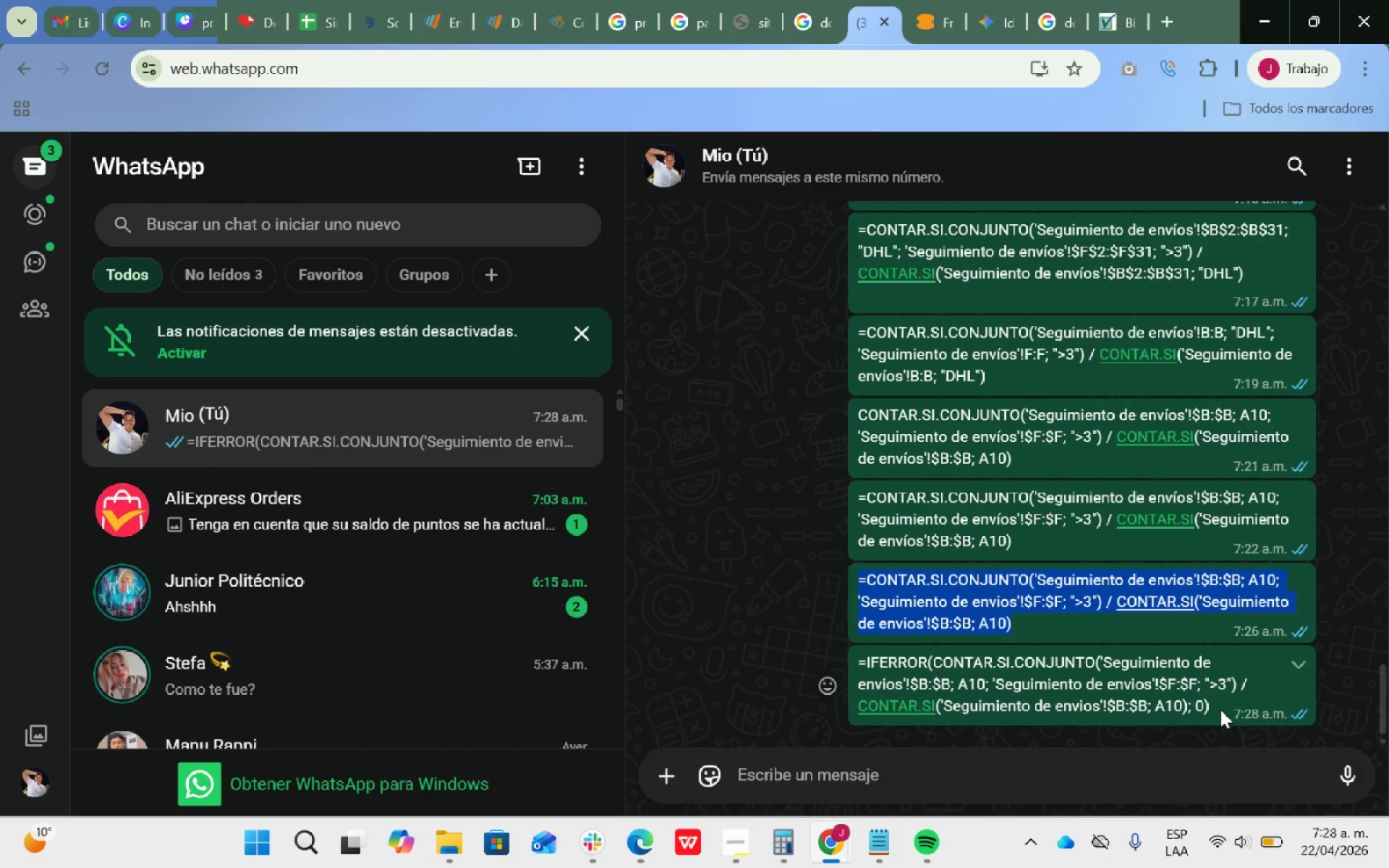 
left_click_drag(start_coordinate=[1211, 705], to_coordinate=[857, 666])
 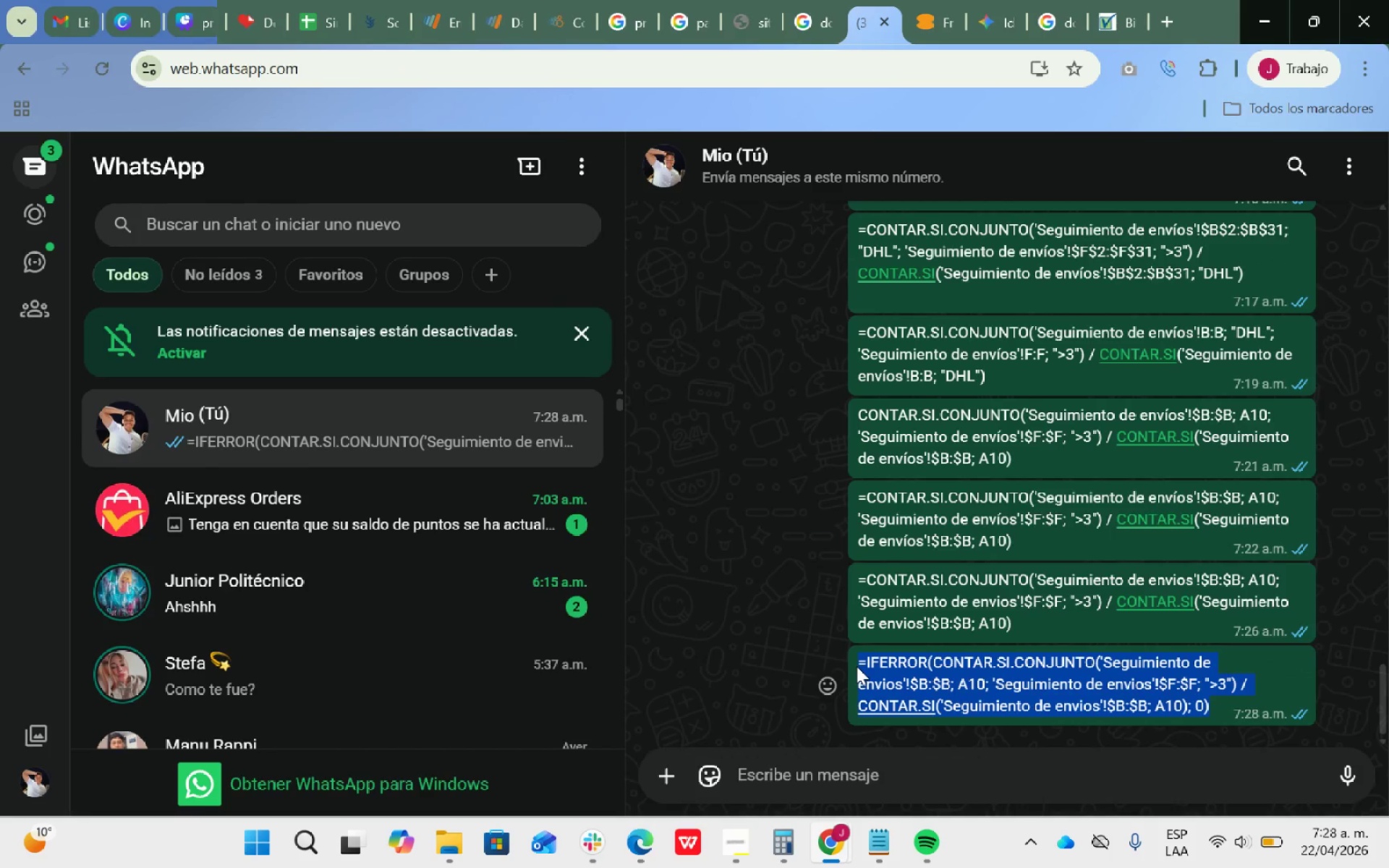 
key(Control+C)
 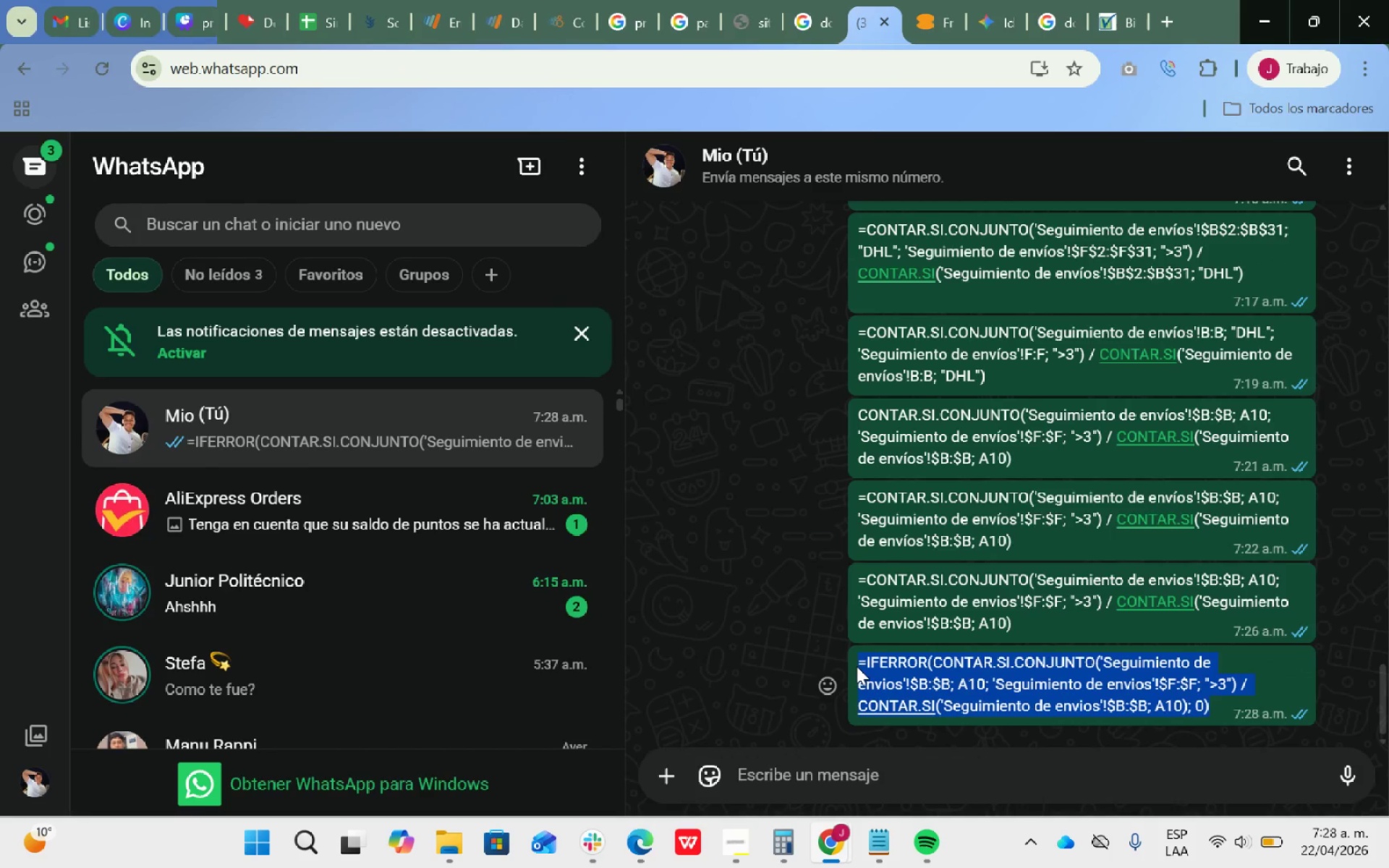 
key(Alt+AltLeft)
 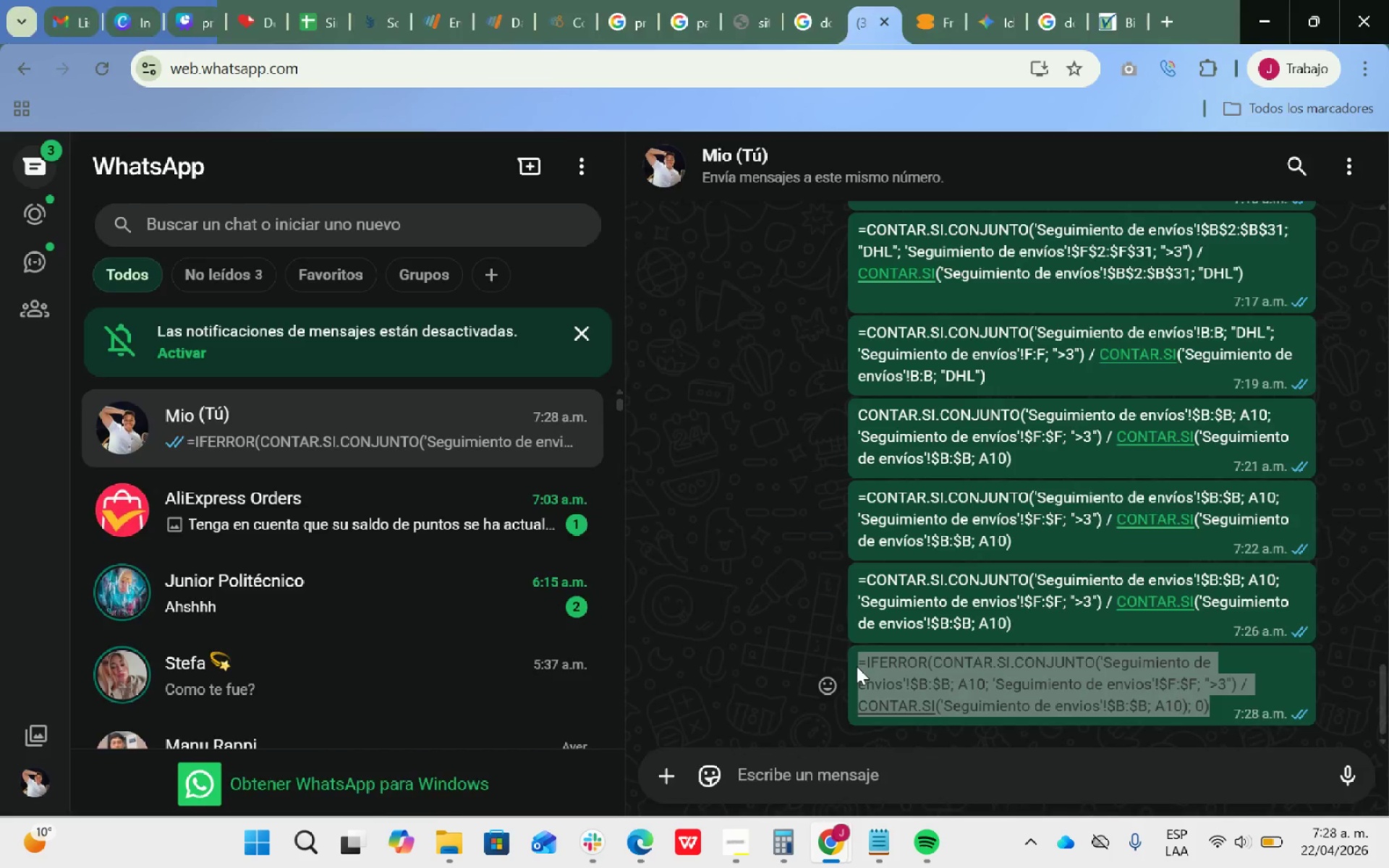 
key(Alt+Tab)
 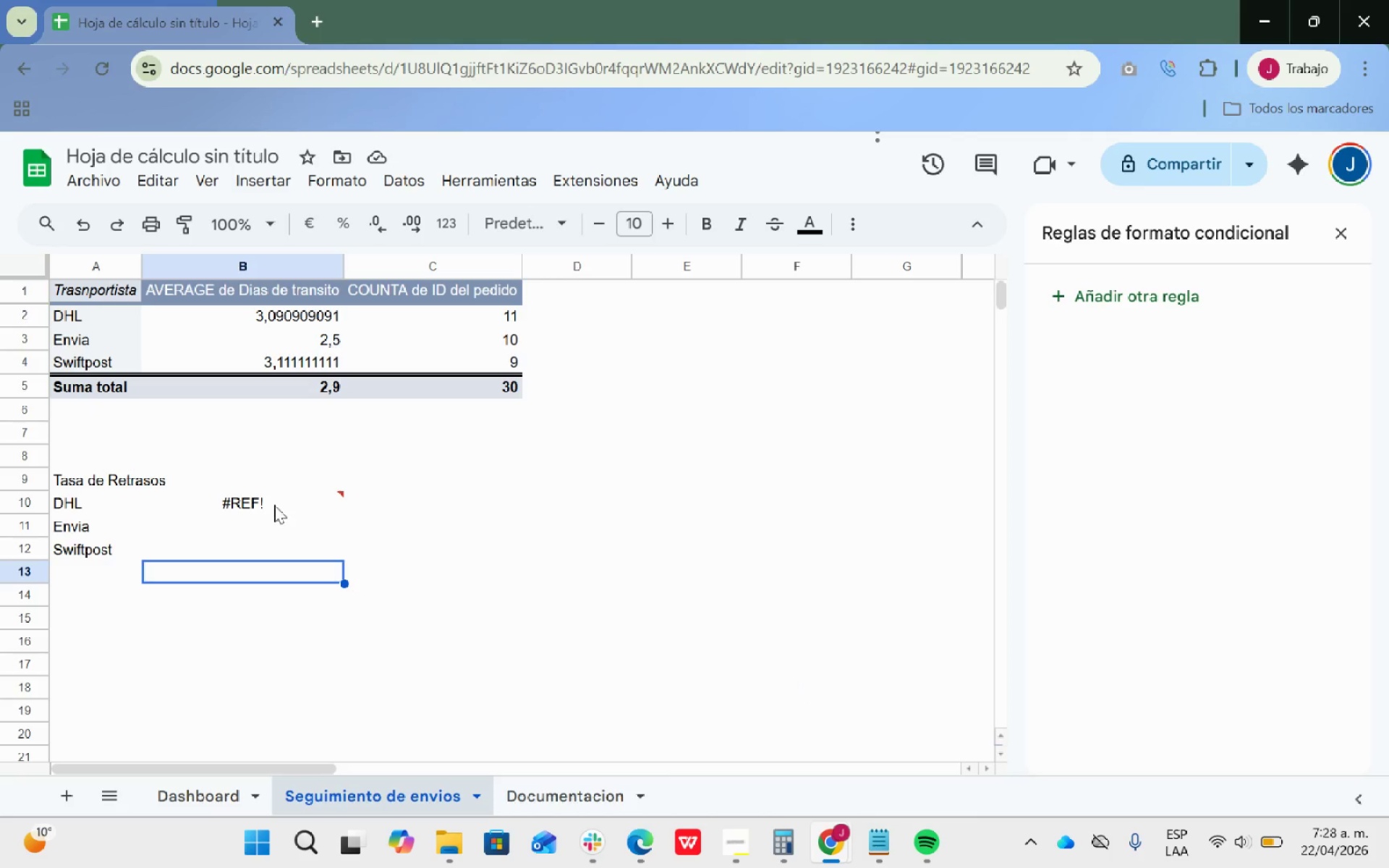 
double_click([276, 501])
 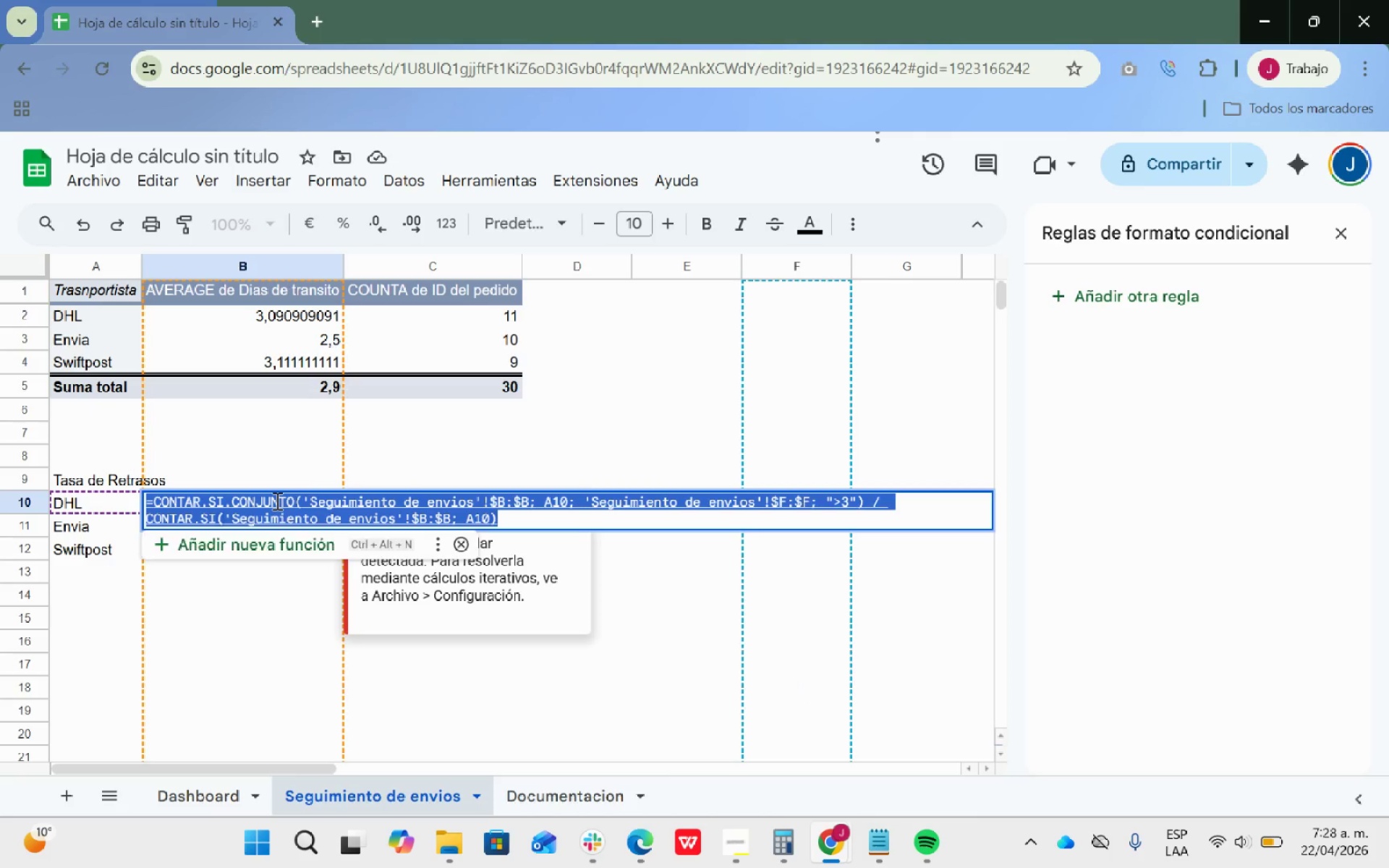 
triple_click([276, 501])
 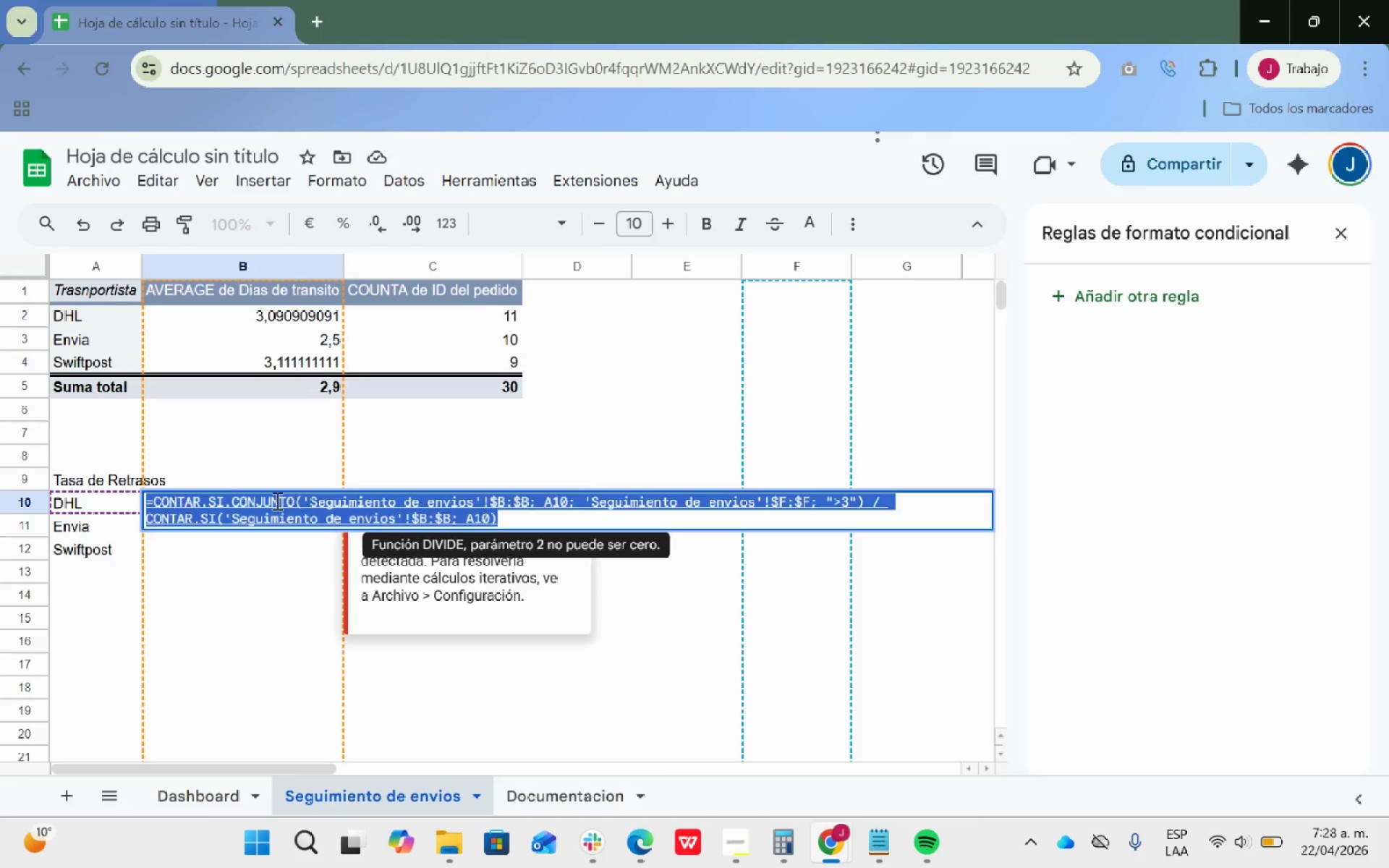 
key(Backspace)
 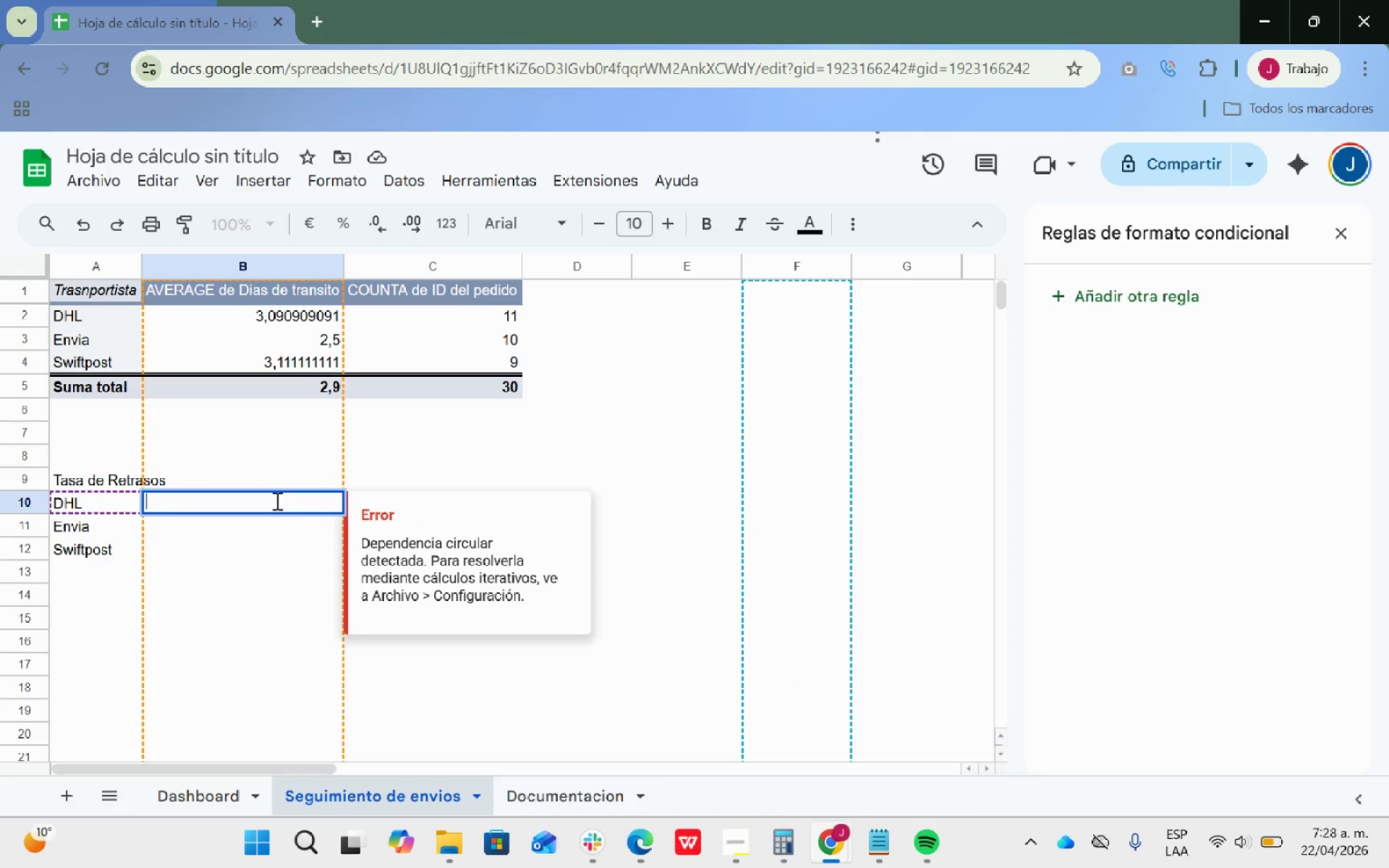 
key(Control+V)
 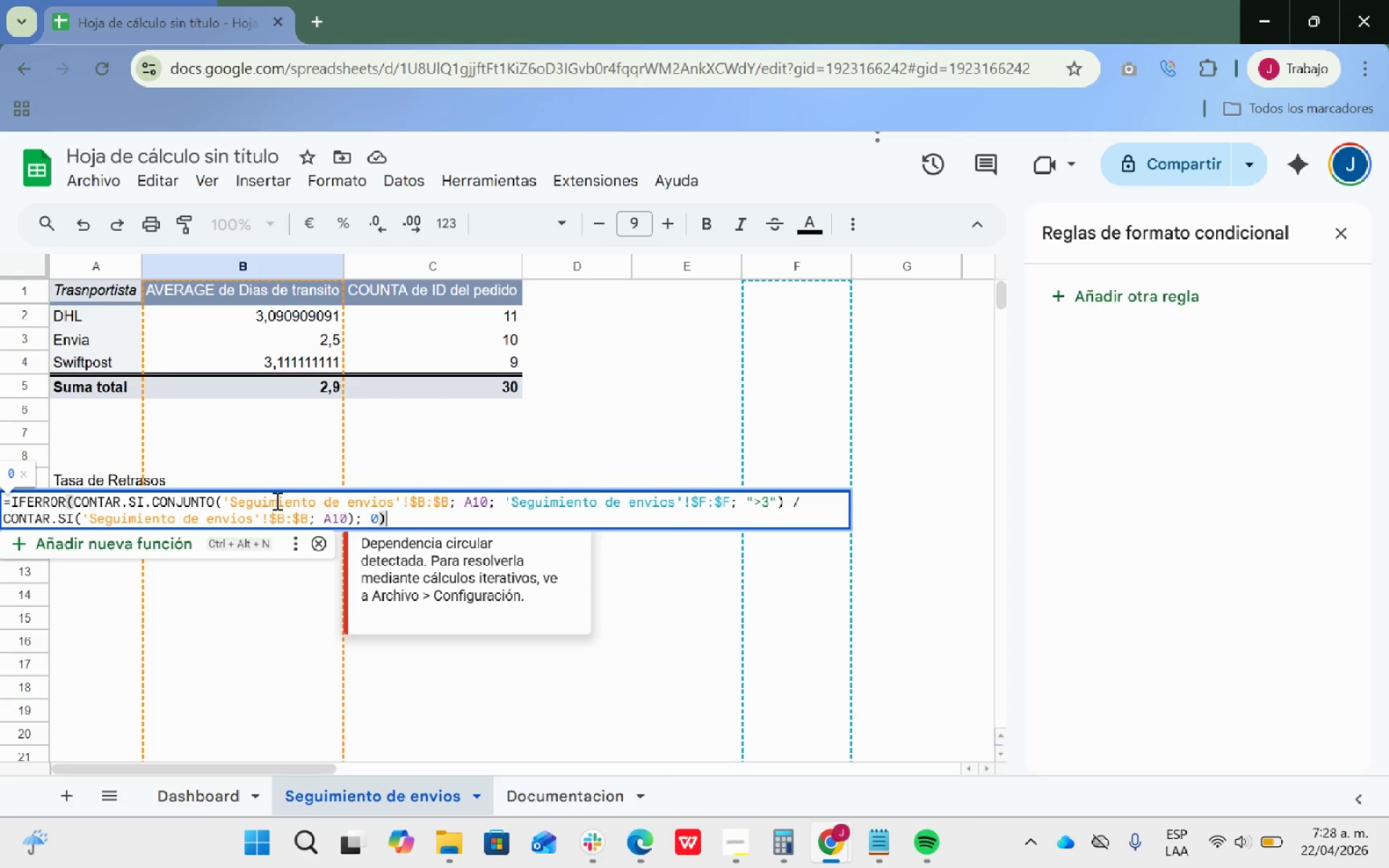 
wait(6.03)
 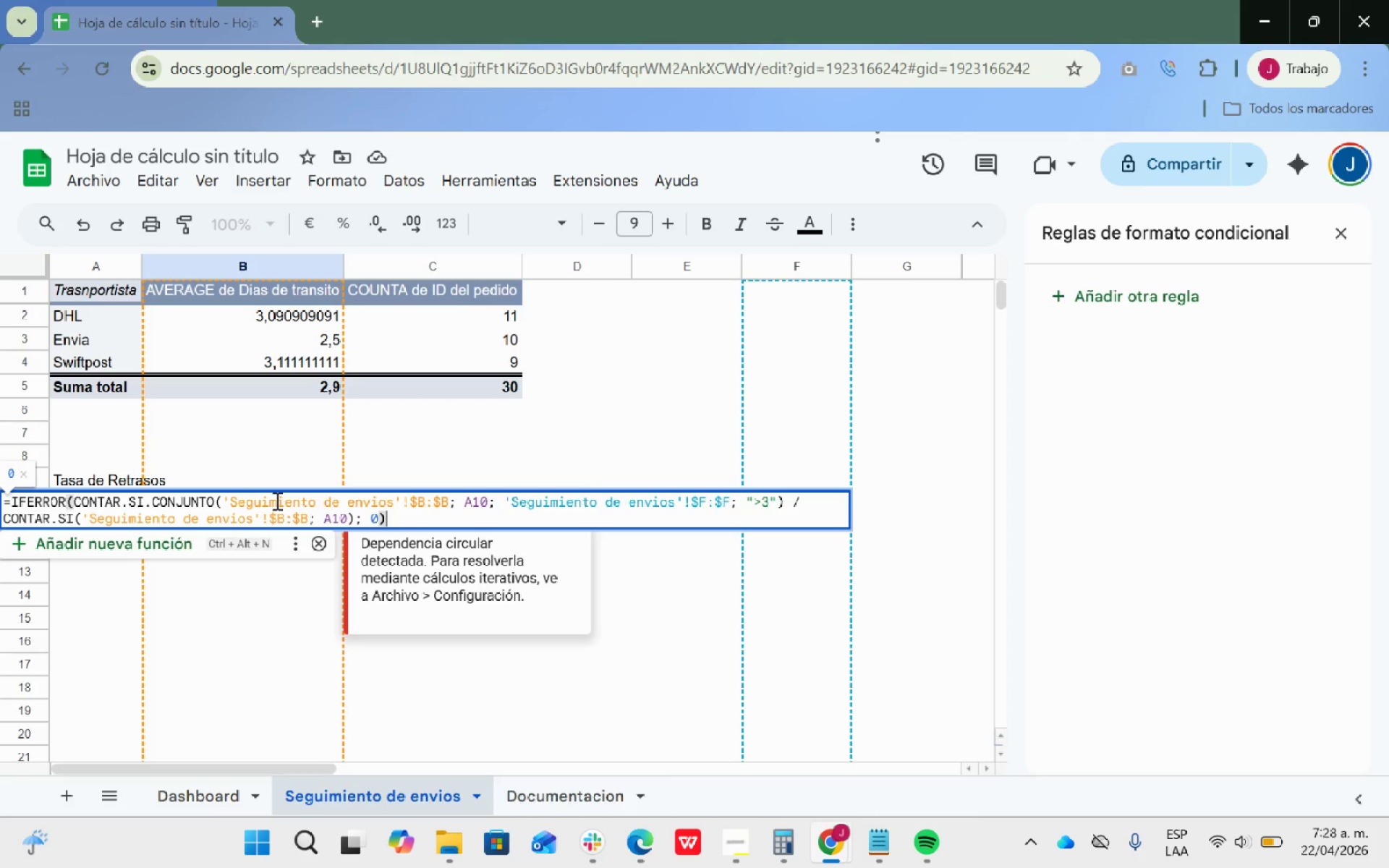 
key(Enter)
 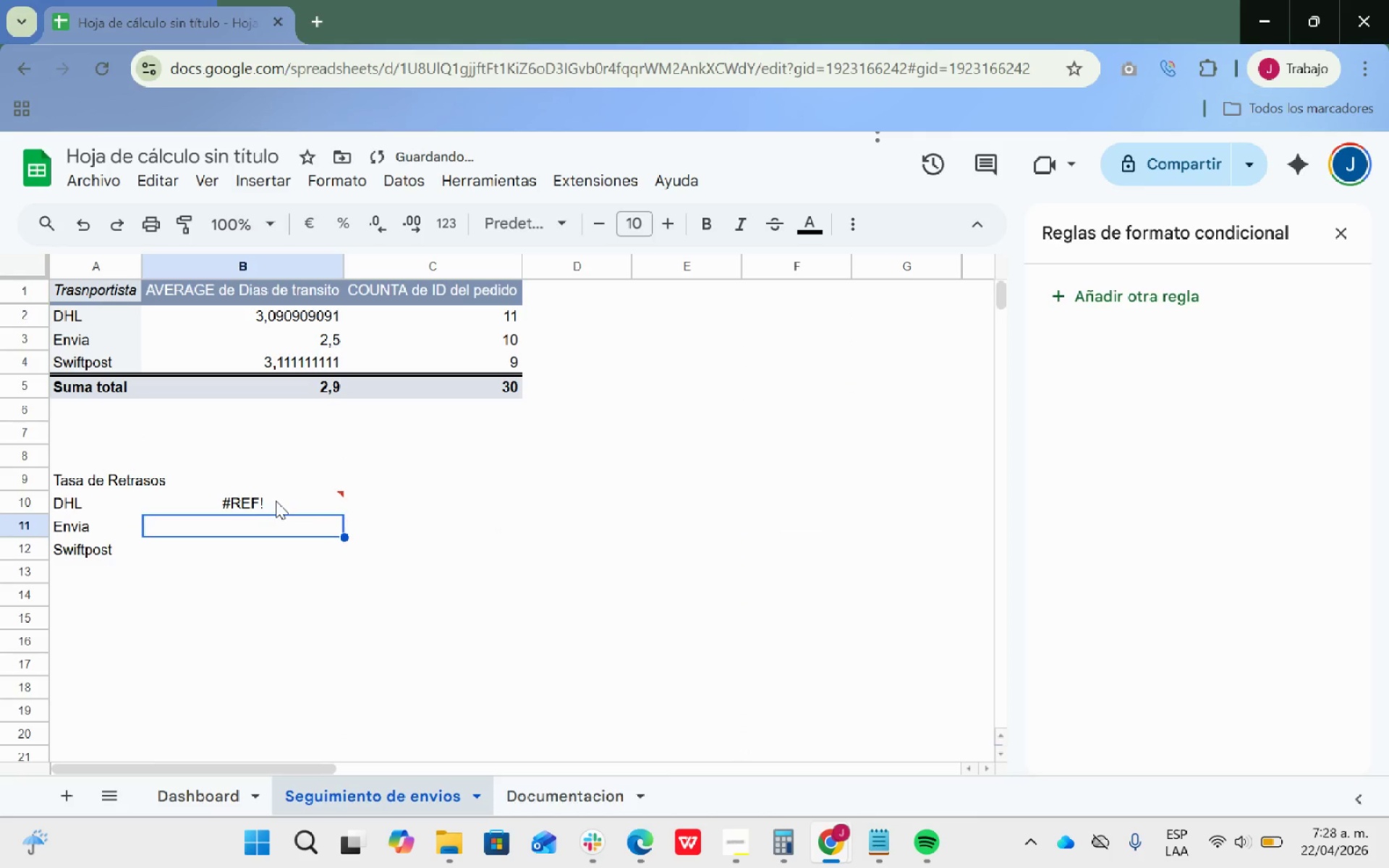 
left_click([276, 501])
 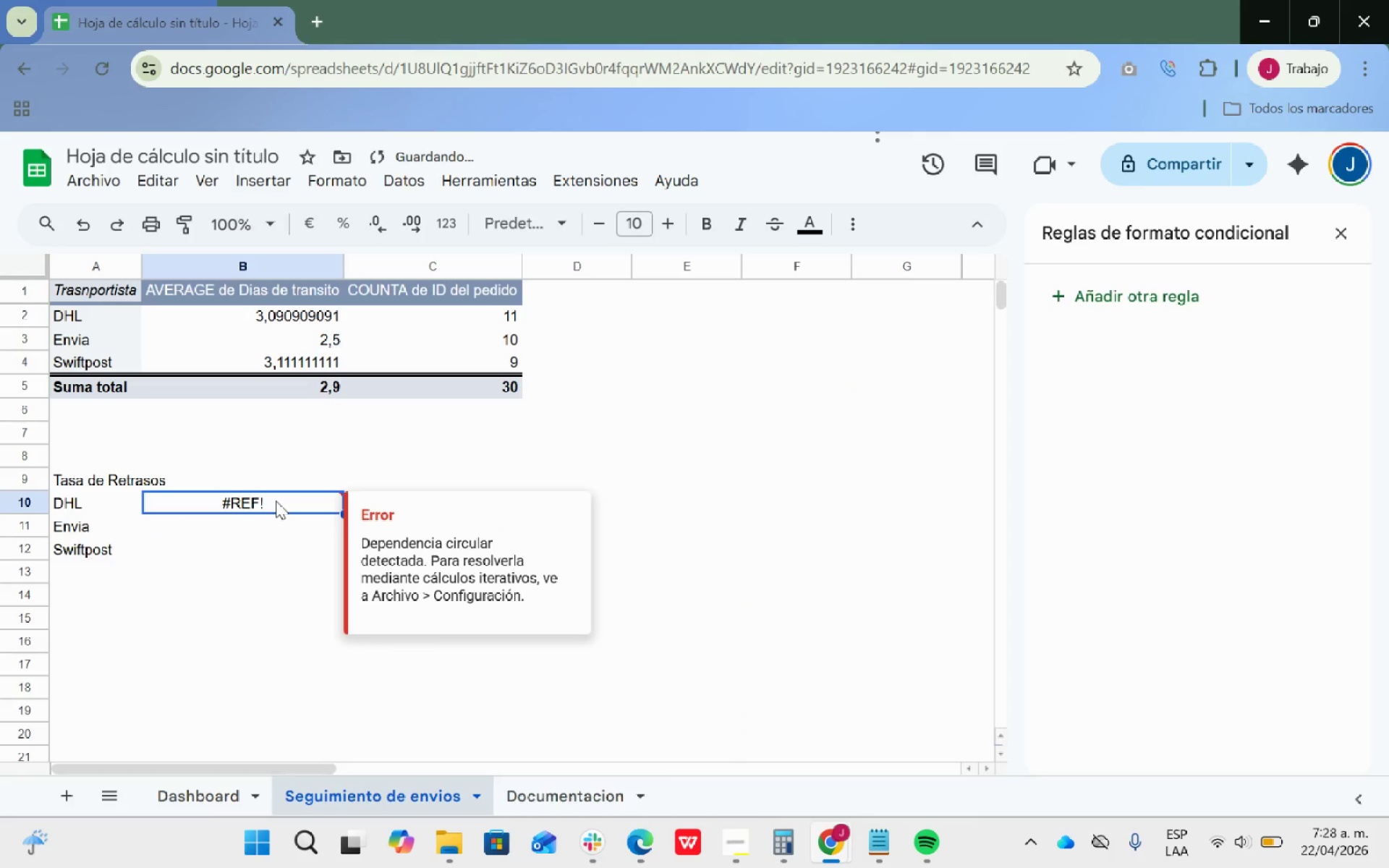 
double_click([276, 501])
 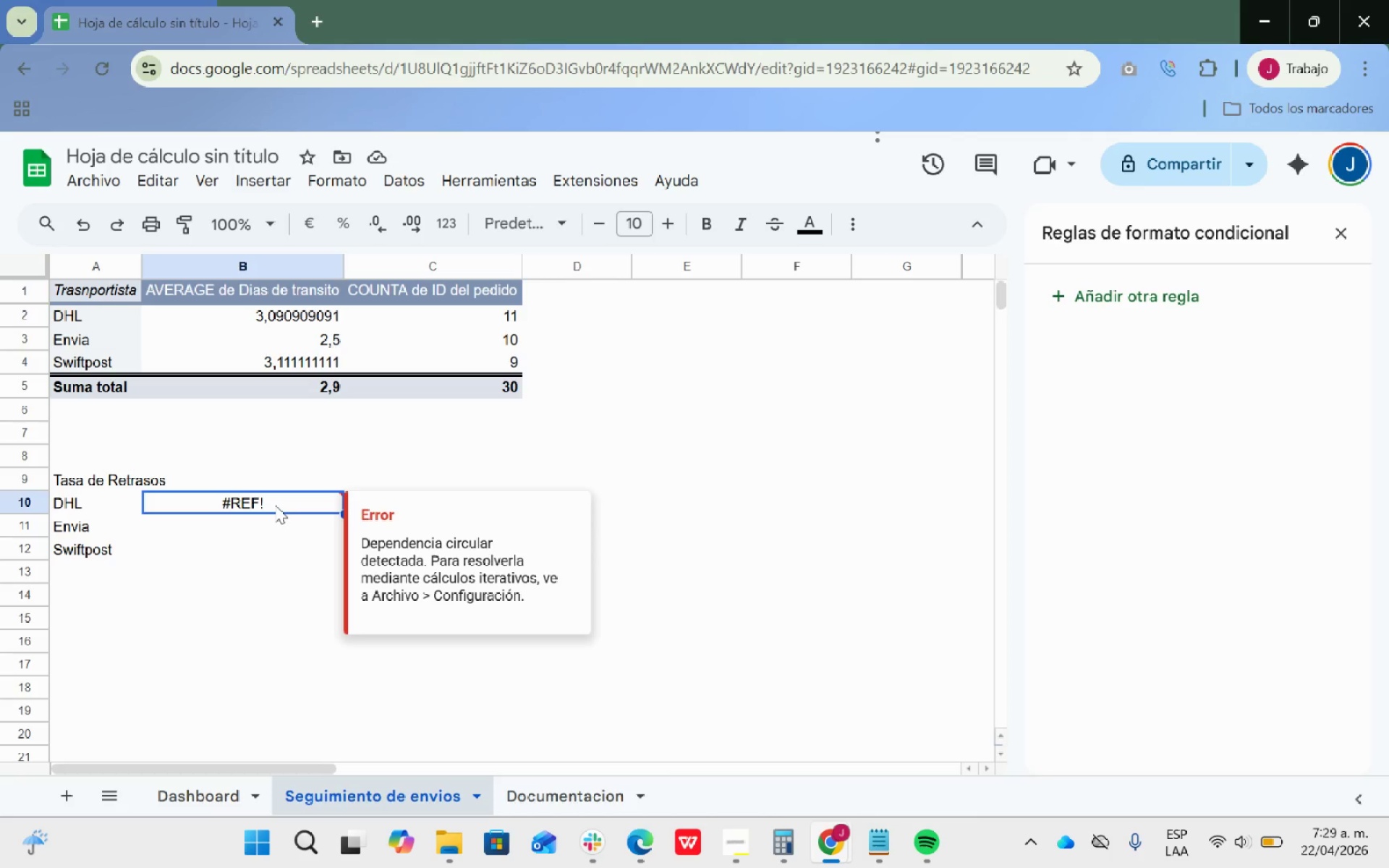 
wait(38.62)
 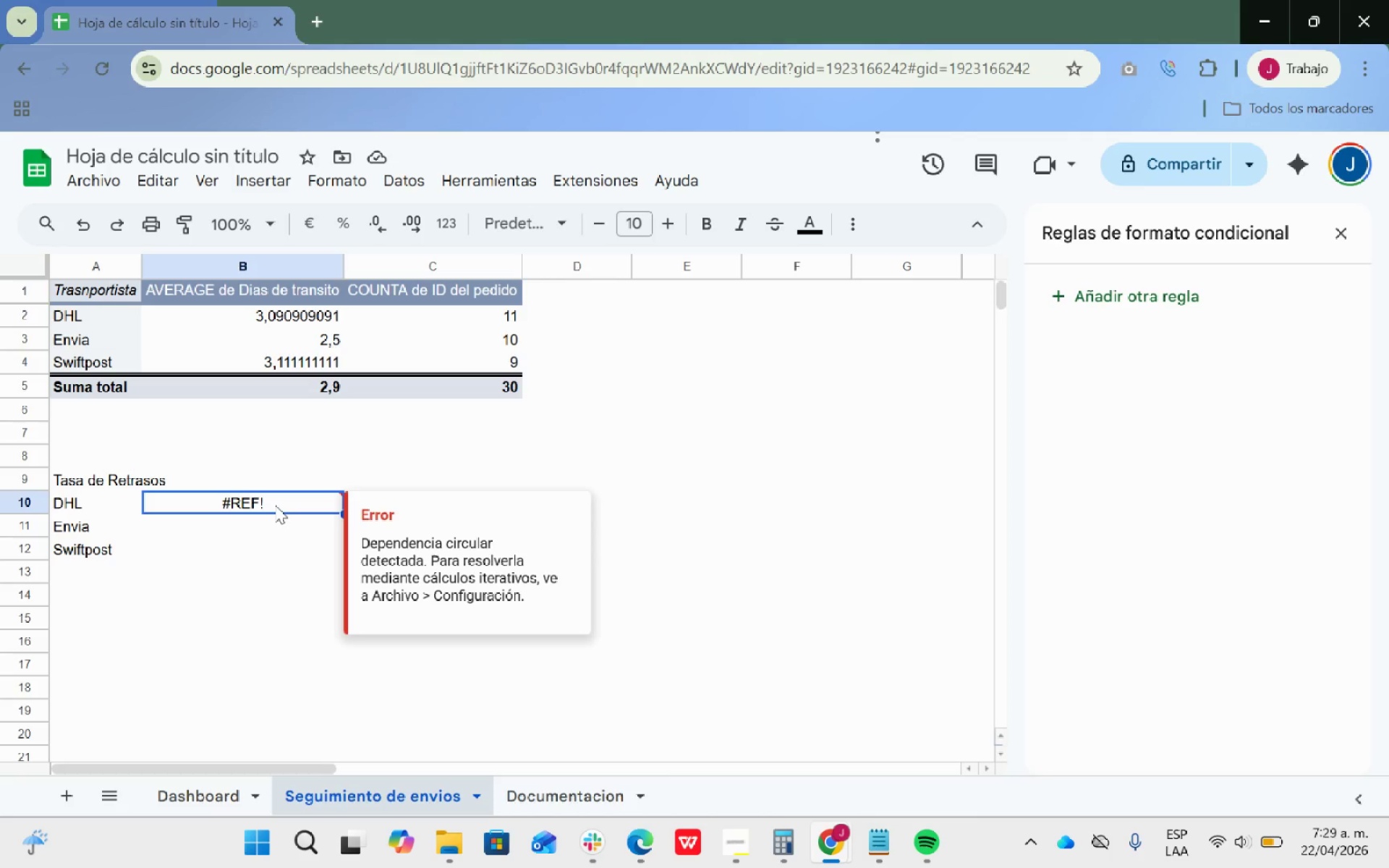 
double_click([294, 503])
 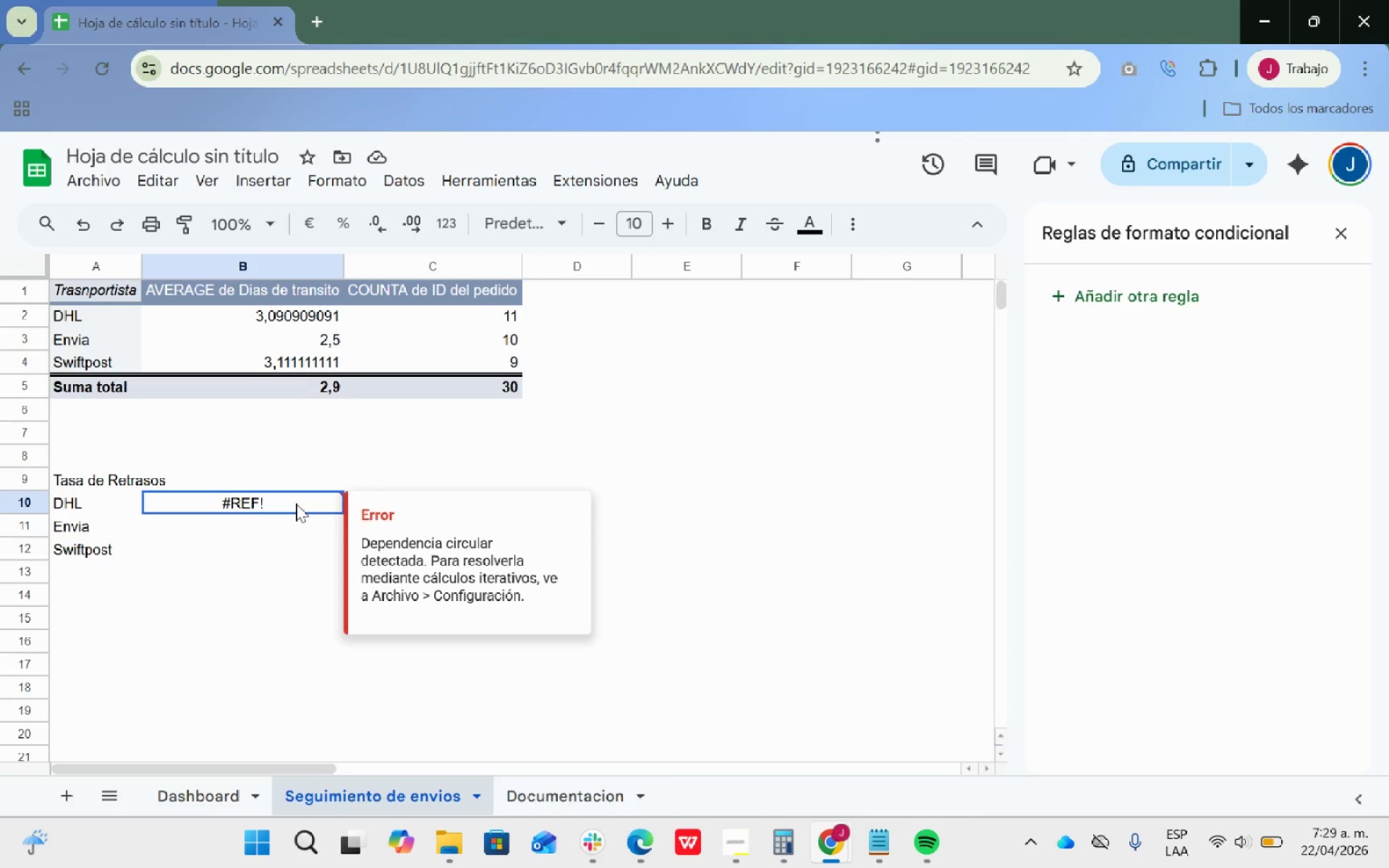 
double_click([296, 503])
 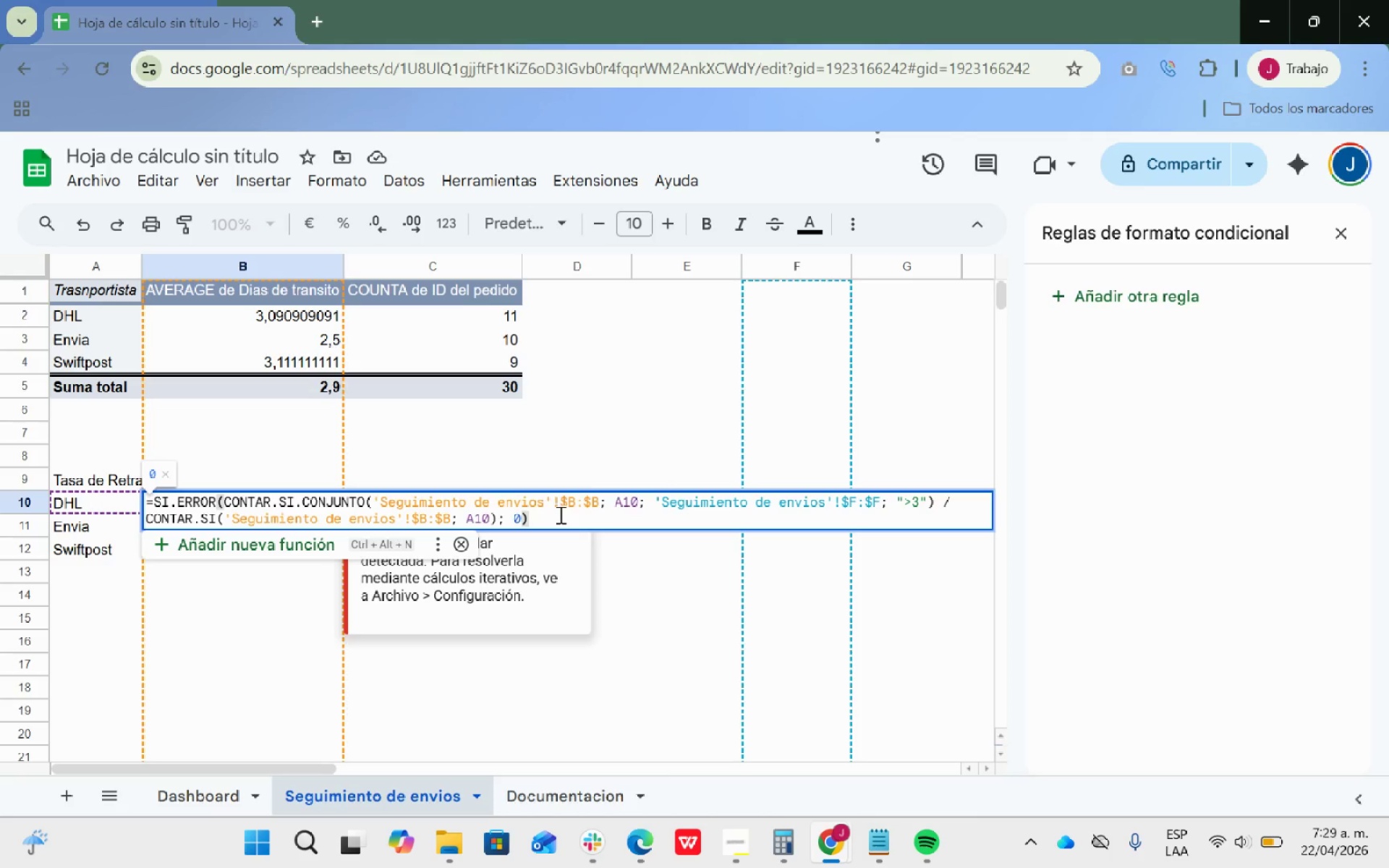 
left_click_drag(start_coordinate=[559, 514], to_coordinate=[133, 502])
 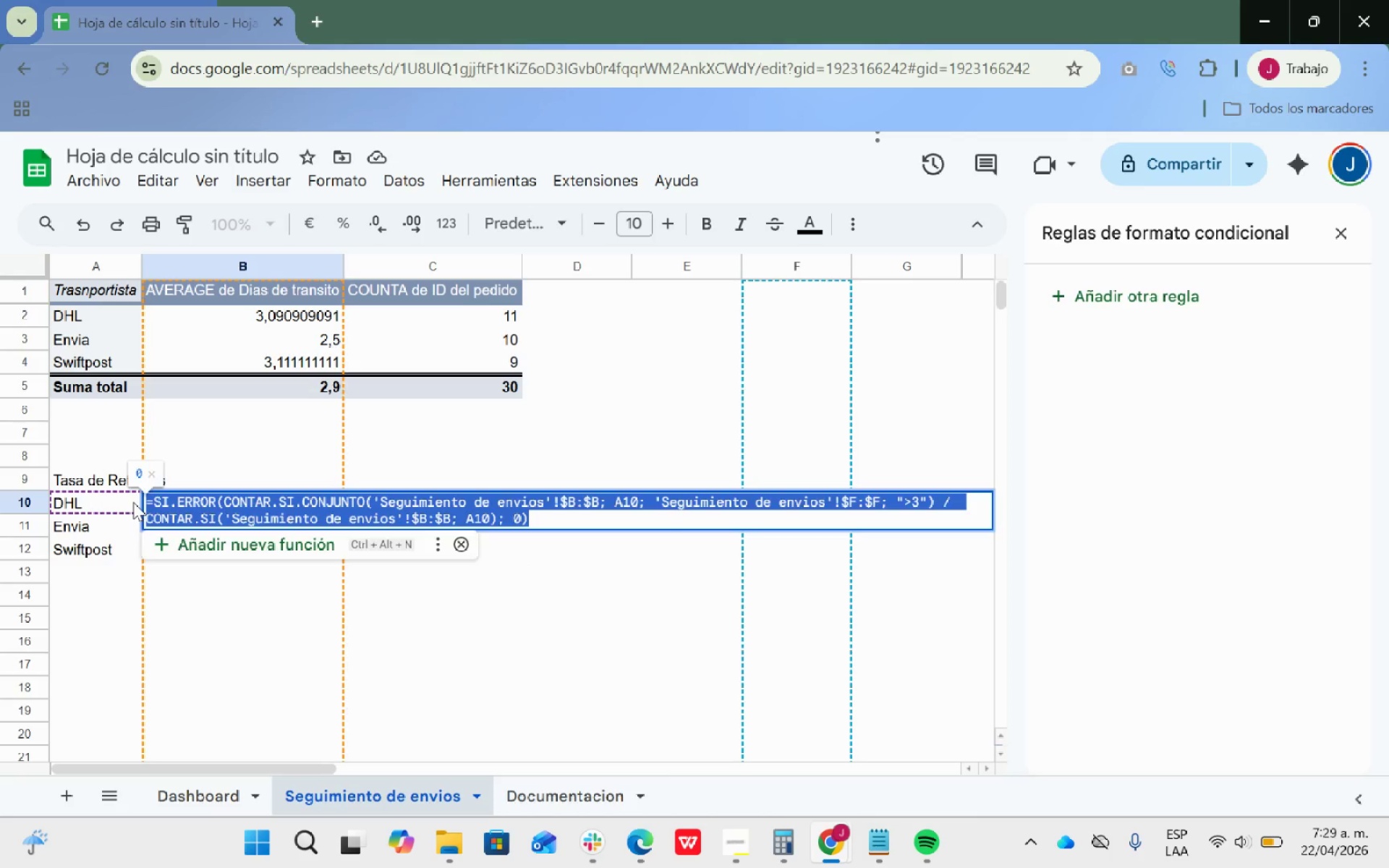 
key(Backspace)
 